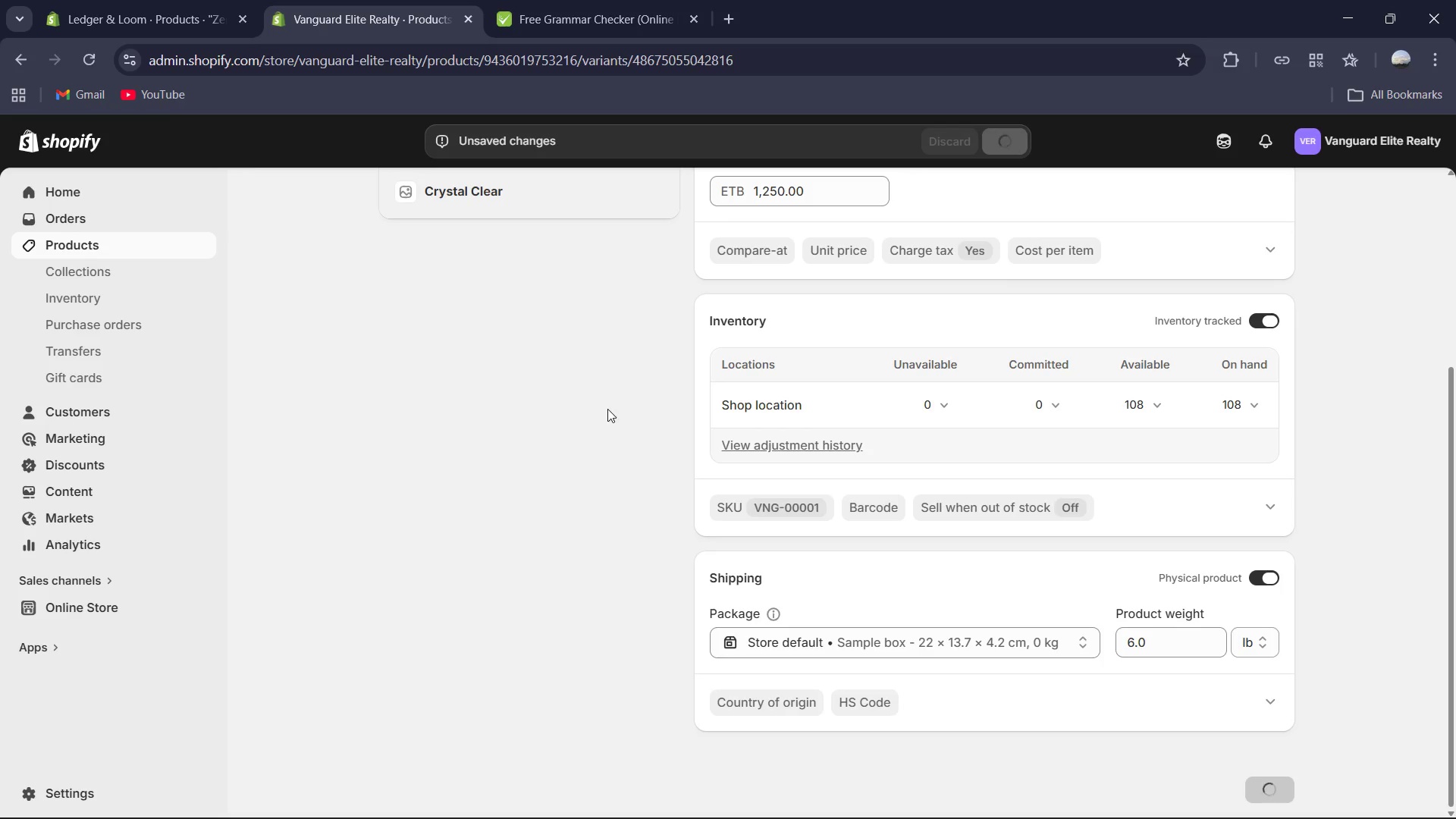 
scroll: coordinate [610, 423], scroll_direction: up, amount: 5.0
 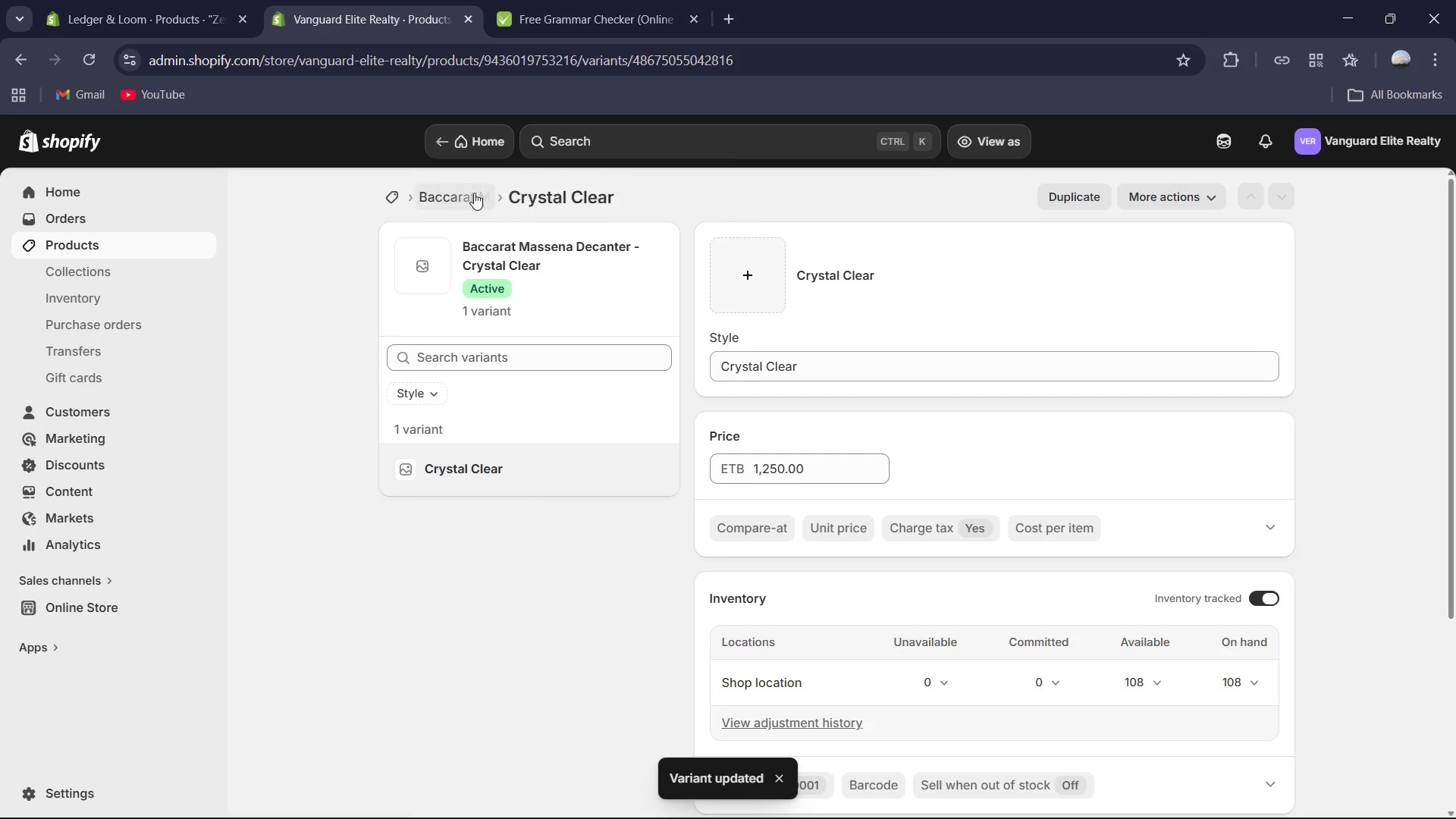 
left_click([474, 193])
 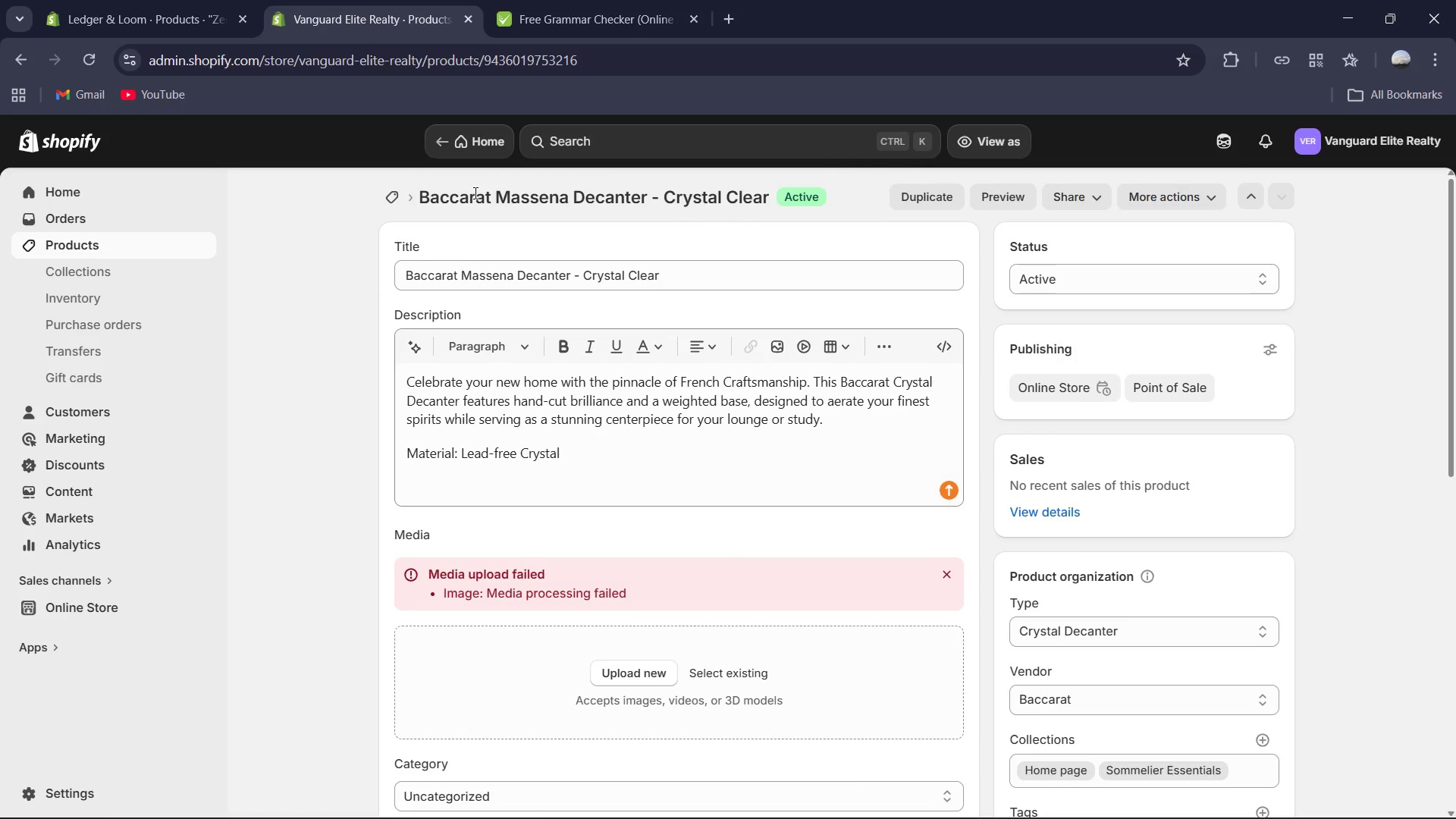 
wait(5.89)
 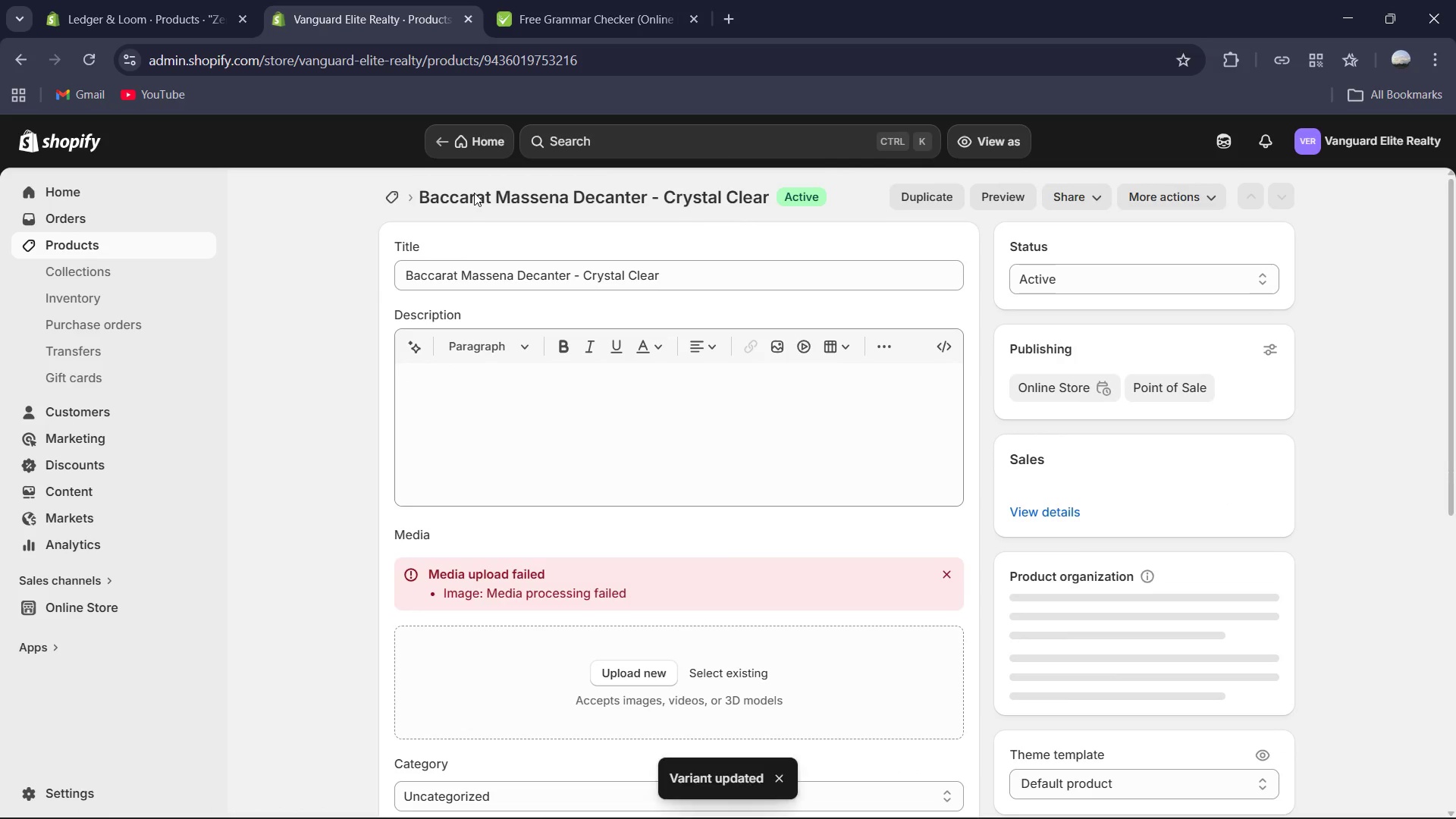 
key(Mute)
 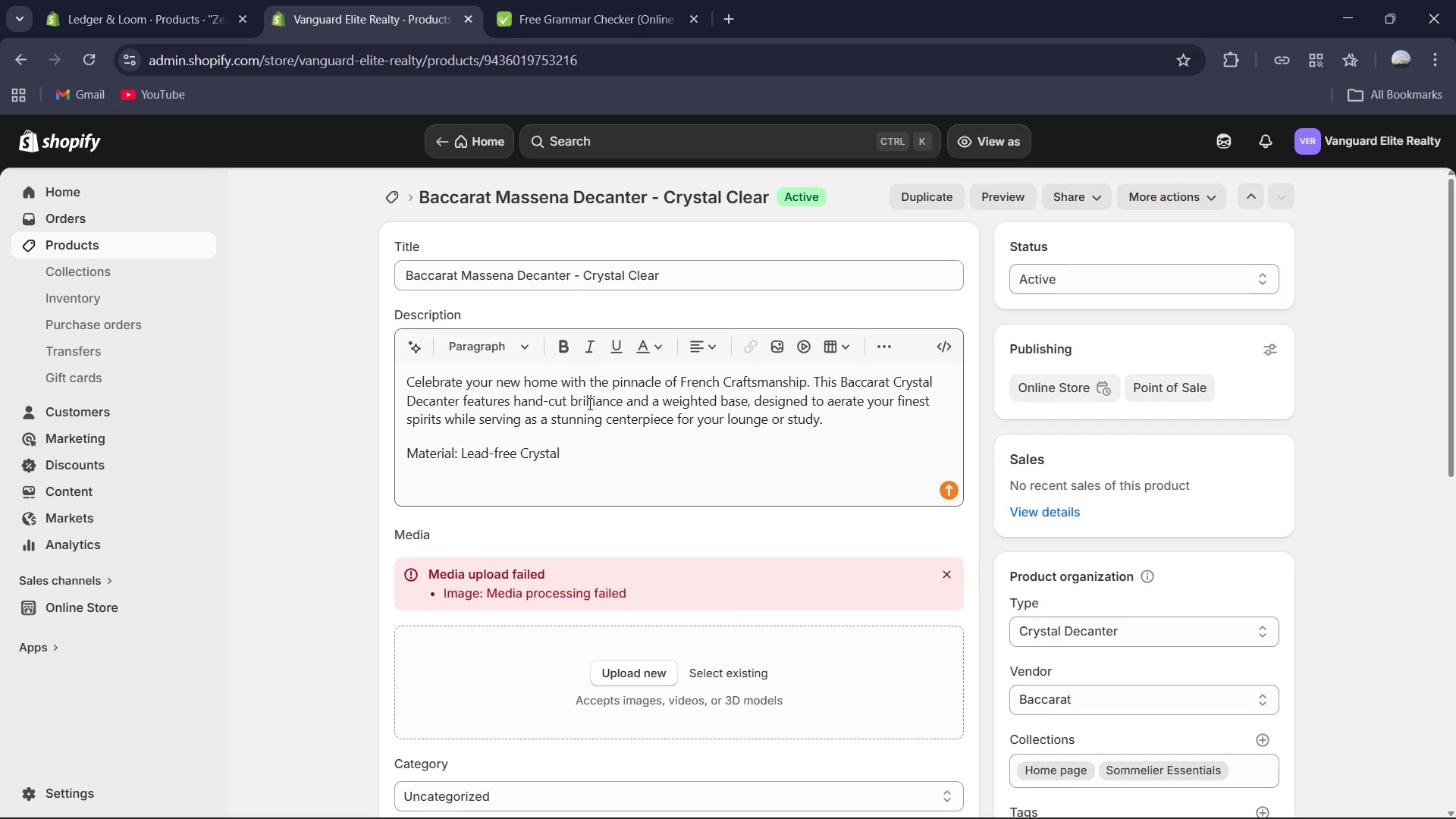 
scroll: coordinate [596, 524], scroll_direction: down, amount: 2.0
 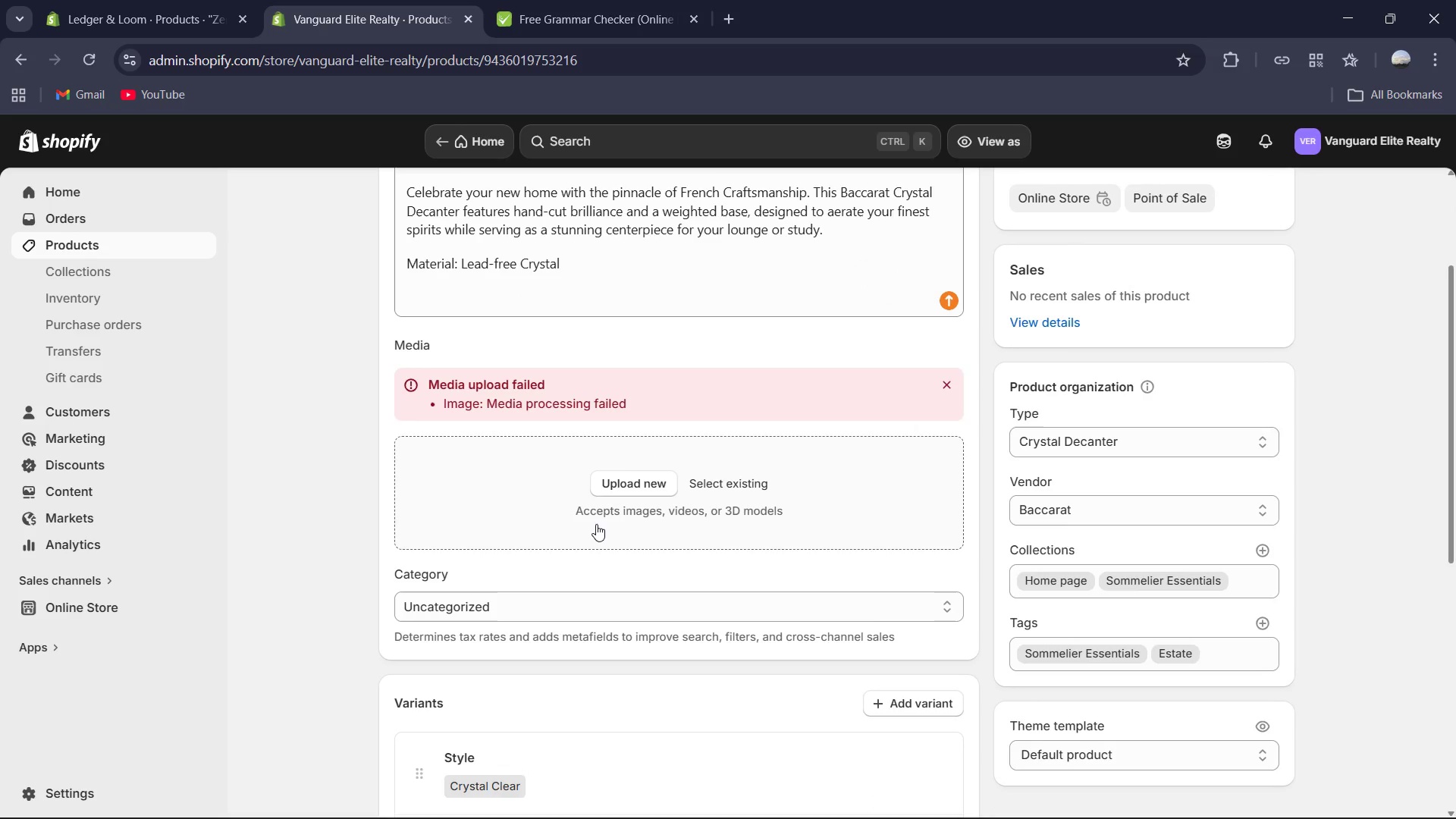 
scroll: coordinate [597, 524], scroll_direction: up, amount: 2.0
 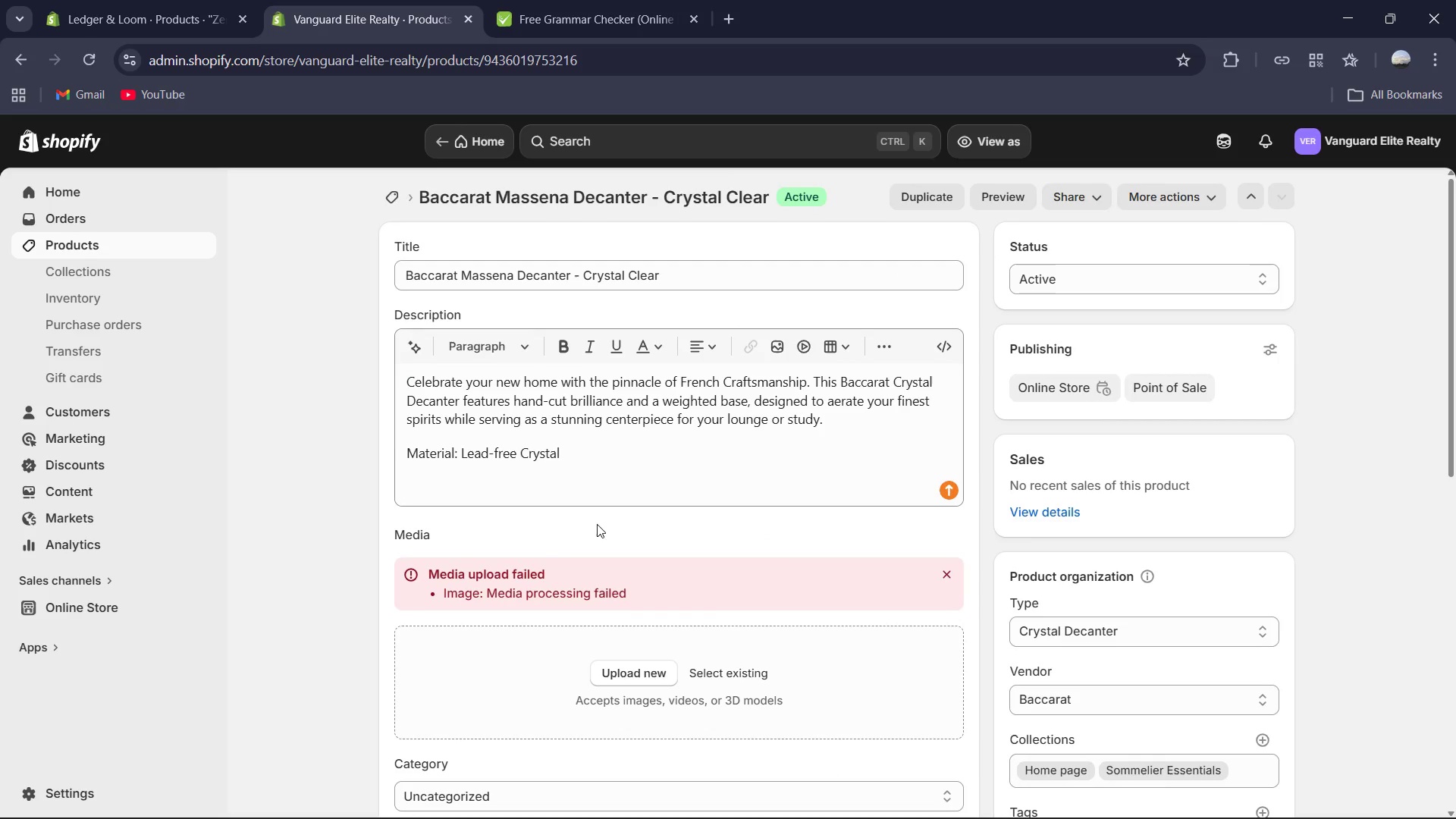 
wait(11.61)
 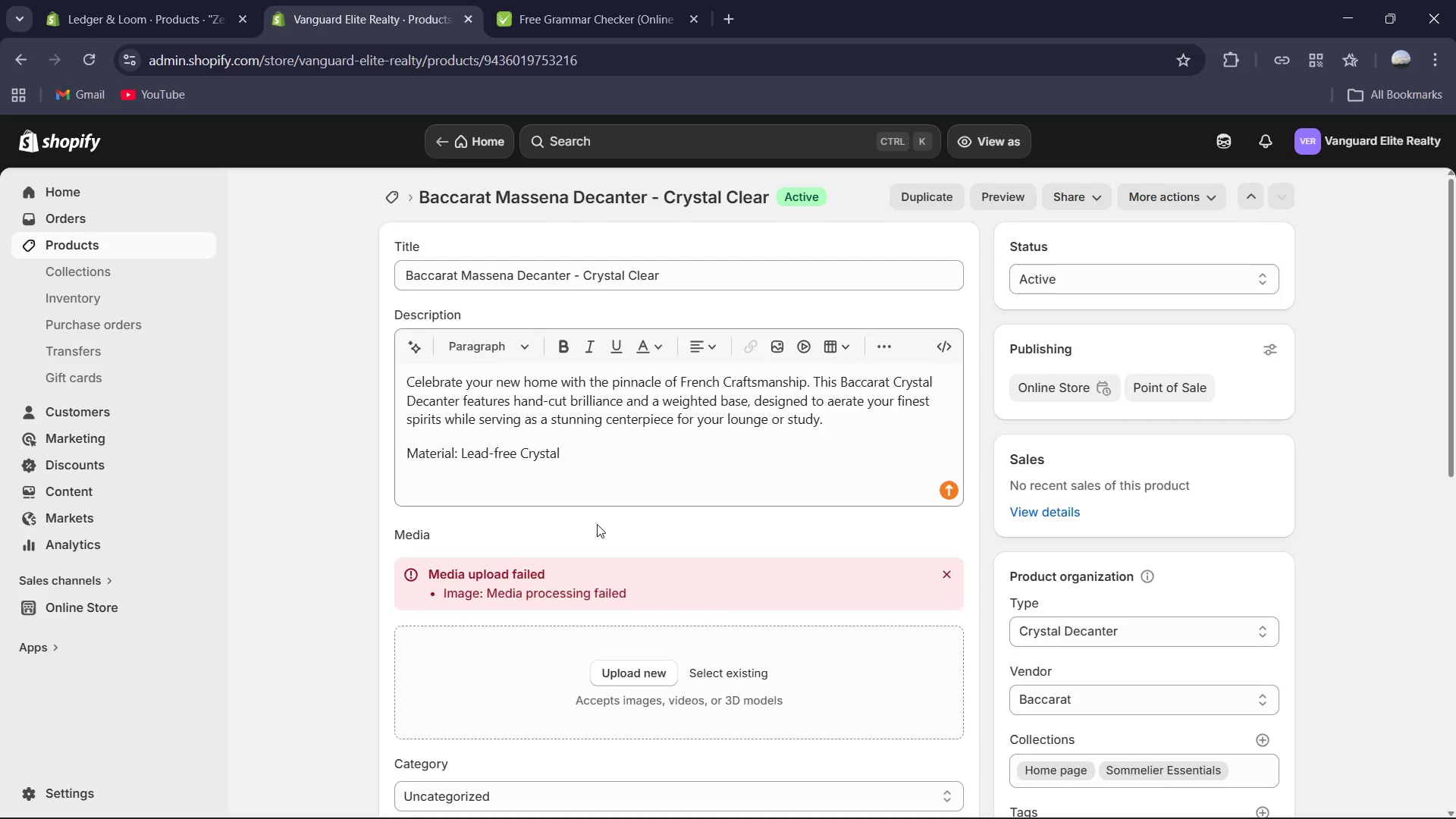 
scroll: coordinate [597, 524], scroll_direction: up, amount: 1.0
 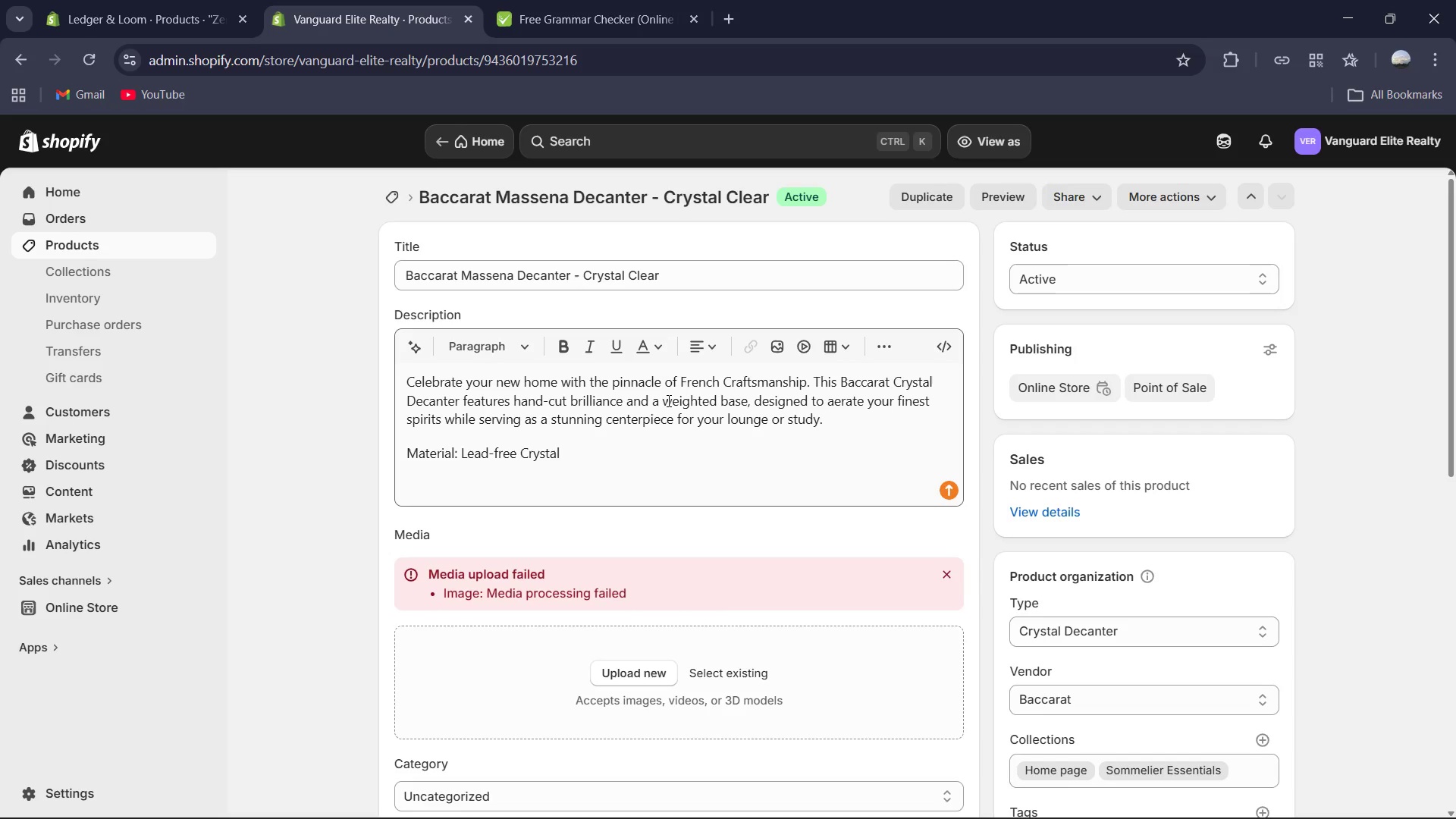 
left_click_drag(start_coordinate=[662, 400], to_coordinate=[745, 397])
 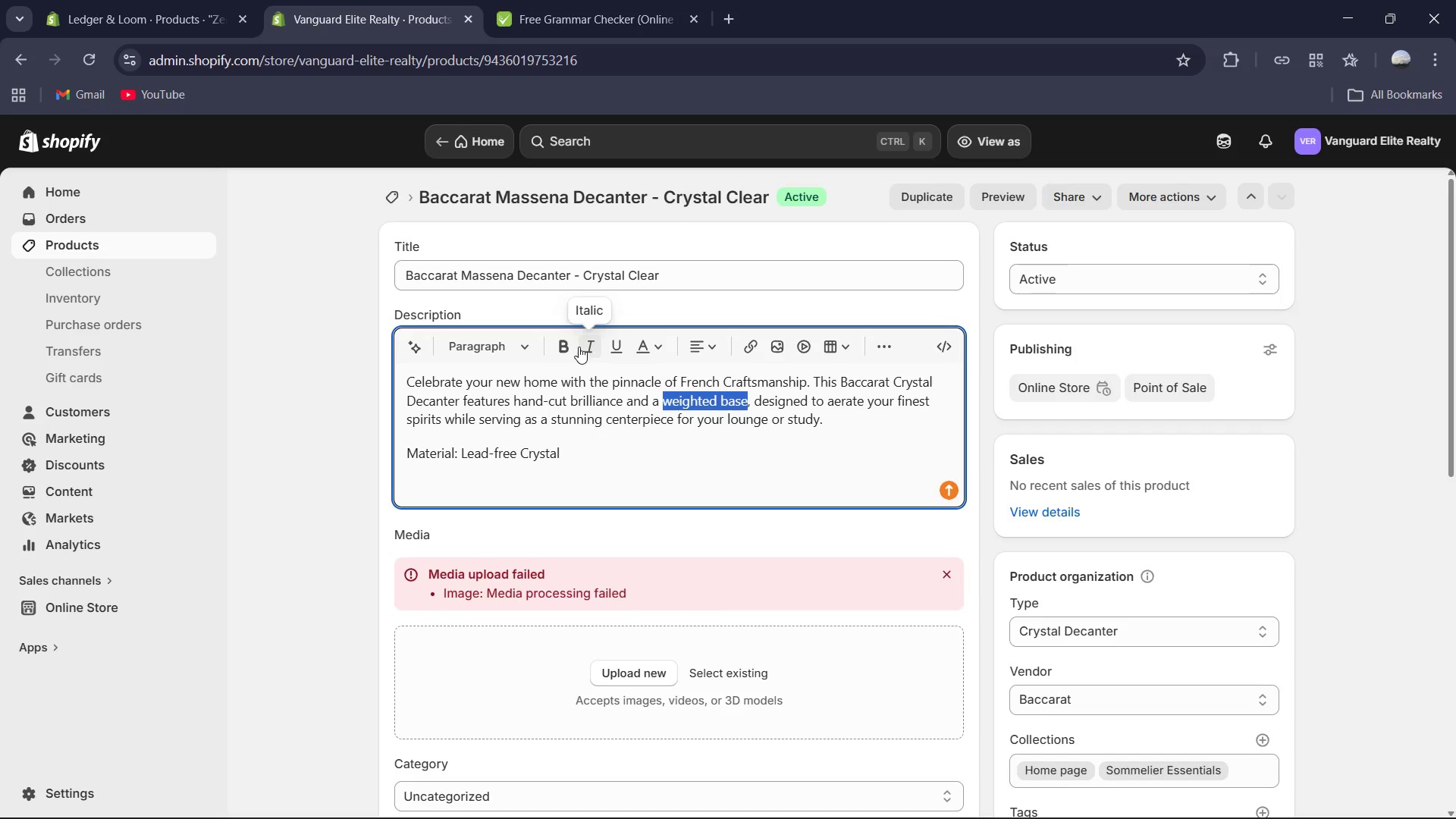 
left_click([566, 347])
 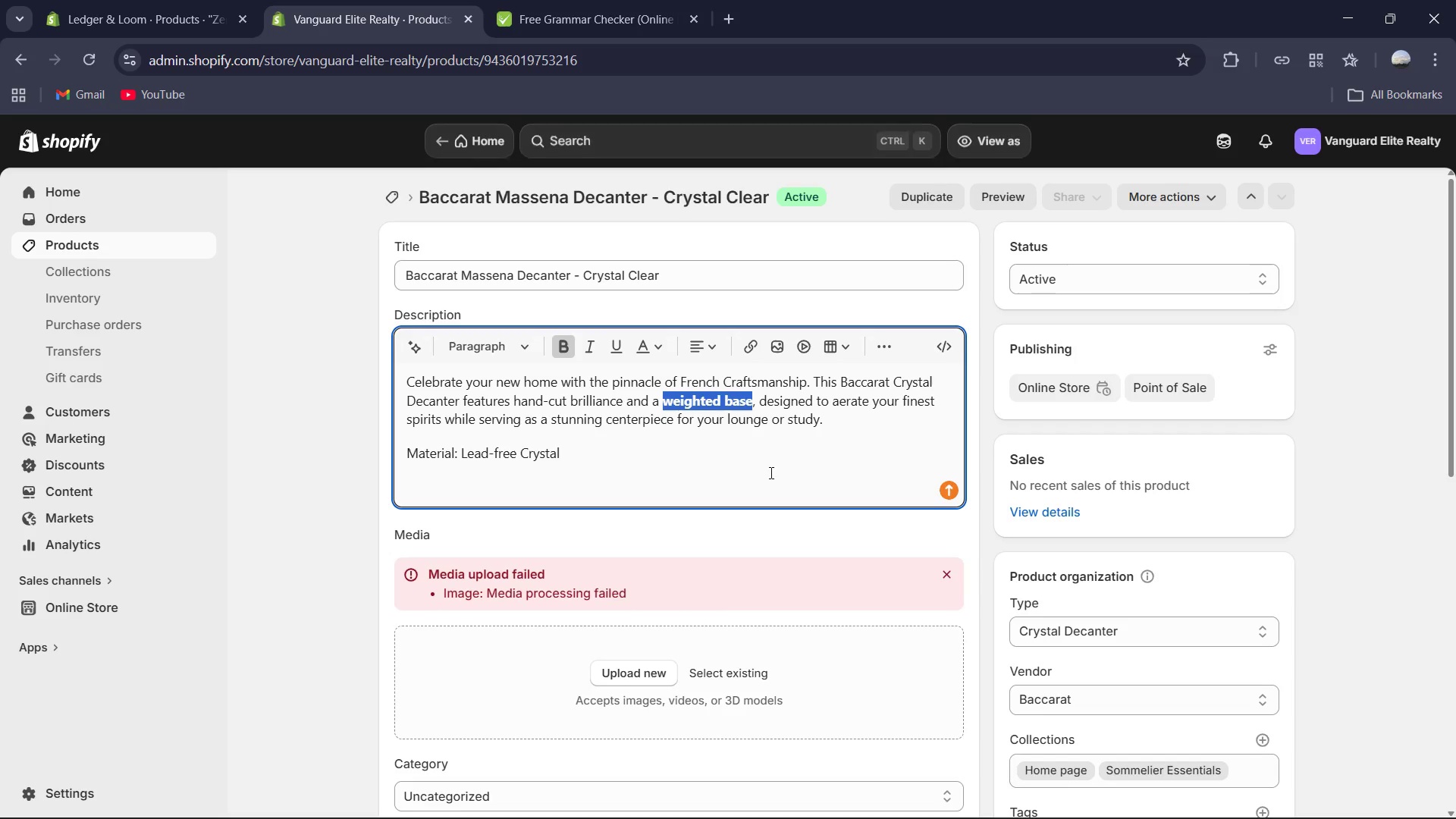 
scroll: coordinate [770, 473], scroll_direction: down, amount: 3.0
 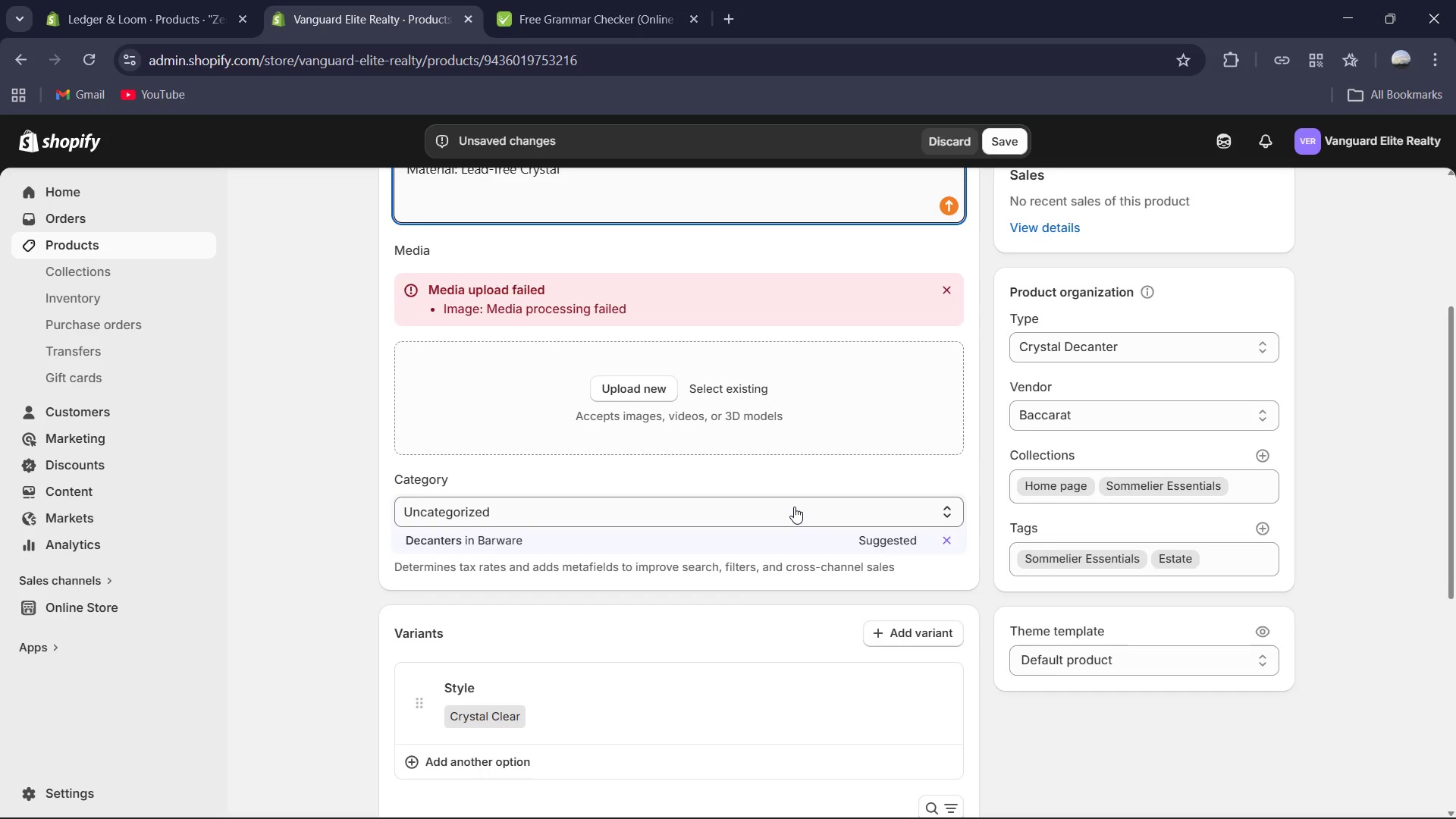 
wait(9.16)
 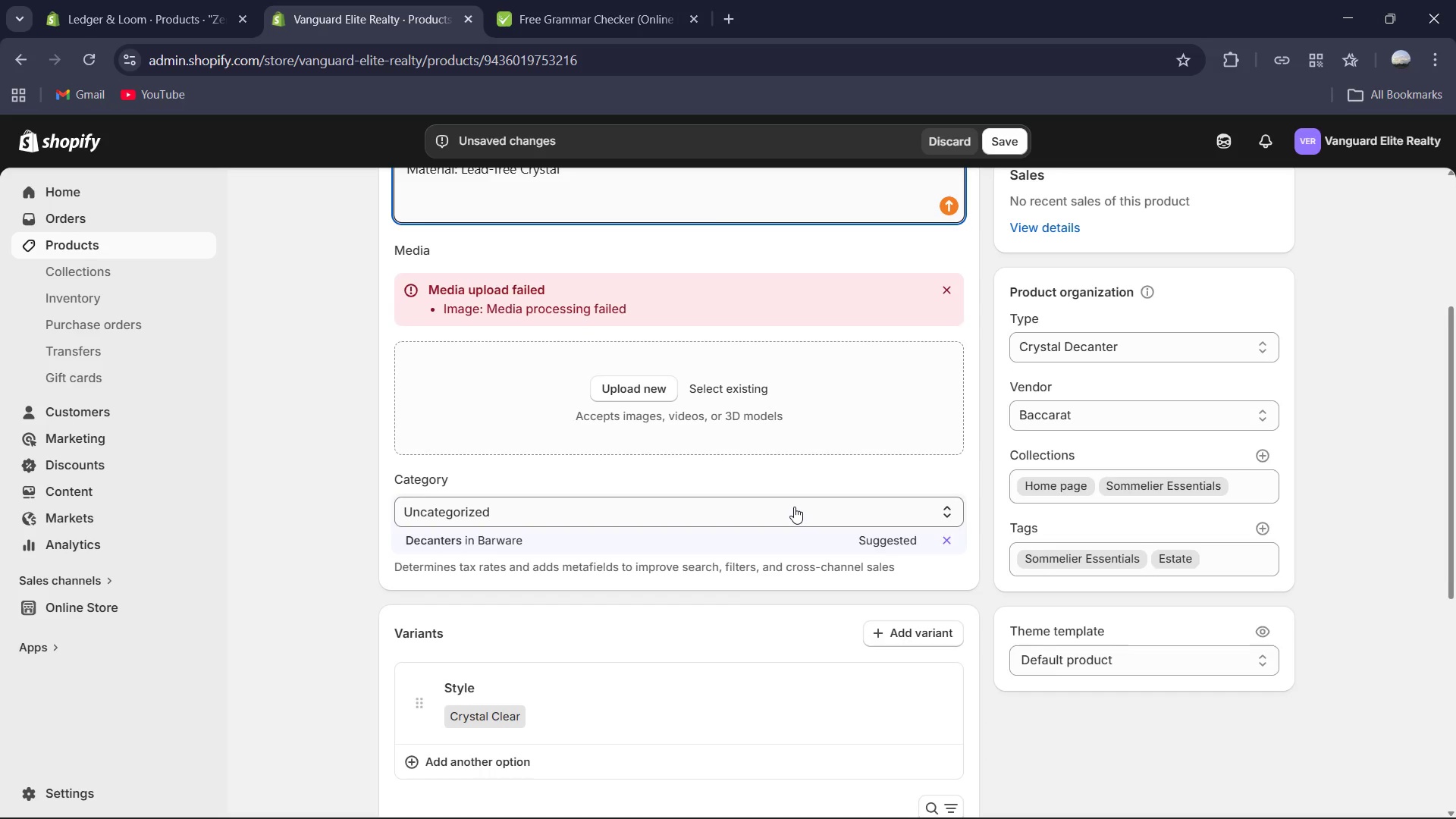 
mouse_move([878, 256])
 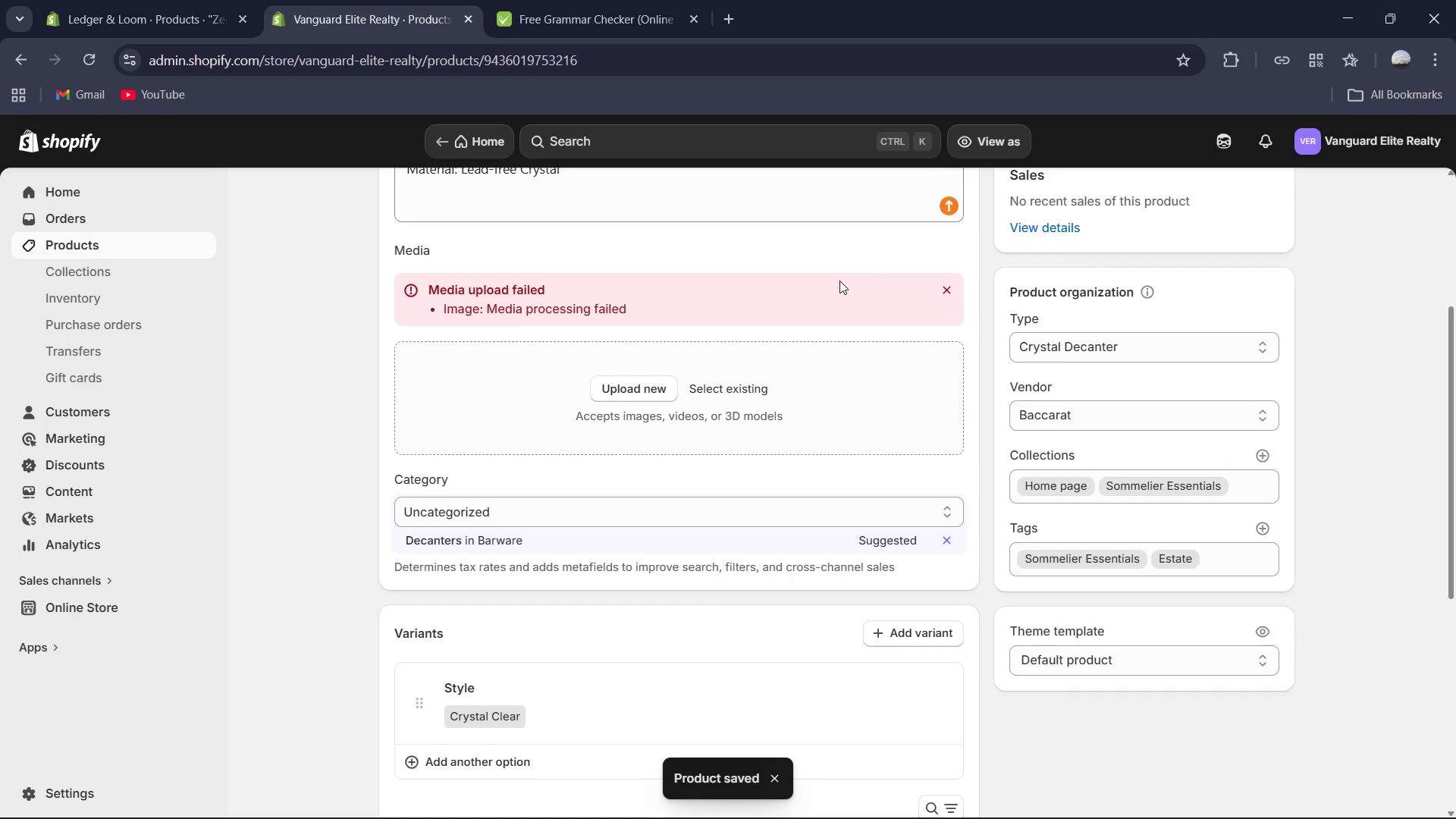 
scroll: coordinate [649, 289], scroll_direction: up, amount: 7.0
 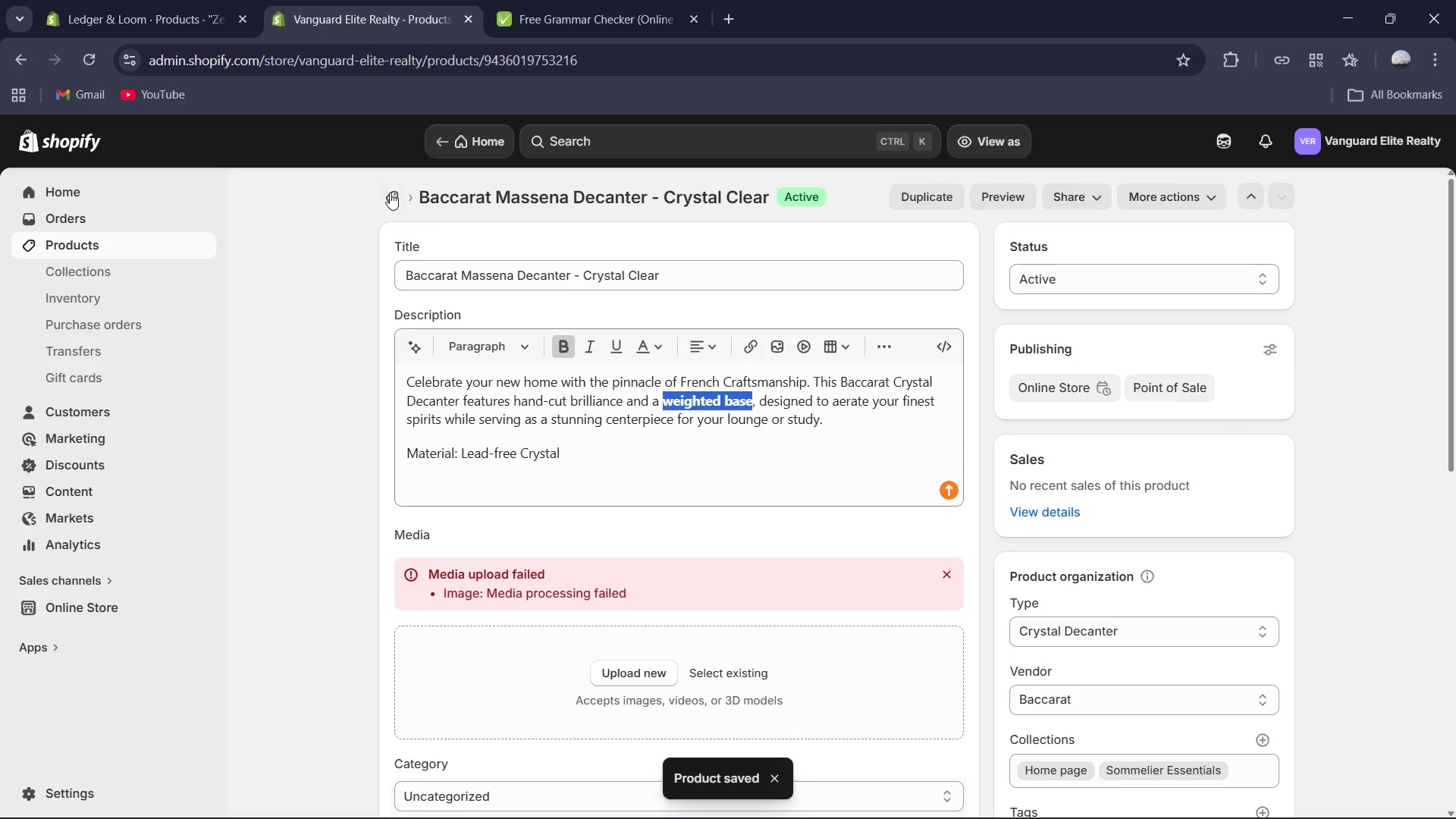 
left_click([390, 192])
 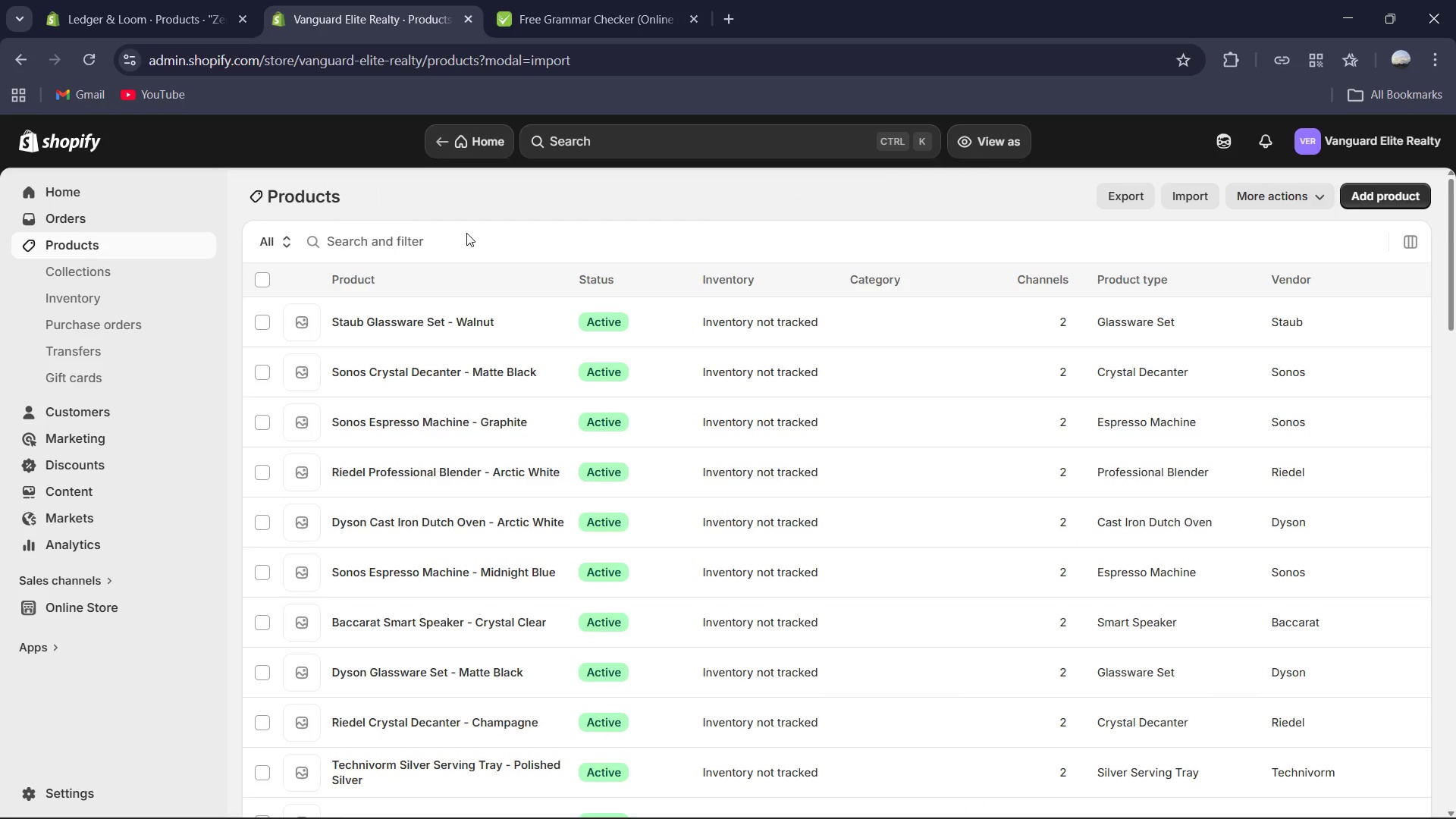 
scroll: coordinate [892, 552], scroll_direction: down, amount: 10.0
 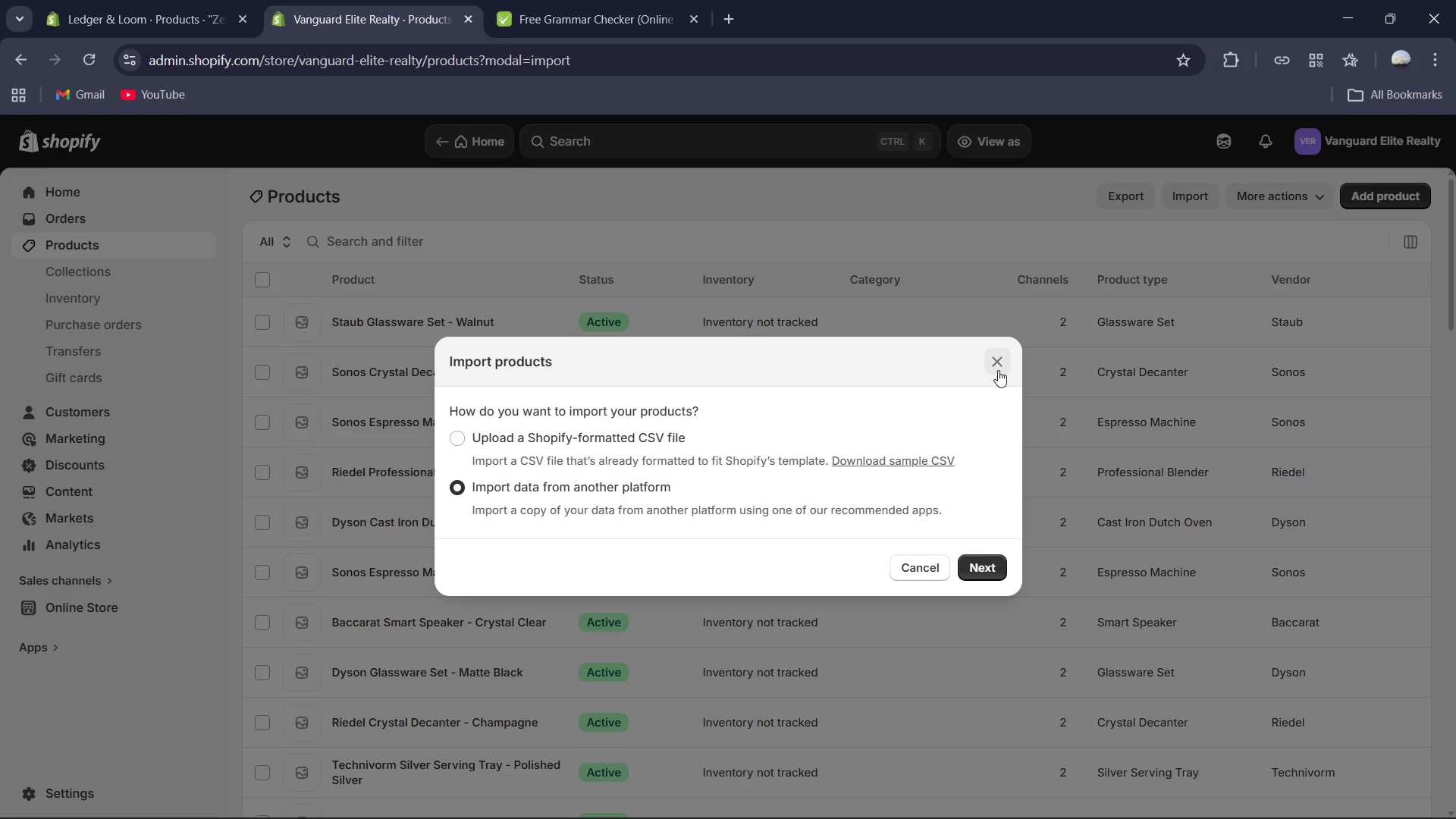 
left_click([999, 369])
 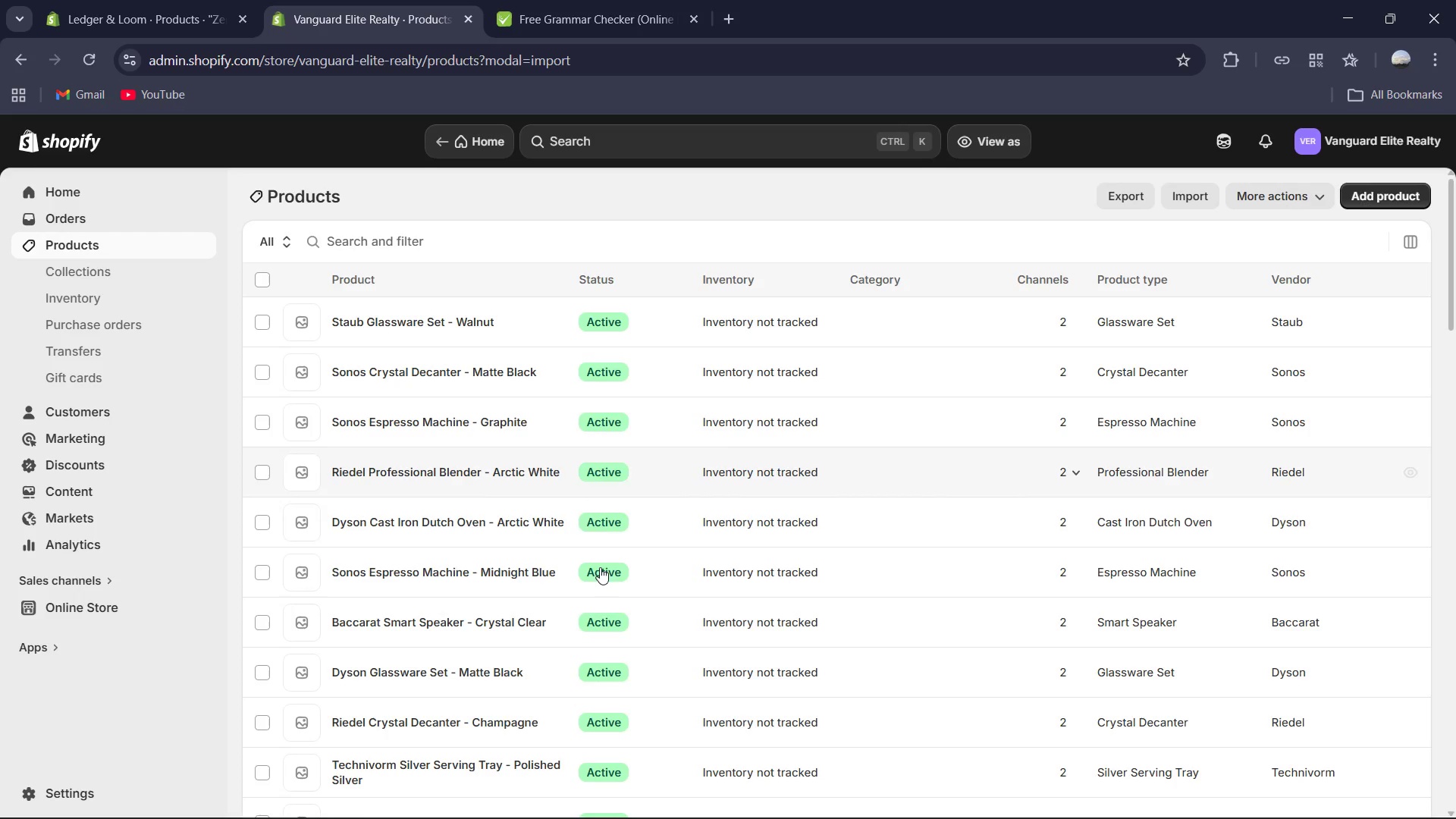 
scroll: coordinate [597, 567], scroll_direction: down, amount: 27.0
 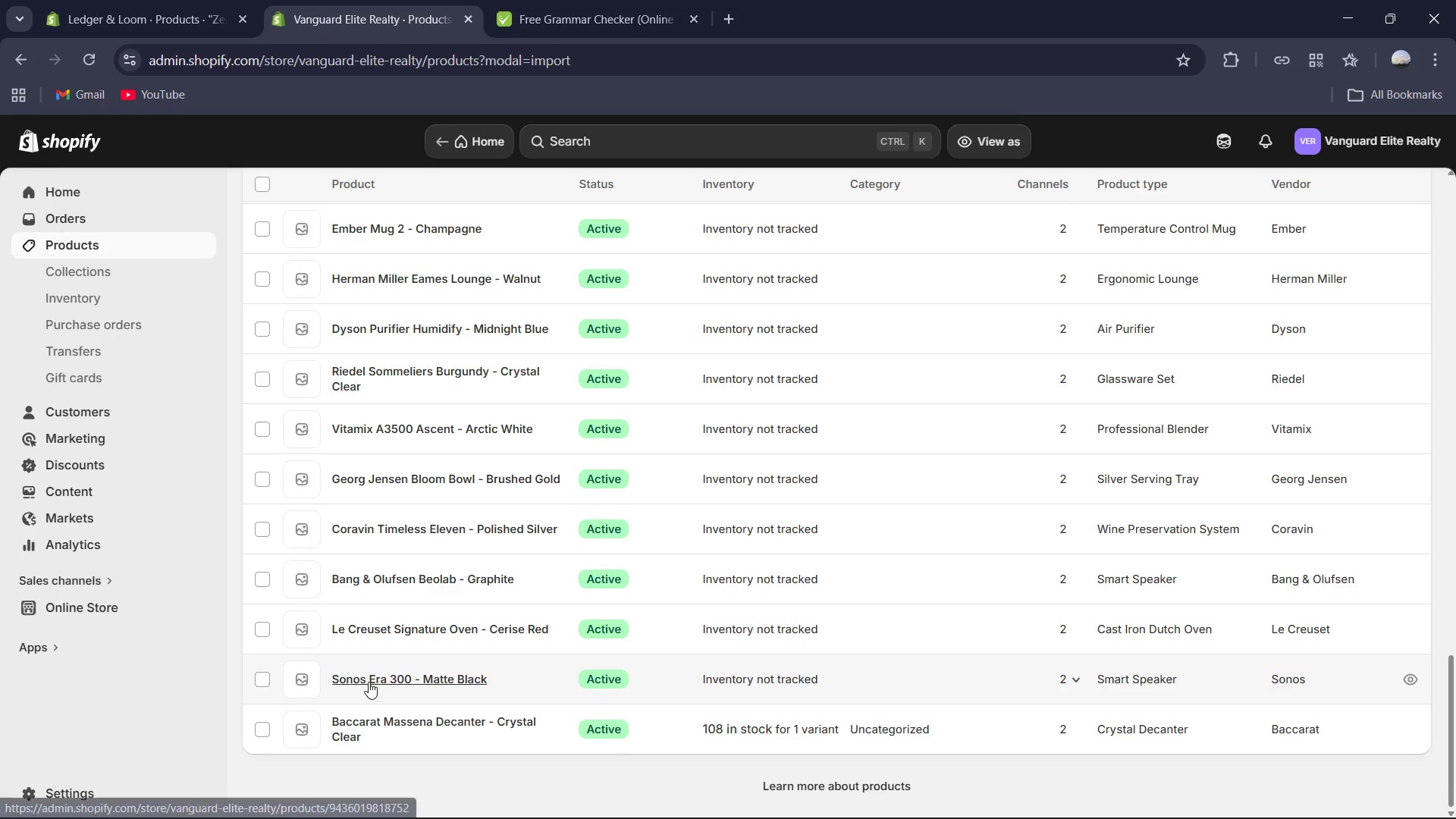 
left_click([371, 677])
 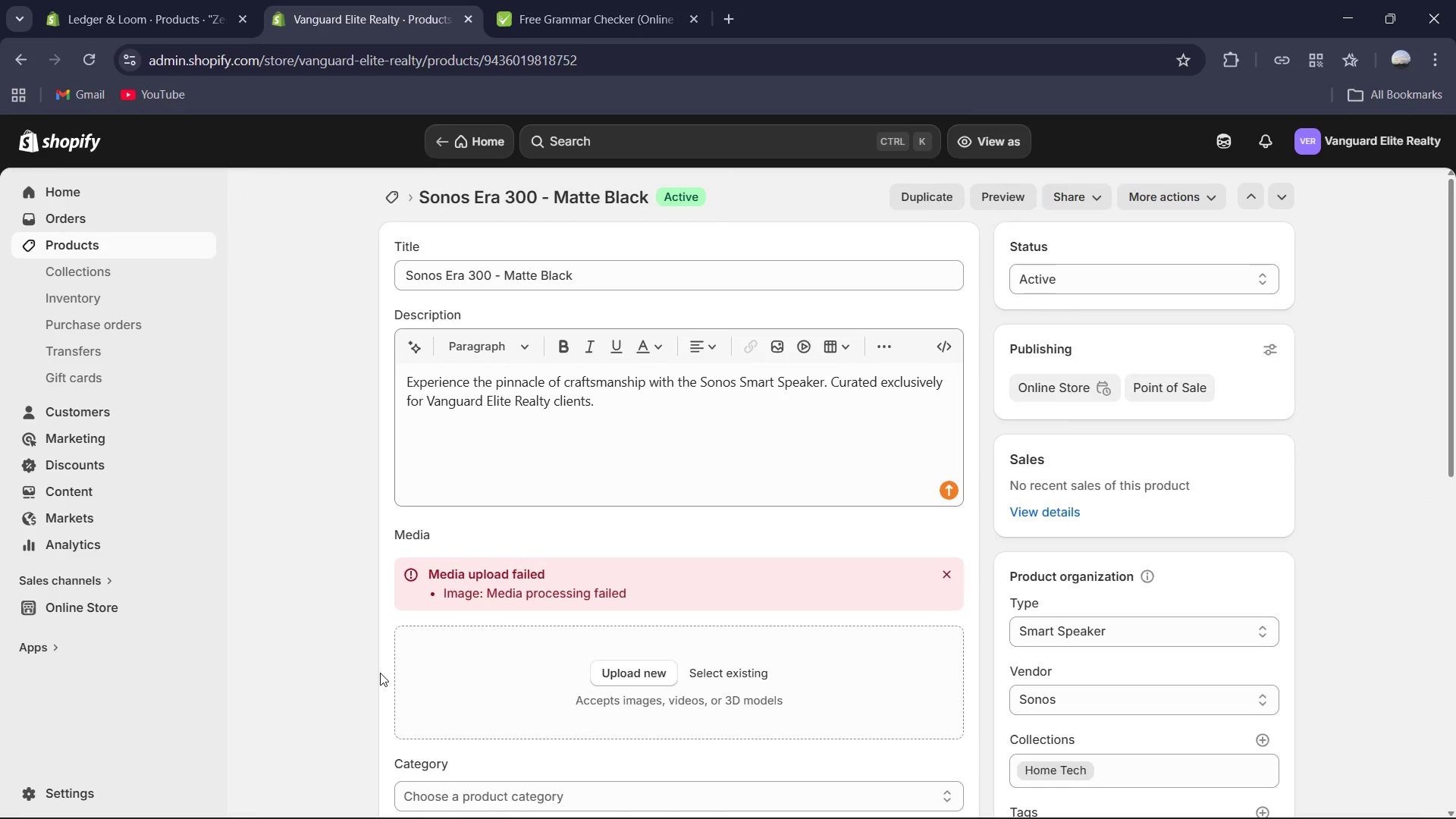 
wait(5.86)
 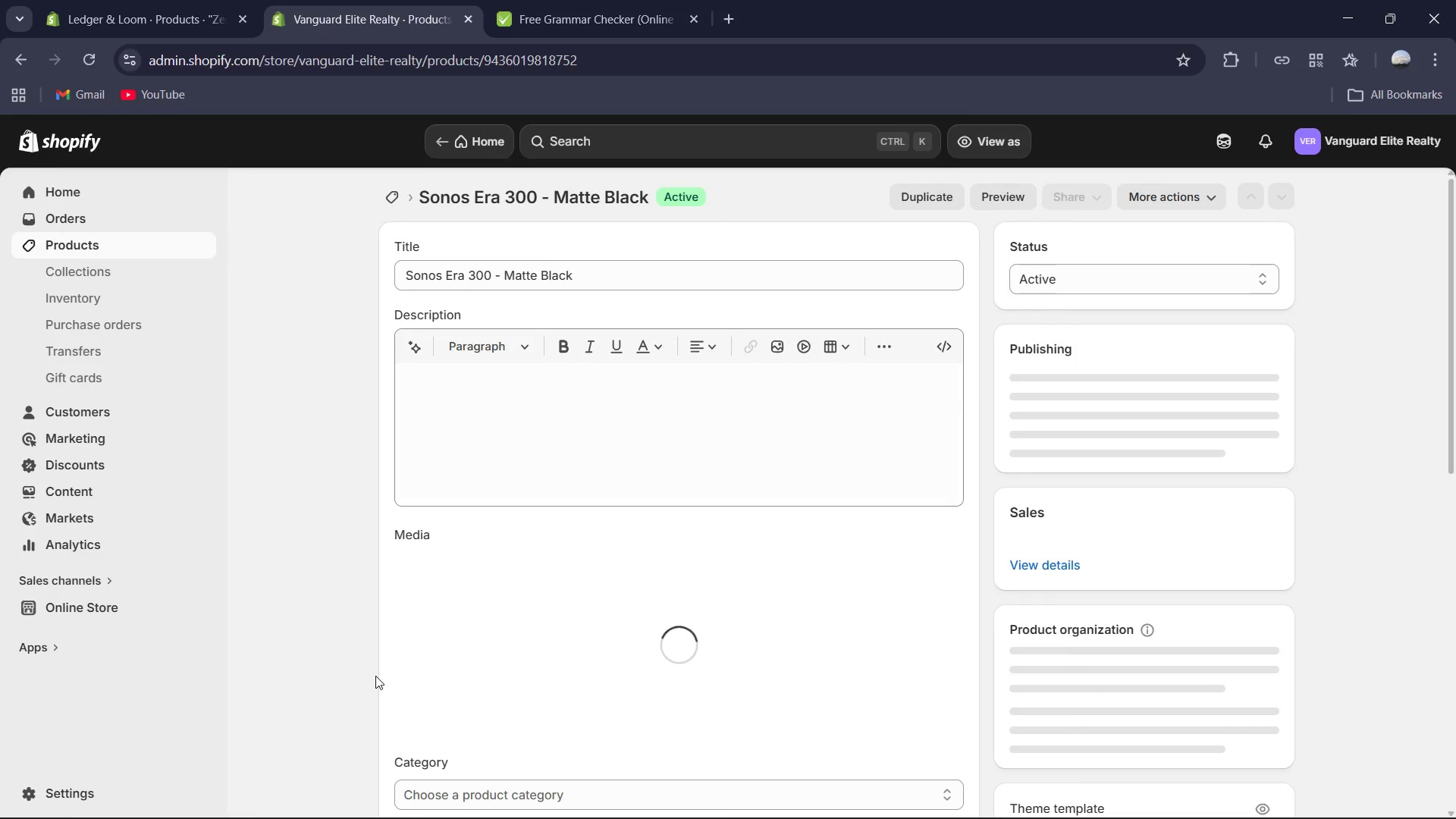 
left_click([644, 438])
 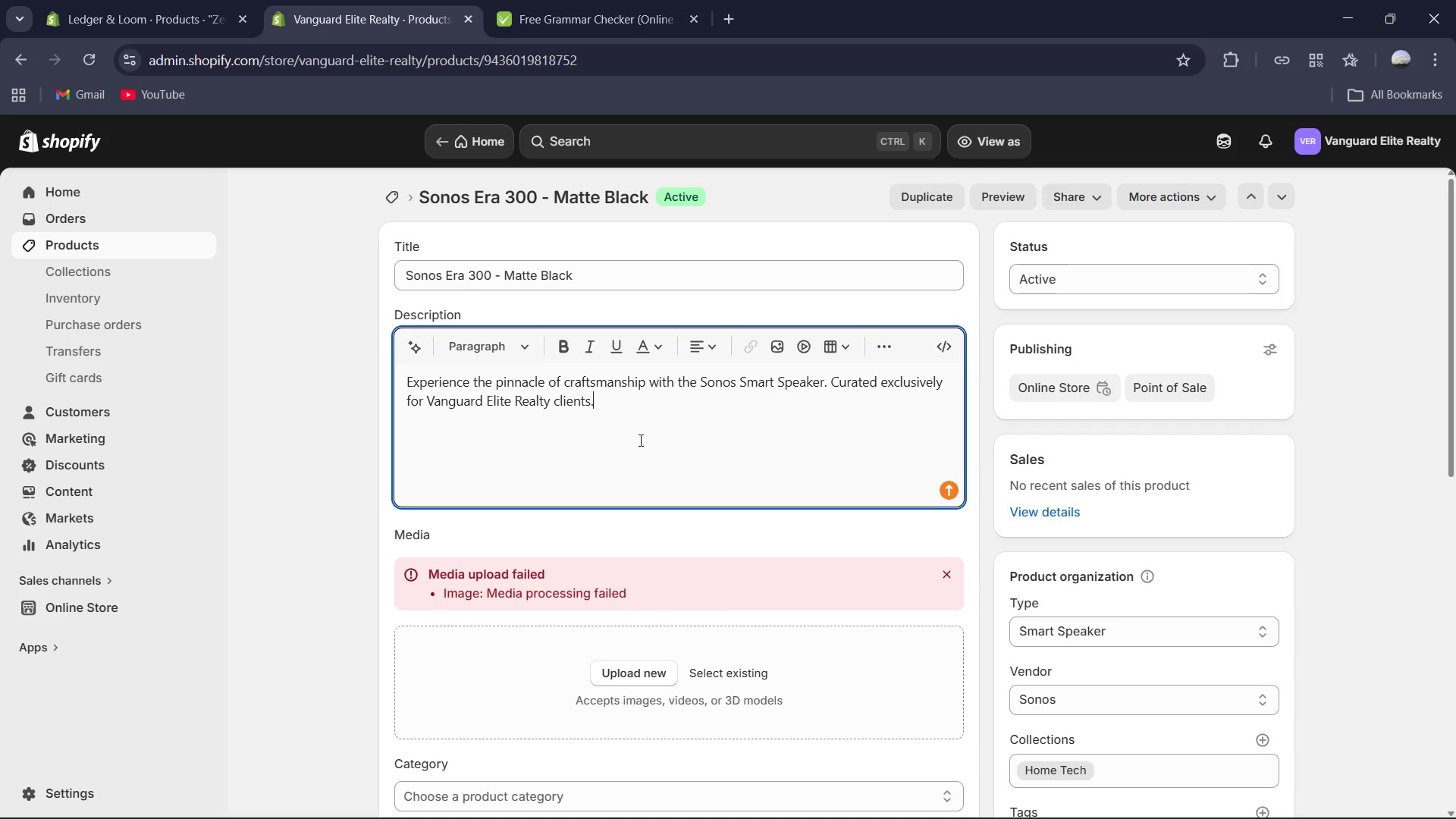 
wait(9.03)
 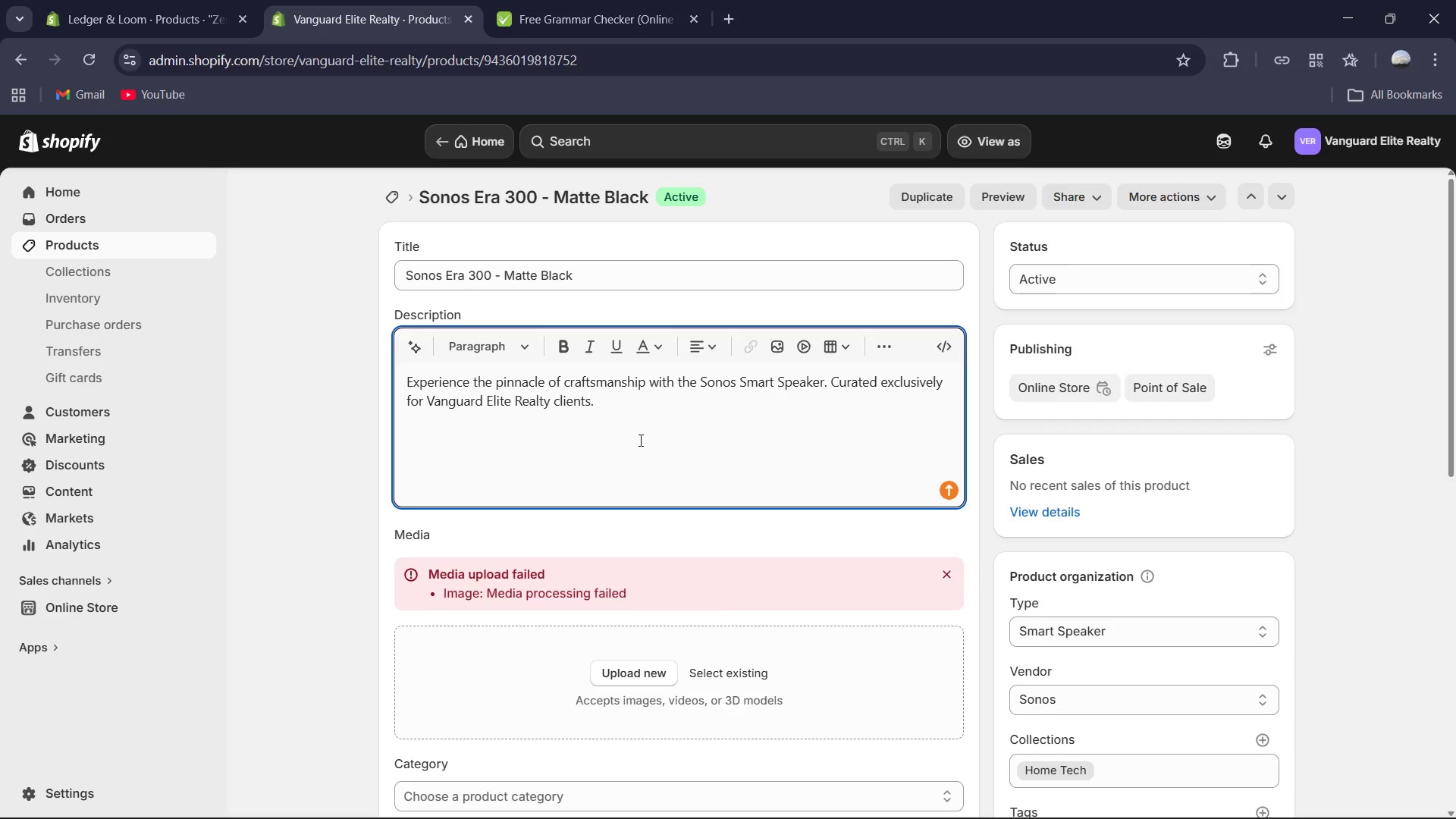 
key(Control+A)
 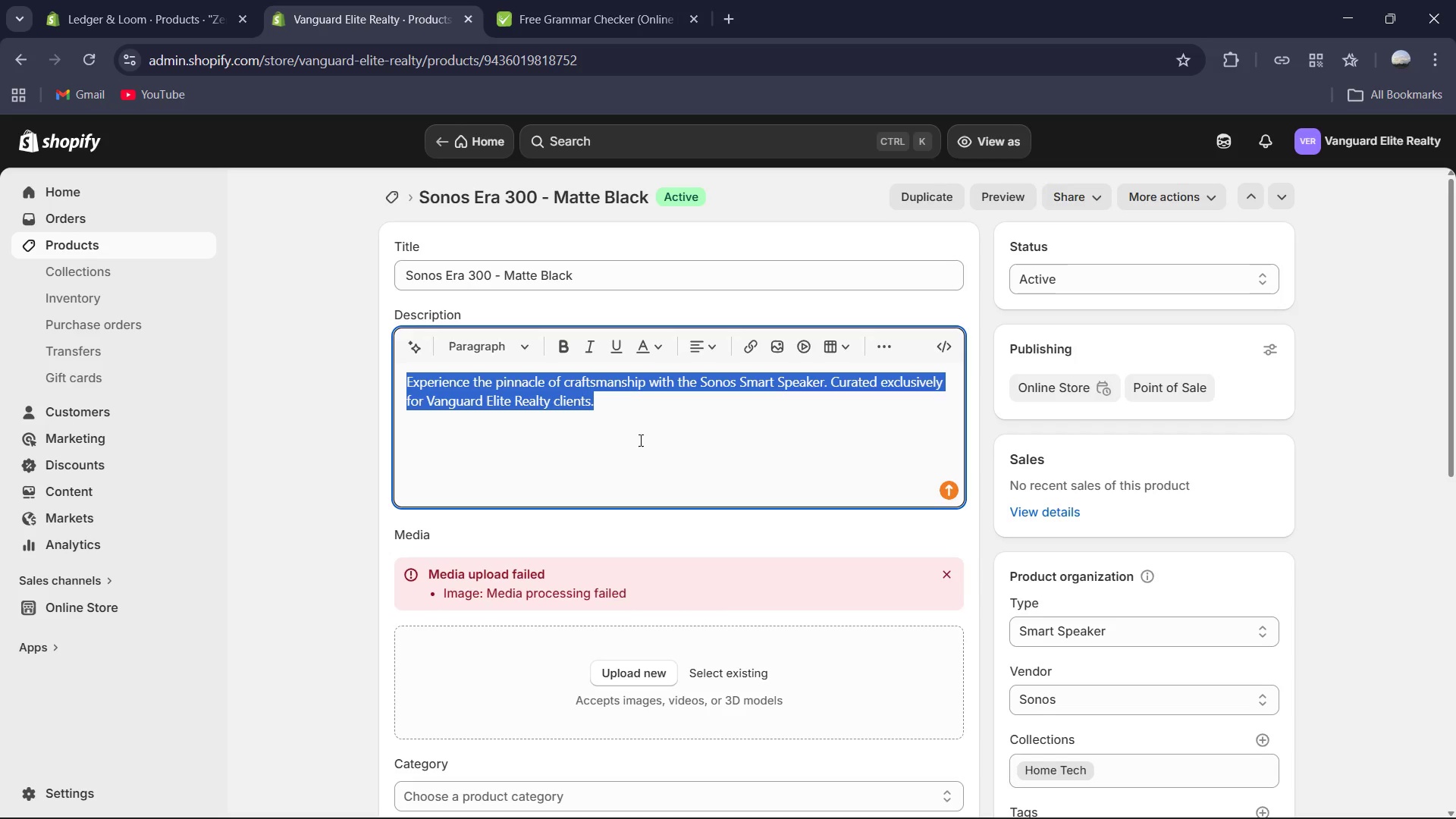 
type(Discover the intersection of art and audio. This Bang & Olufsen speaker provides high-fidelity, room-filling sound calibrated for the unique accousit)
key(Backspace)
key(Backspace)
type(tics of your new home. Its graphite alumium)
key(Backspace)
type(nm)
key(Backspace)
key(Backspace)
type(m finish offers a sophisticated )
key(Backspace)
type(, )
key(Backspace)
type(m)
key(Backspace)
type( minimalist aesthetics, making it a functional statement piece for any modern interior. )
 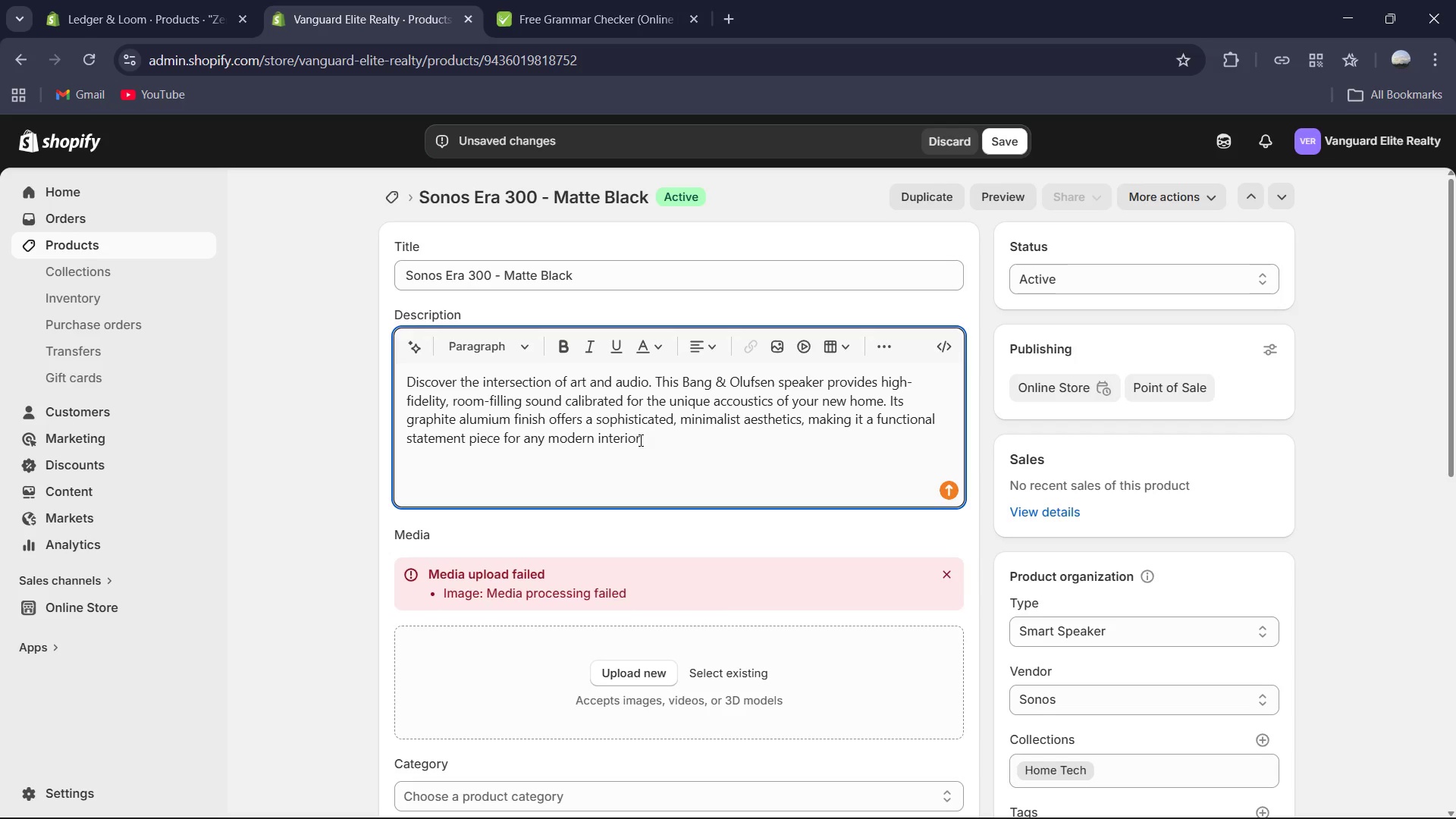 
key(Control+A)
 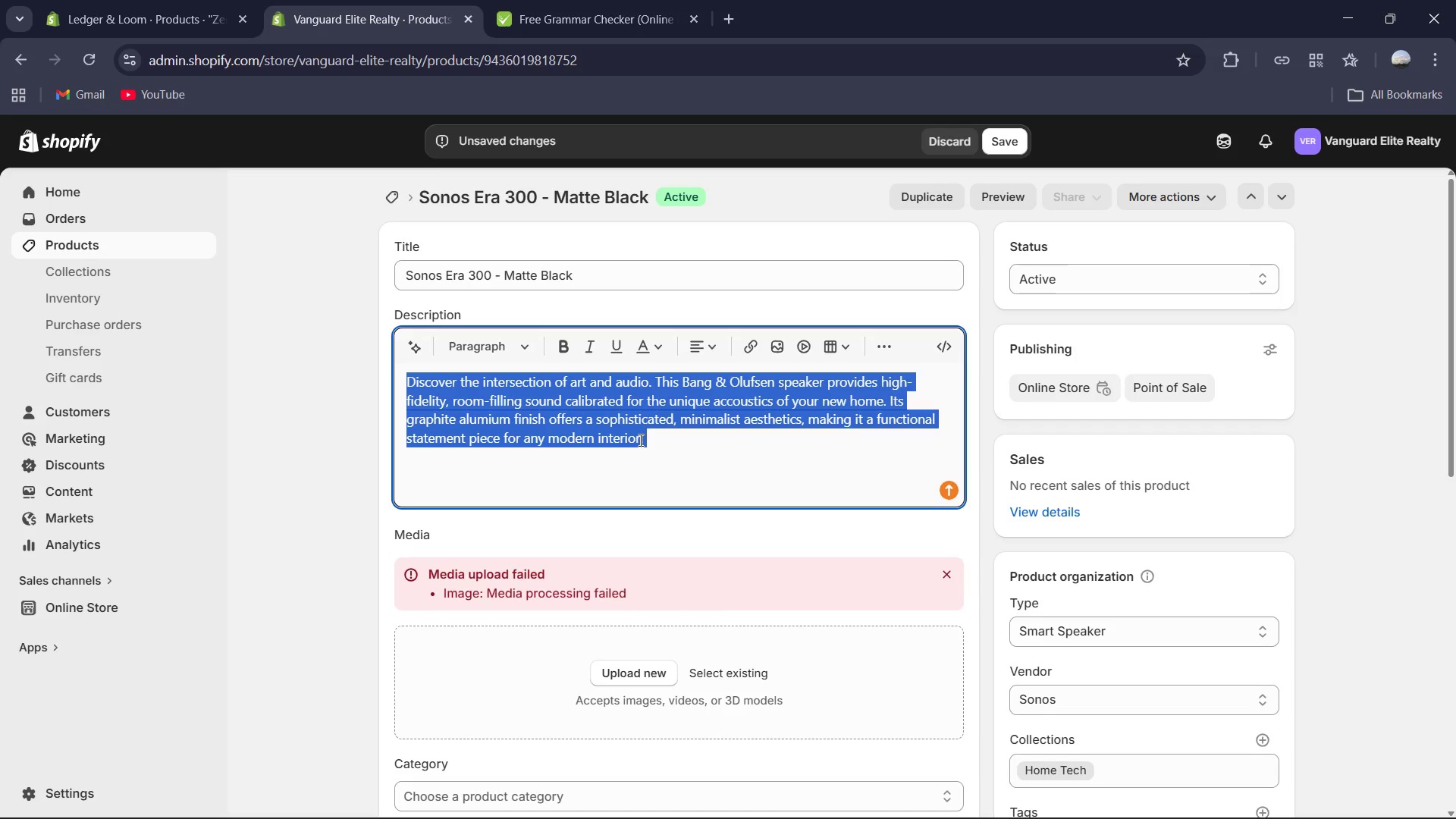 
key(Control+C)
 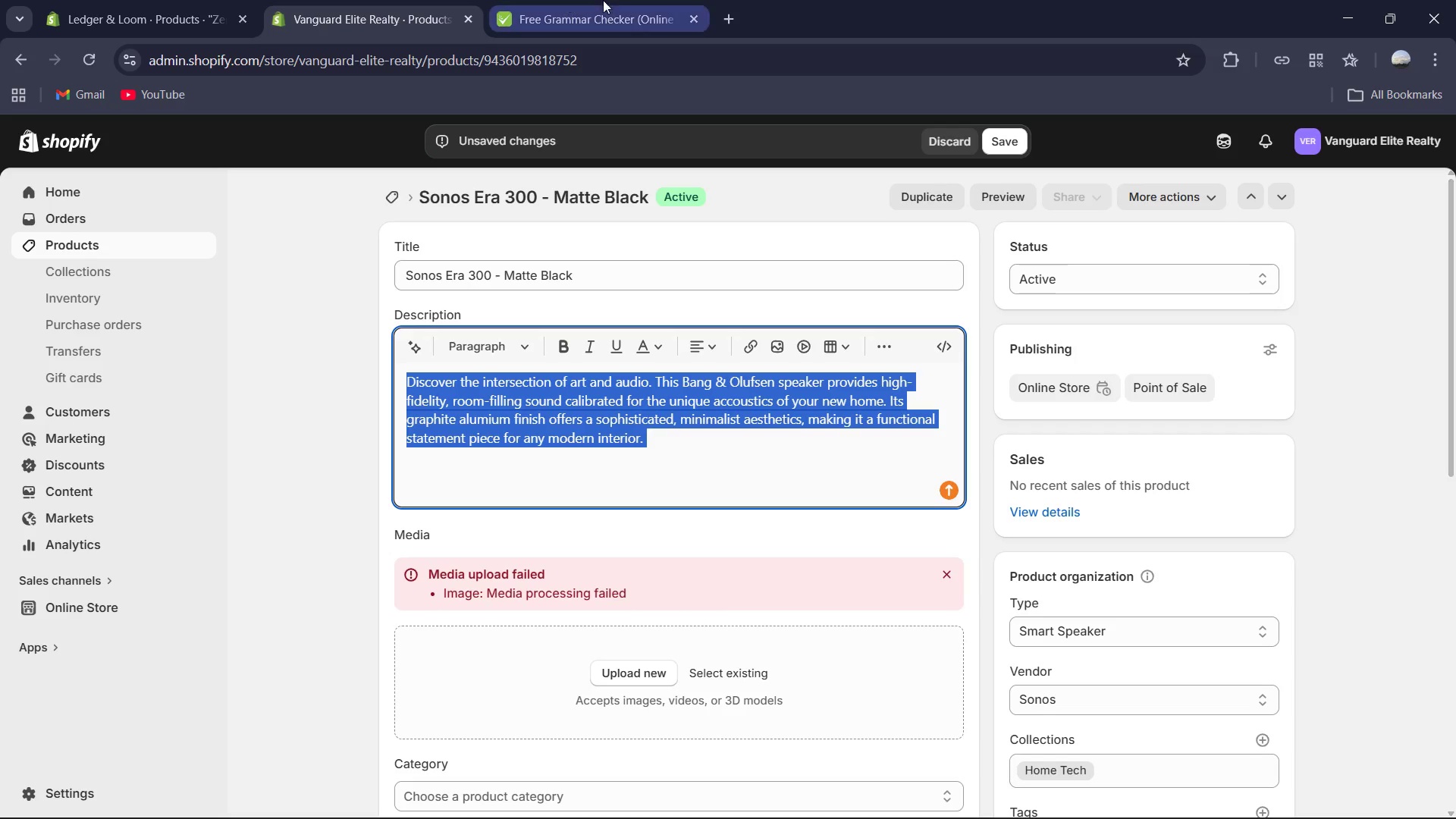 
left_click([608, 0])
 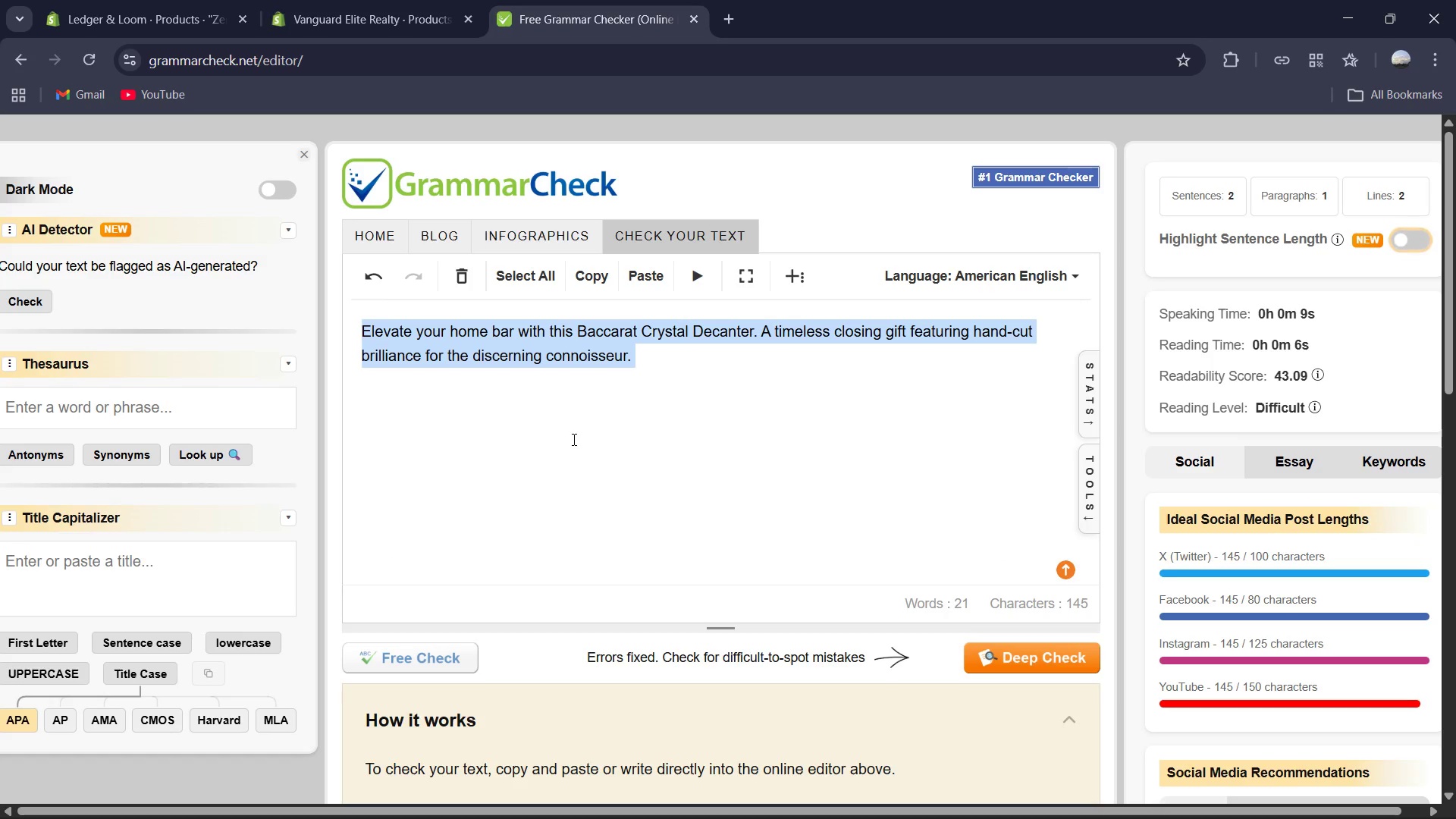 
key(Control+V)
 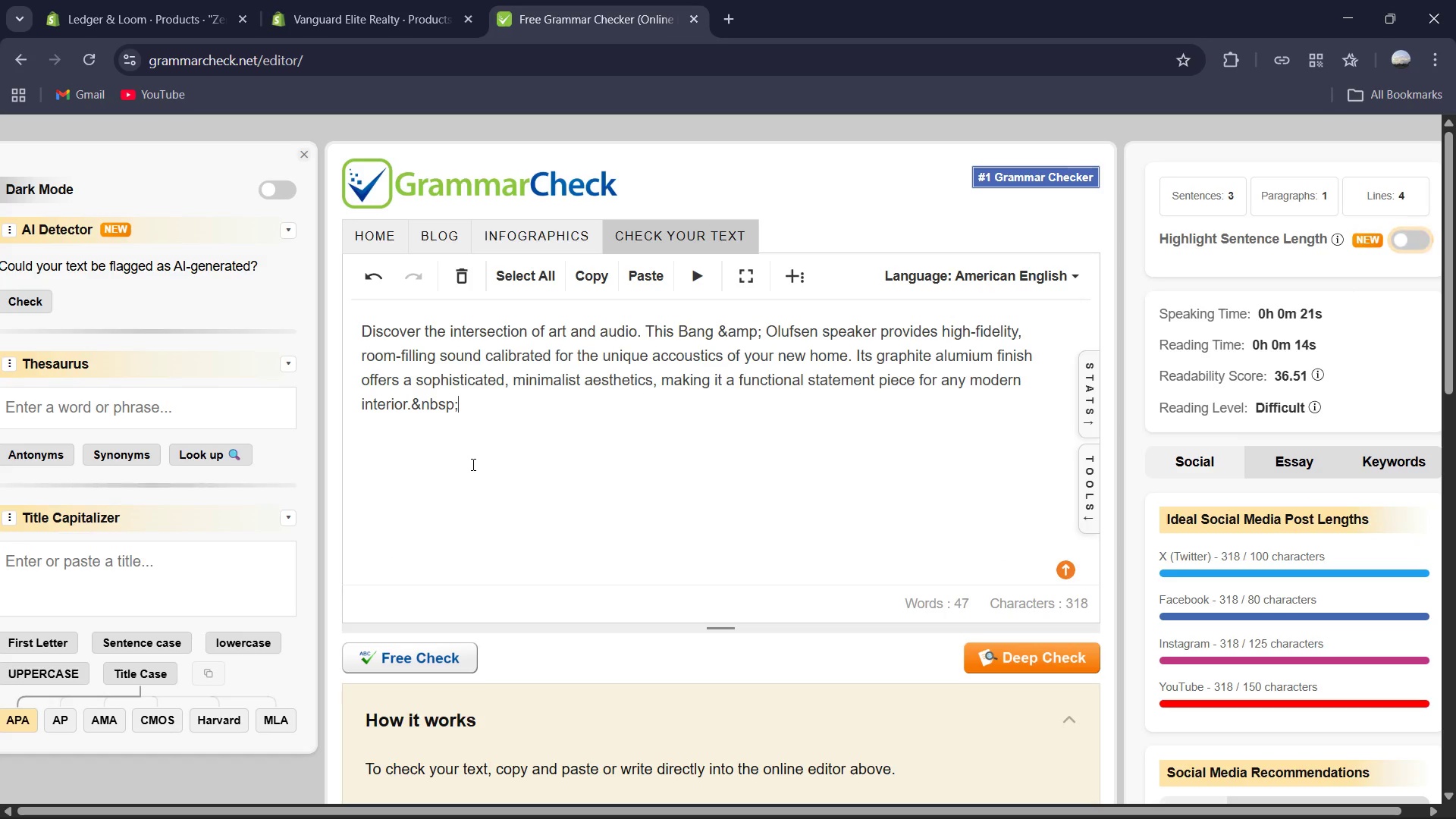 
key(Backspace)
 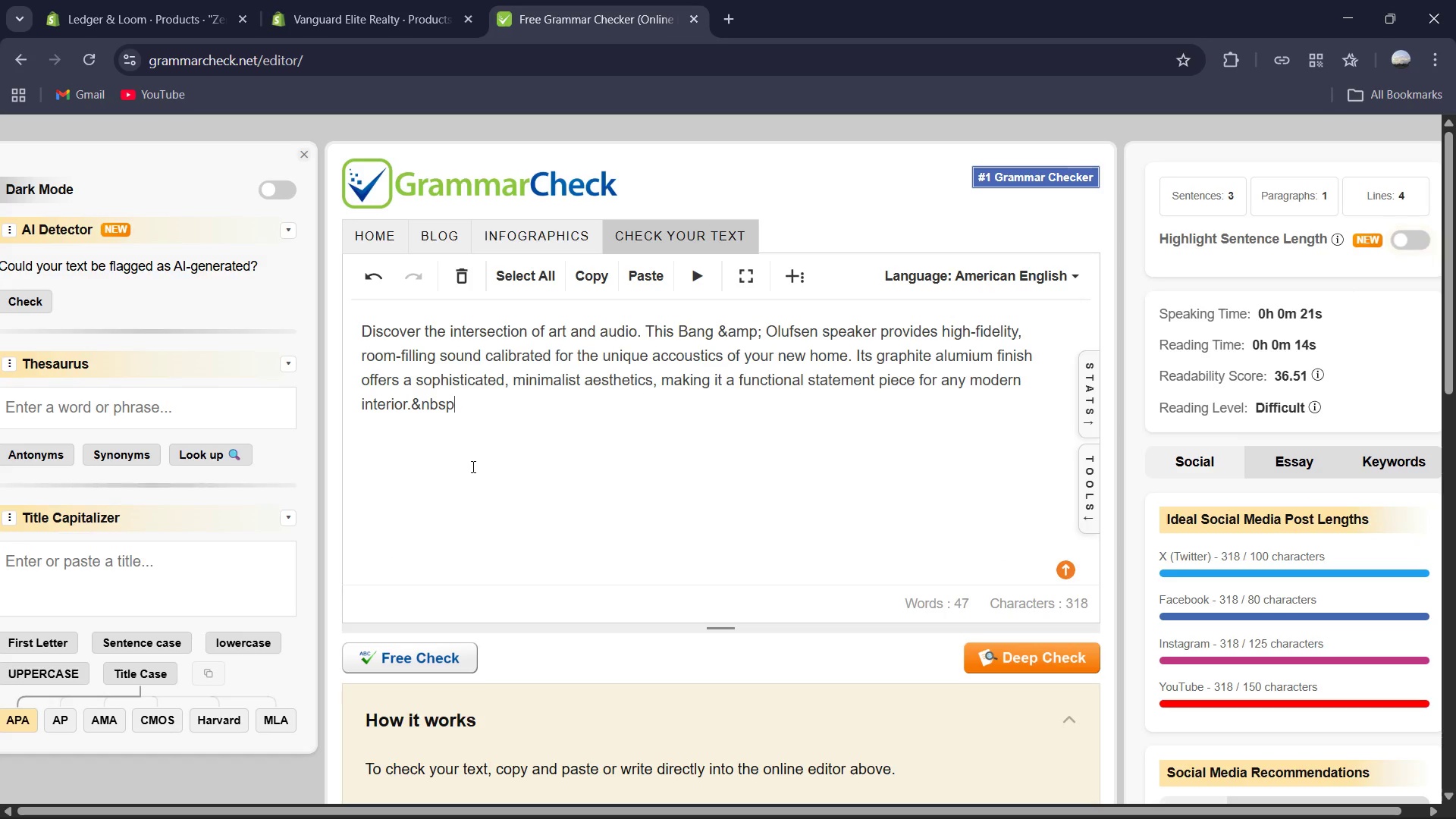 
key(Backspace)
 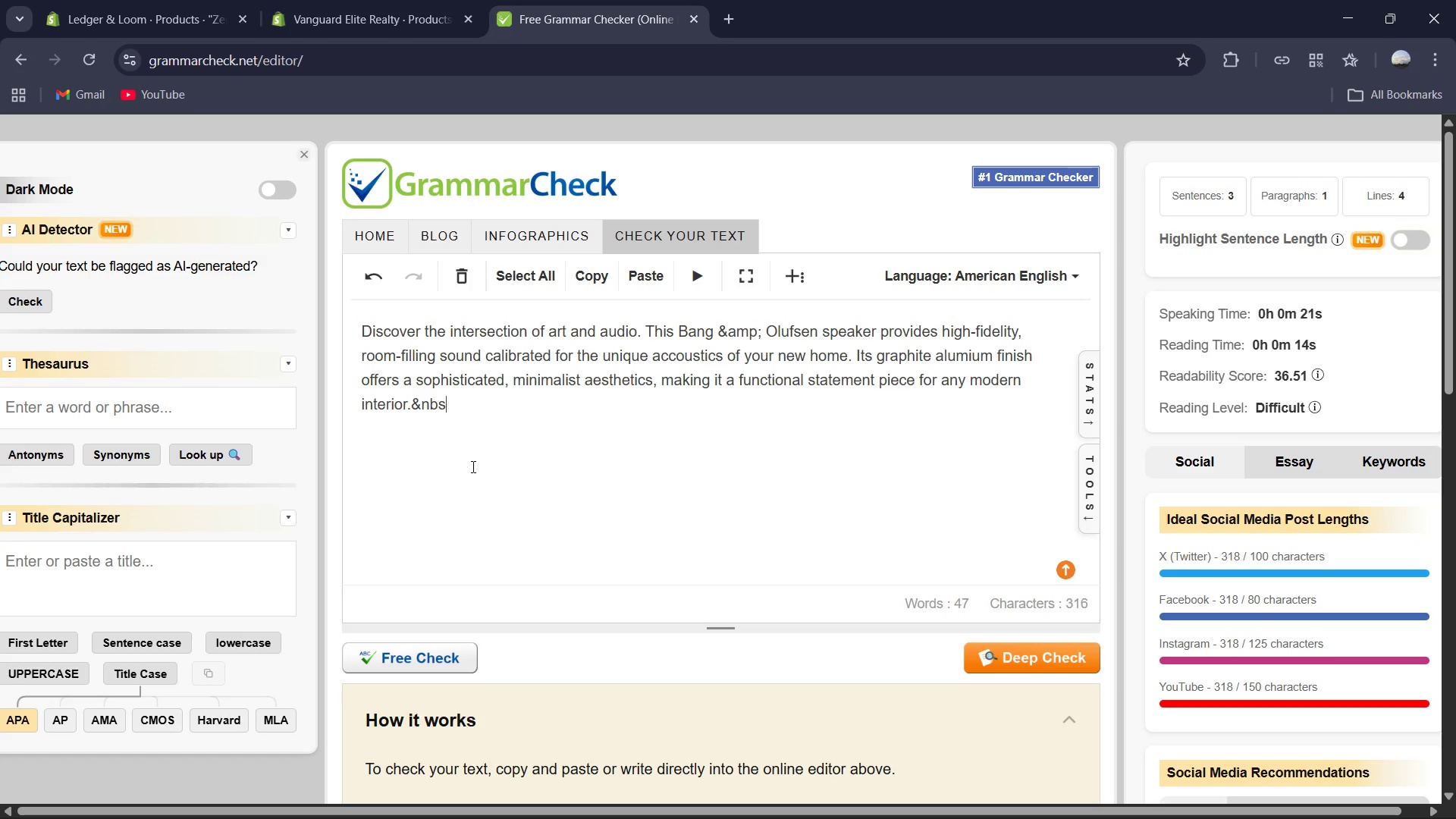 
key(Backspace)
 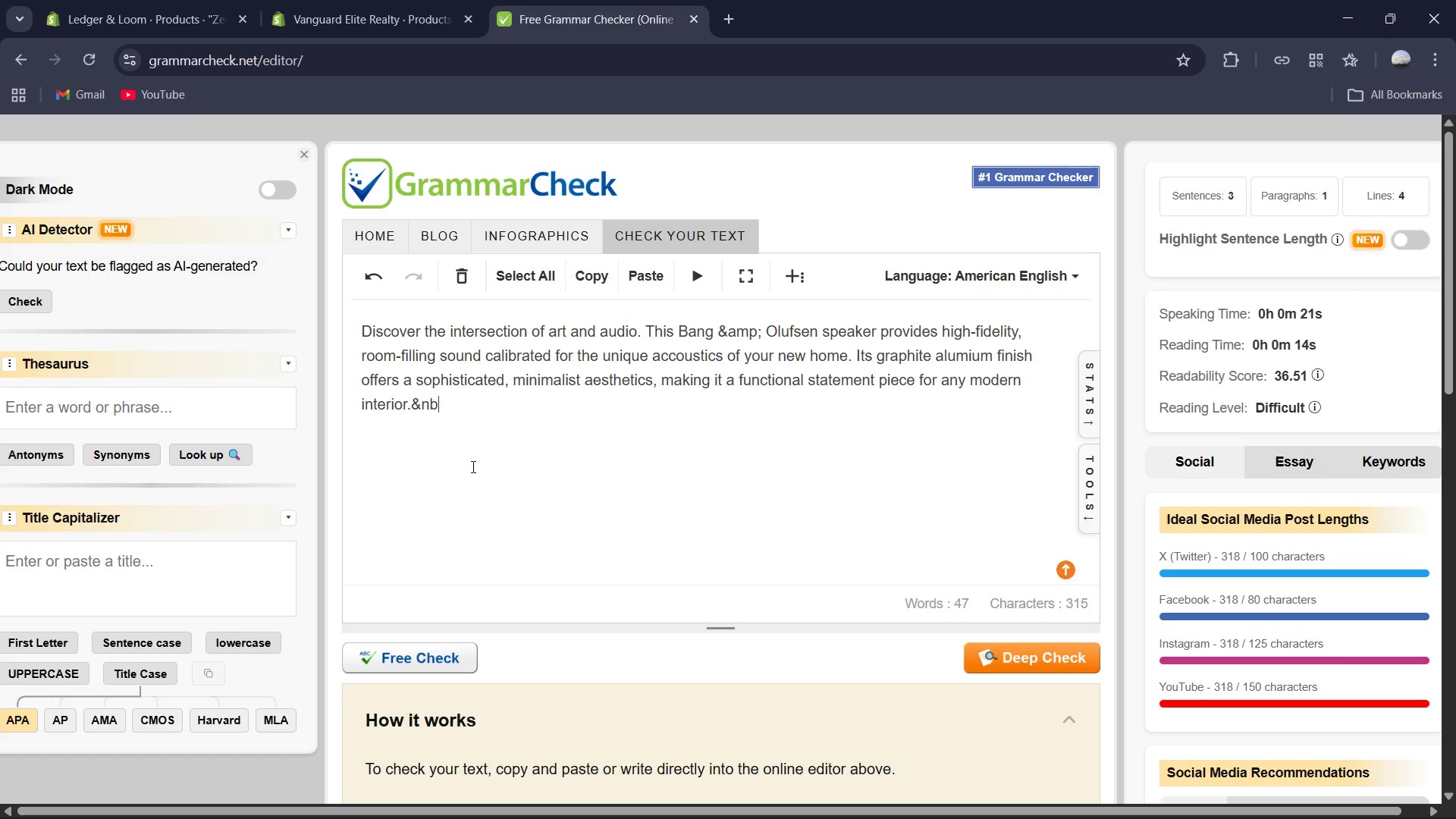 
key(Backspace)
 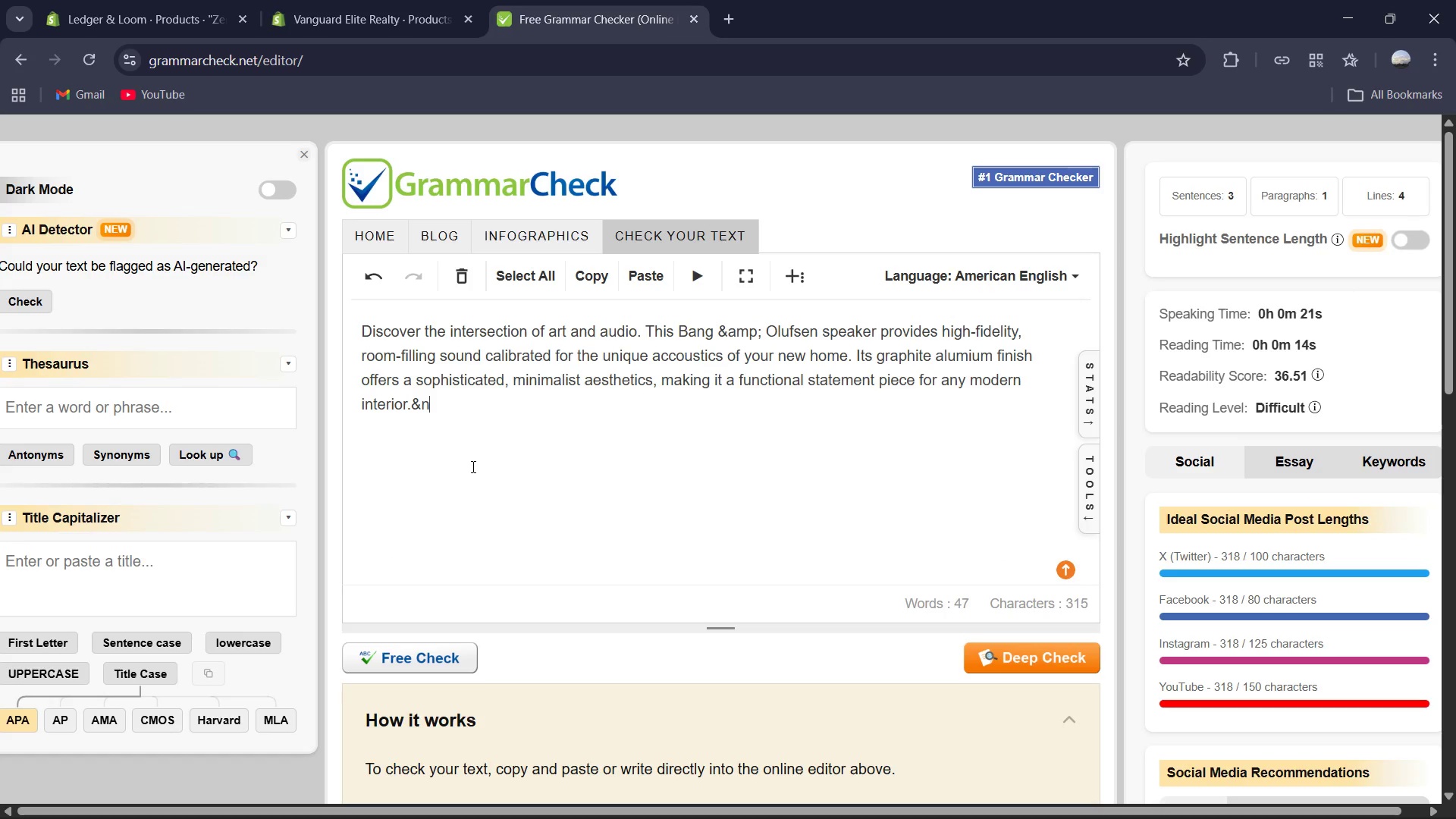 
key(Backspace)
 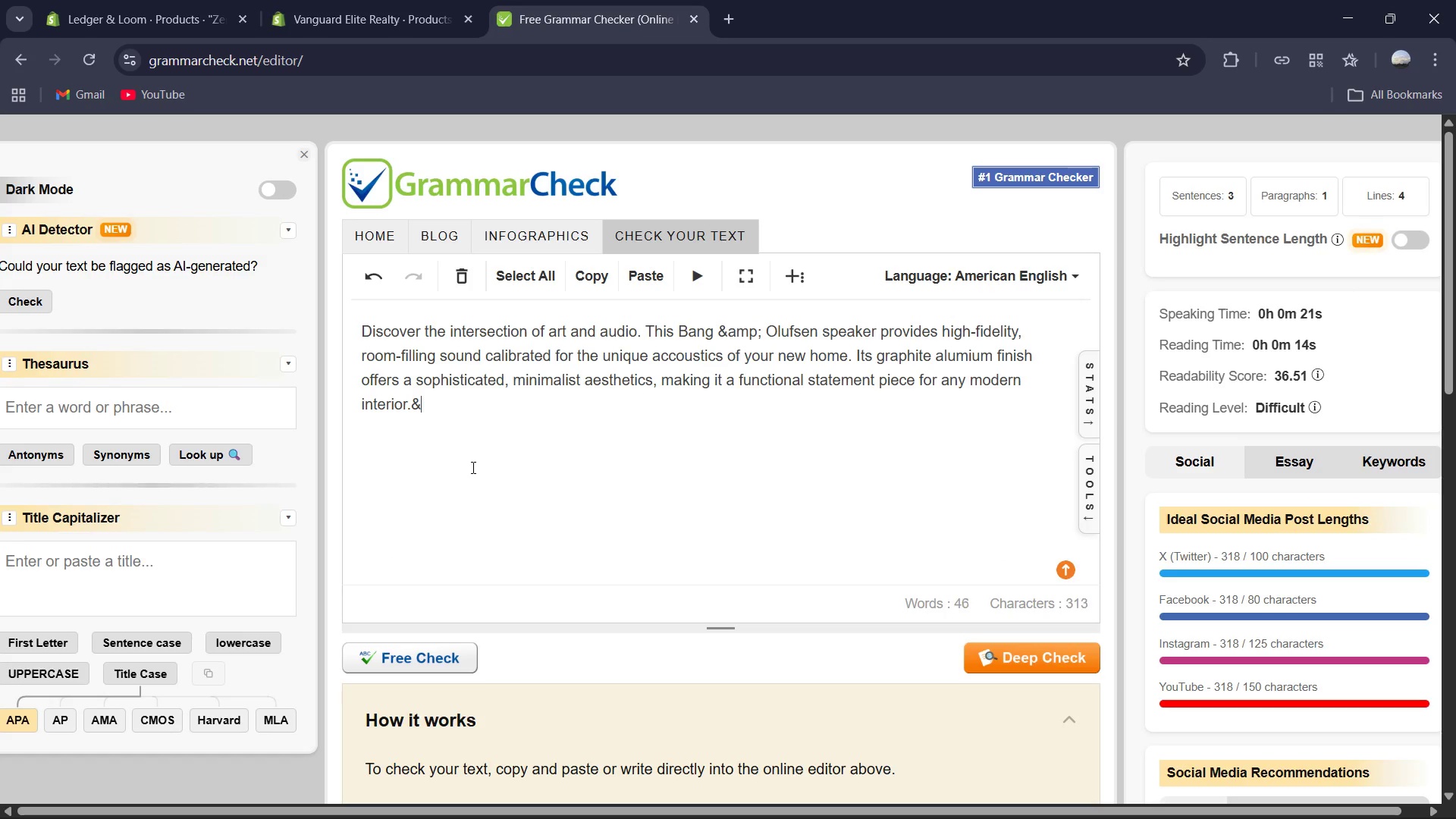 
key(Backspace)
 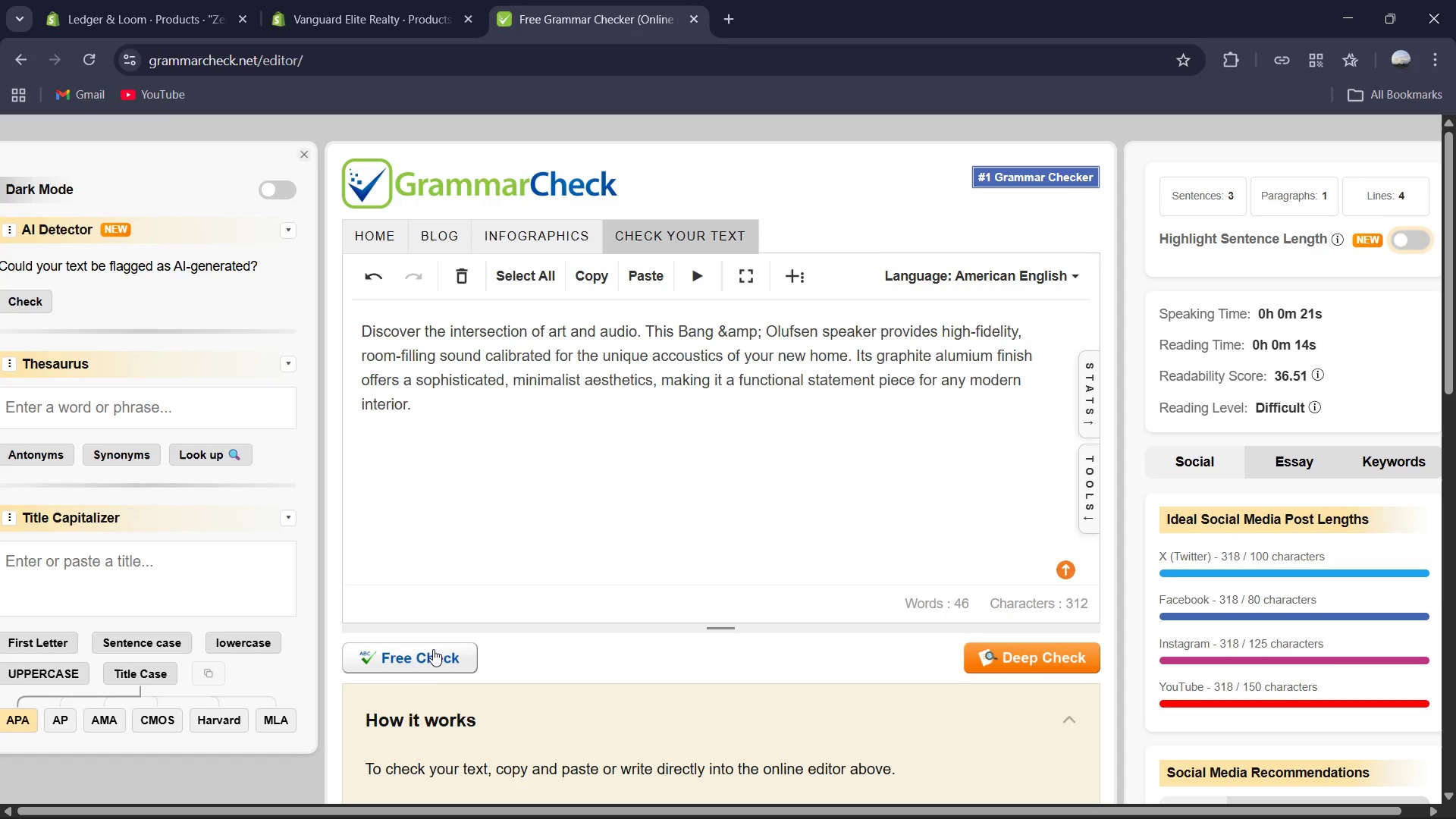 
left_click([429, 670])
 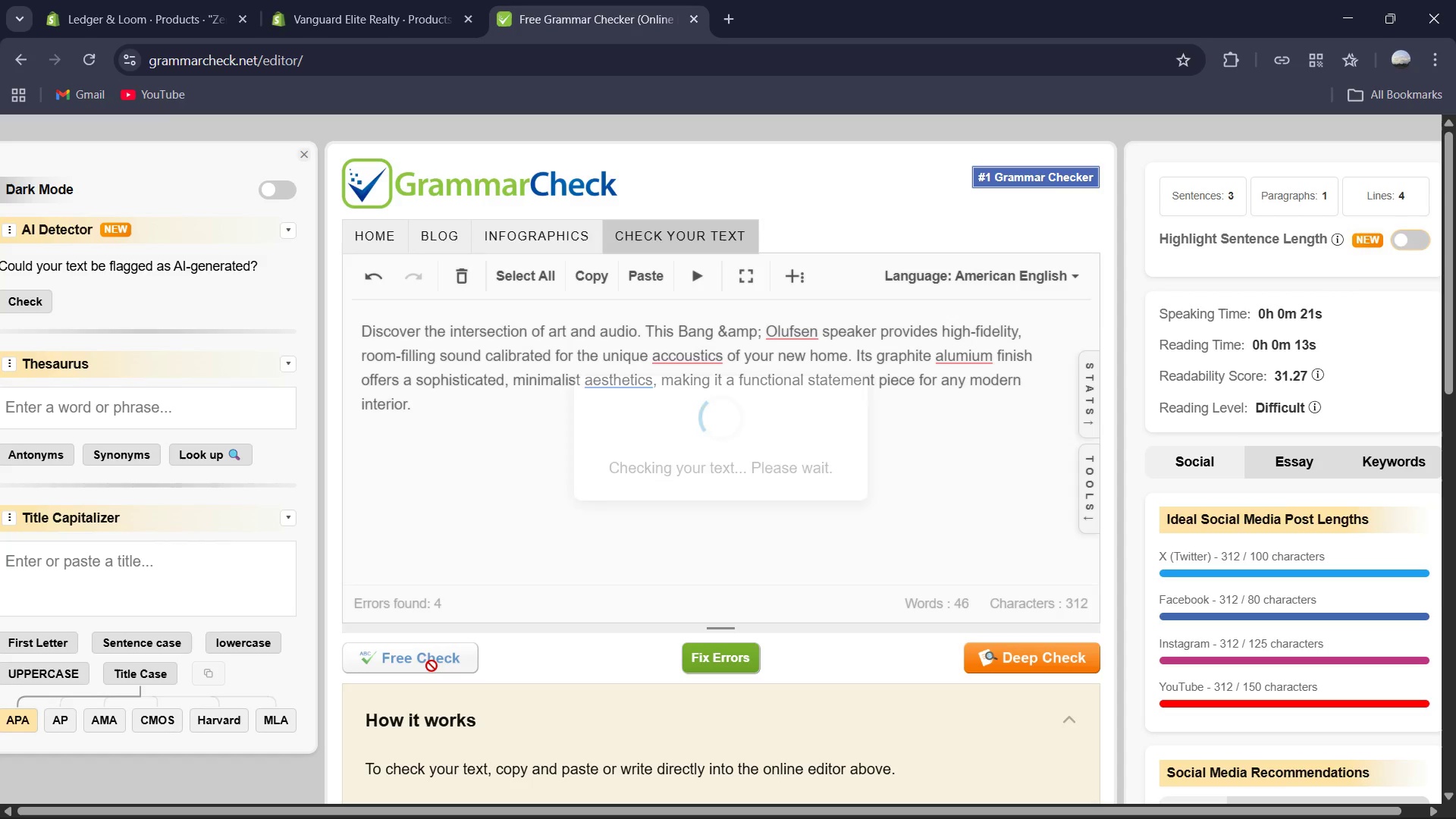 
left_click([749, 662])
 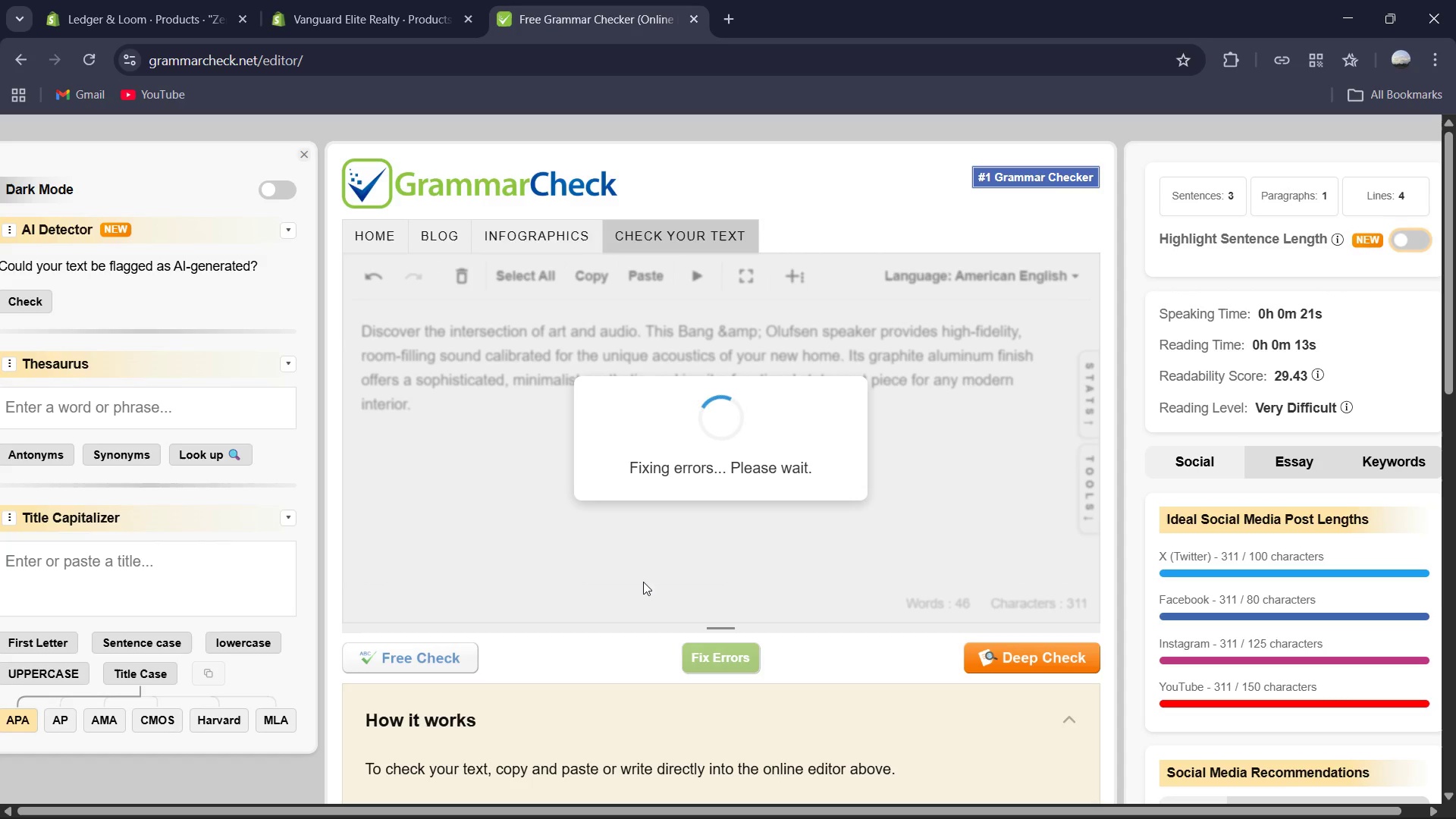 
left_click([638, 584])
 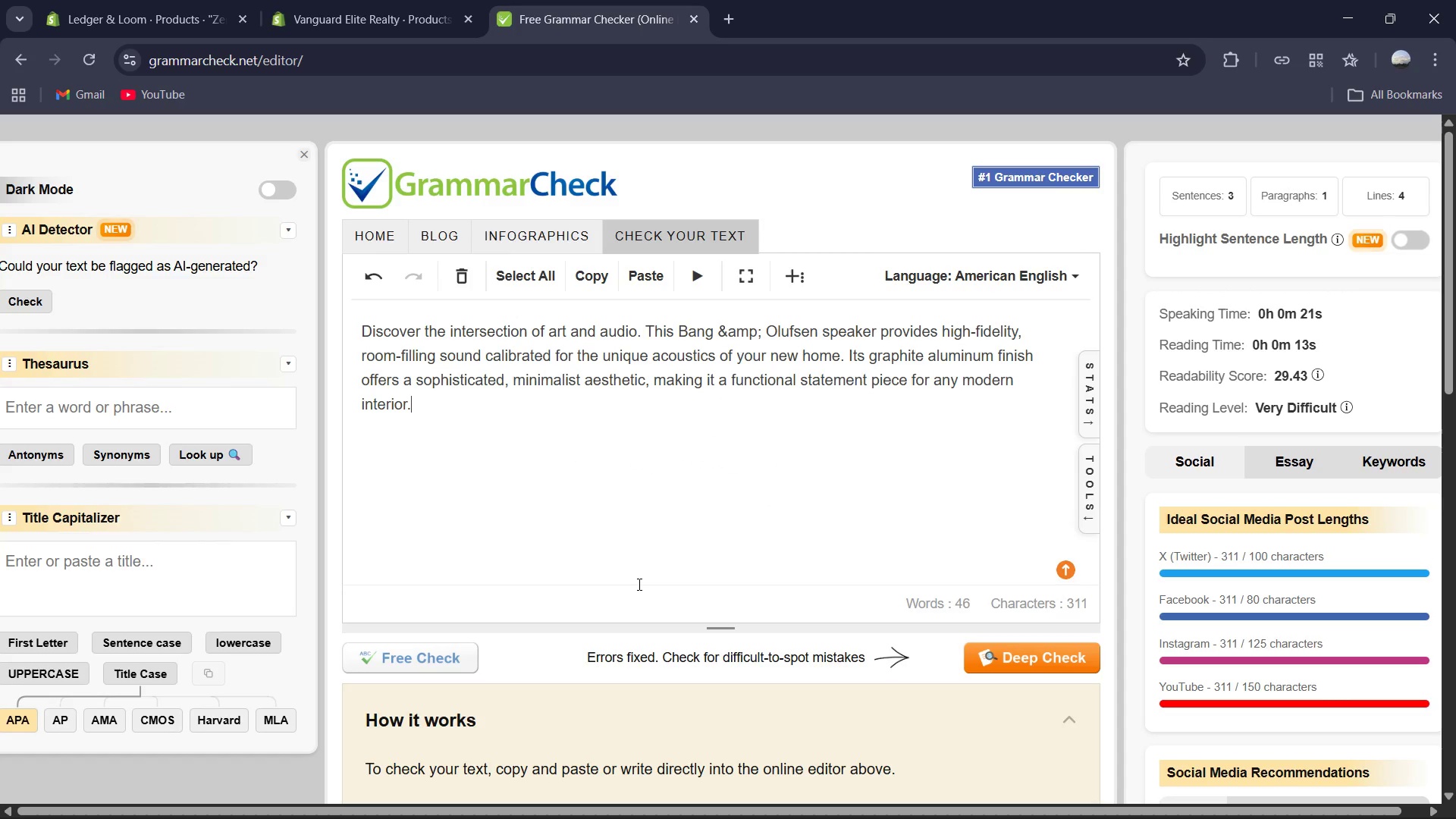 
key(Control+A)
 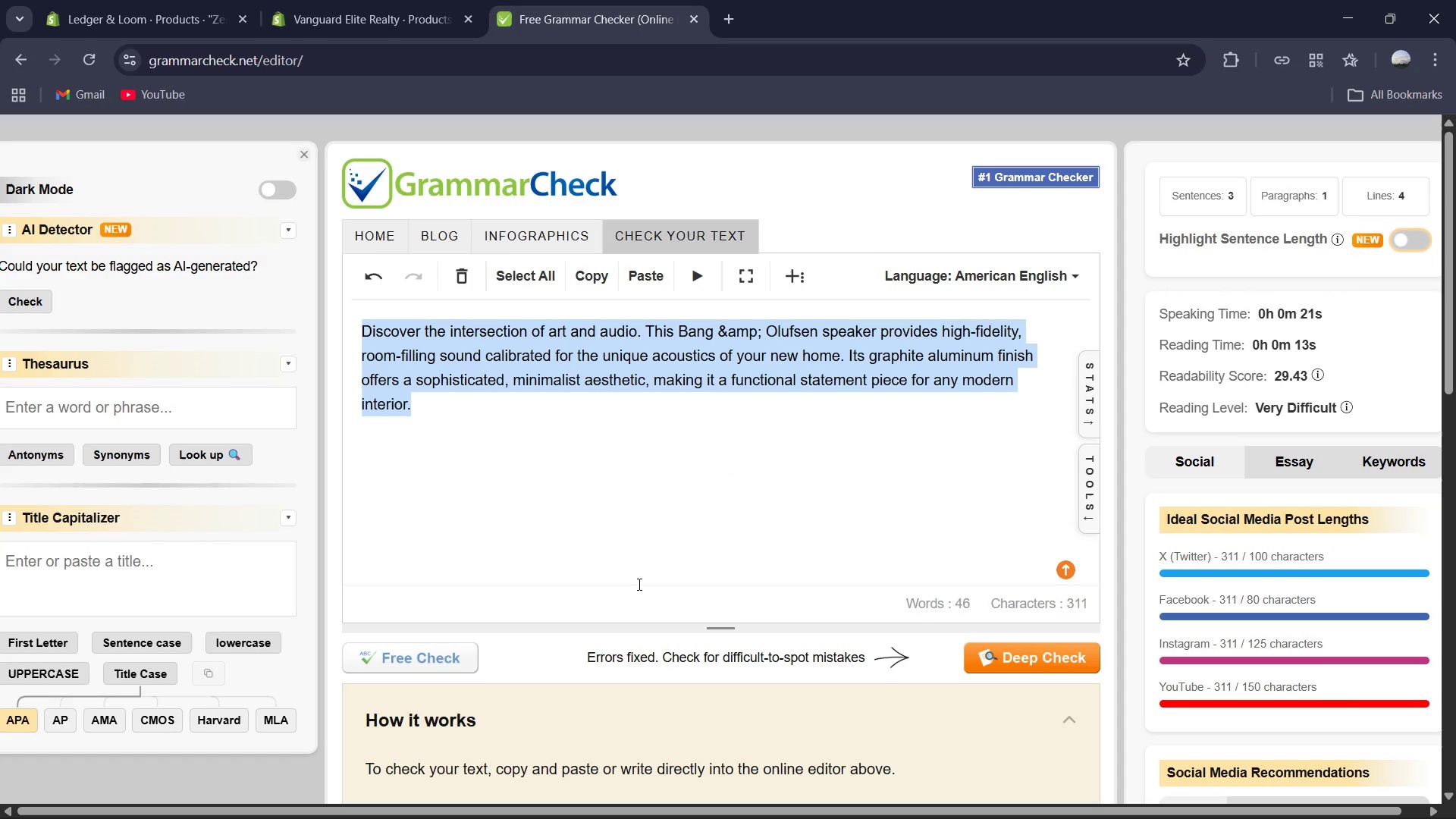 
key(Control+C)
 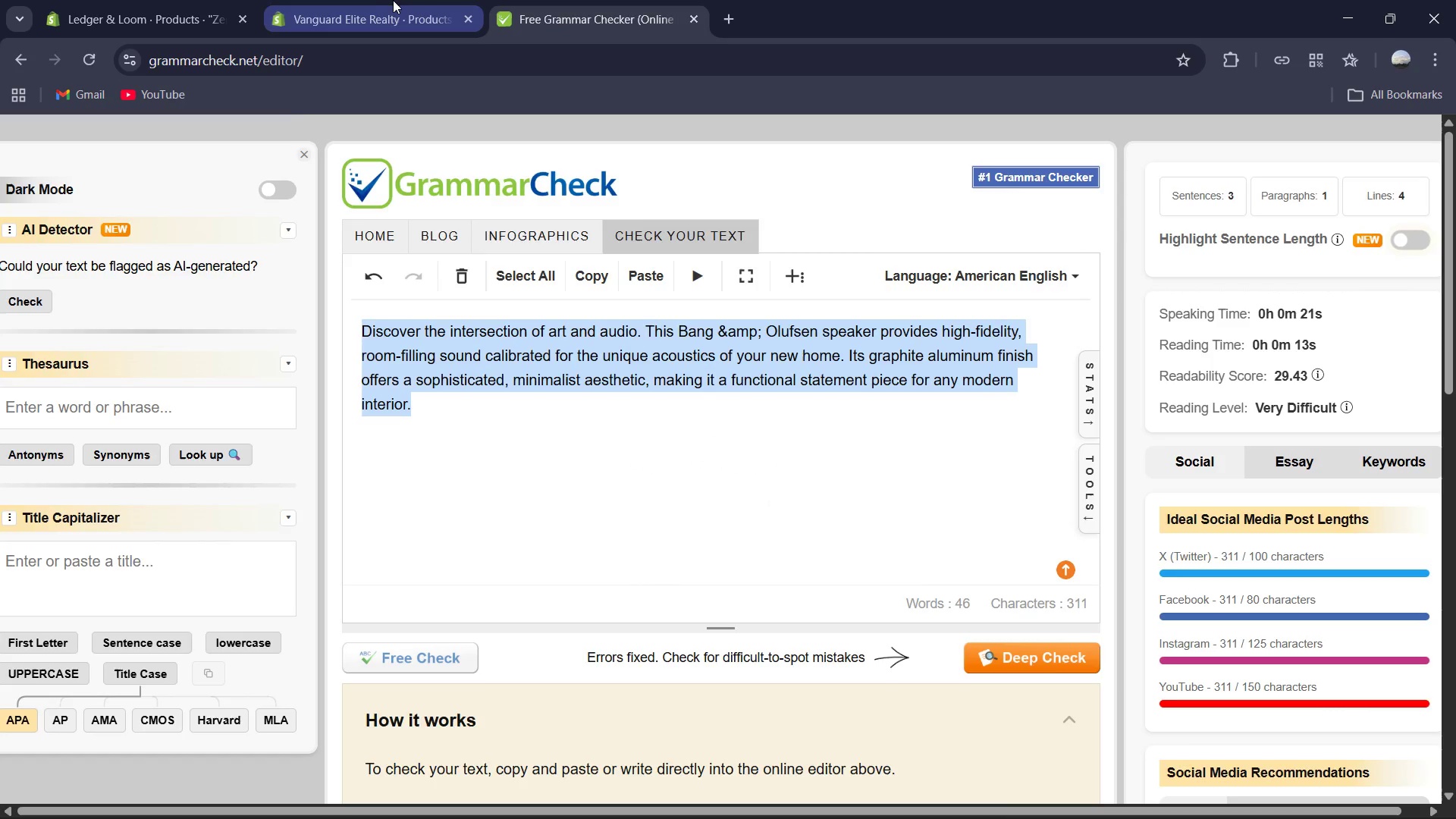 
left_click([397, 0])
 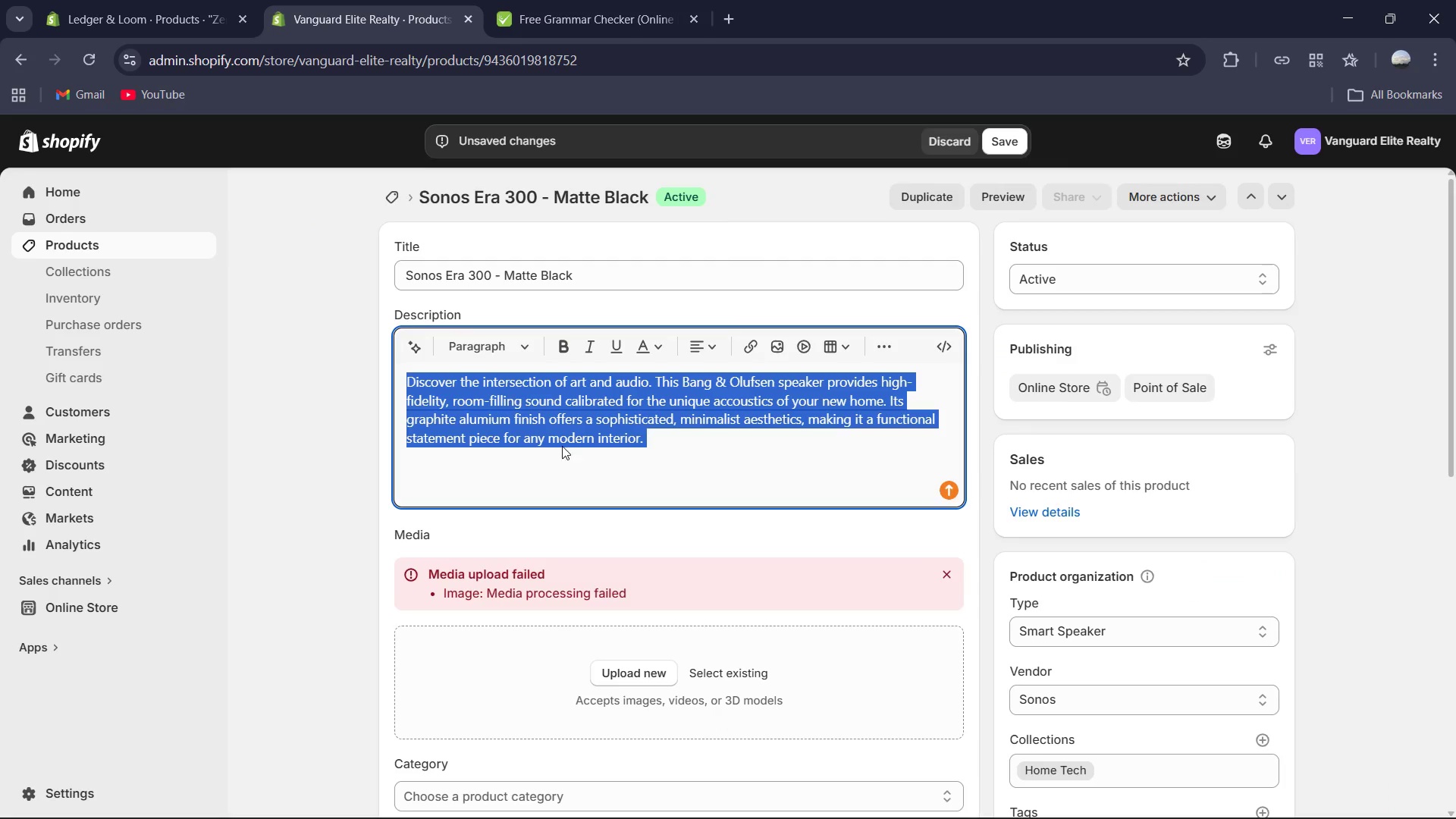 
key(Control+V)
 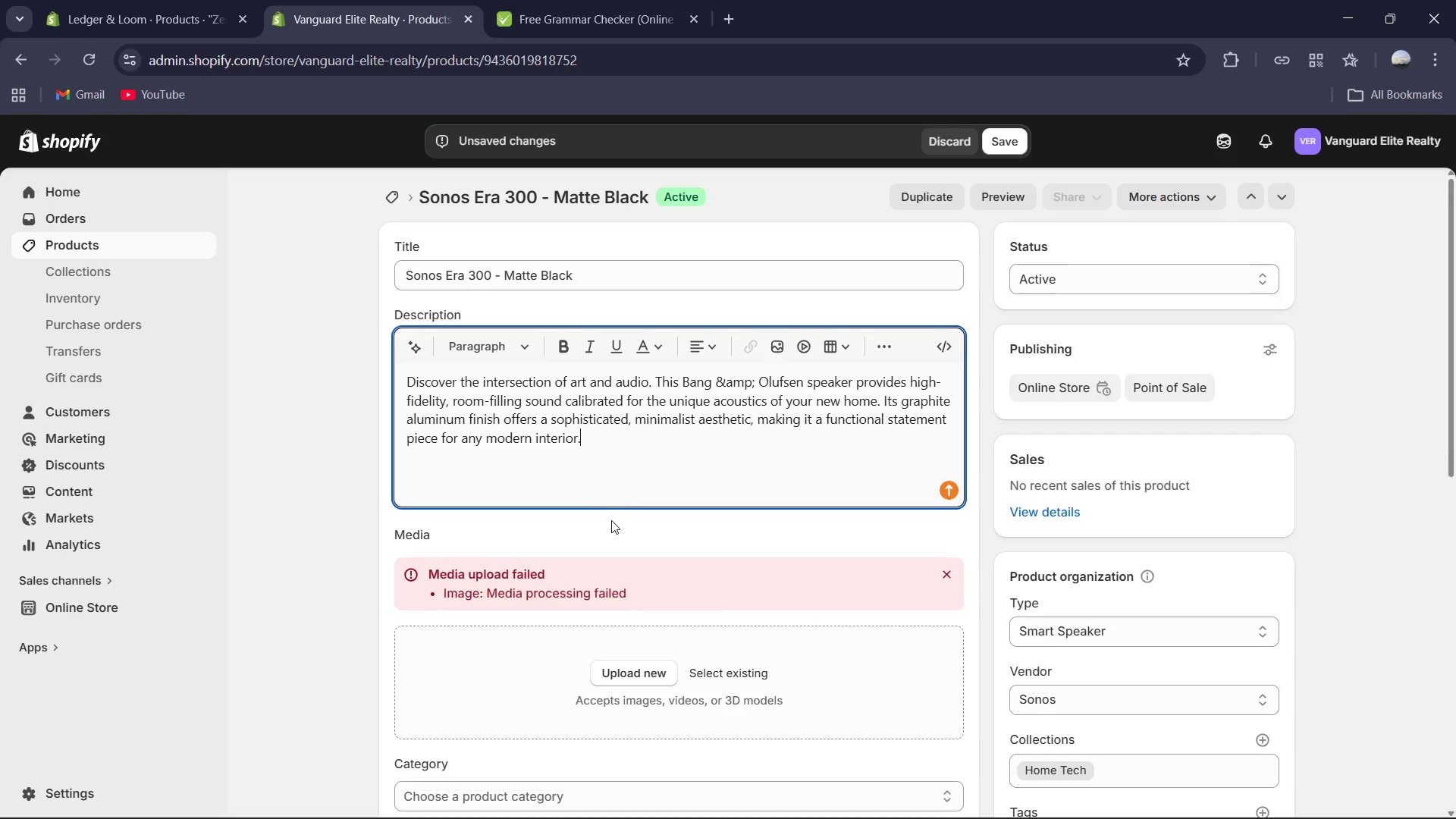 
scroll: coordinate [613, 524], scroll_direction: down, amount: 7.0
 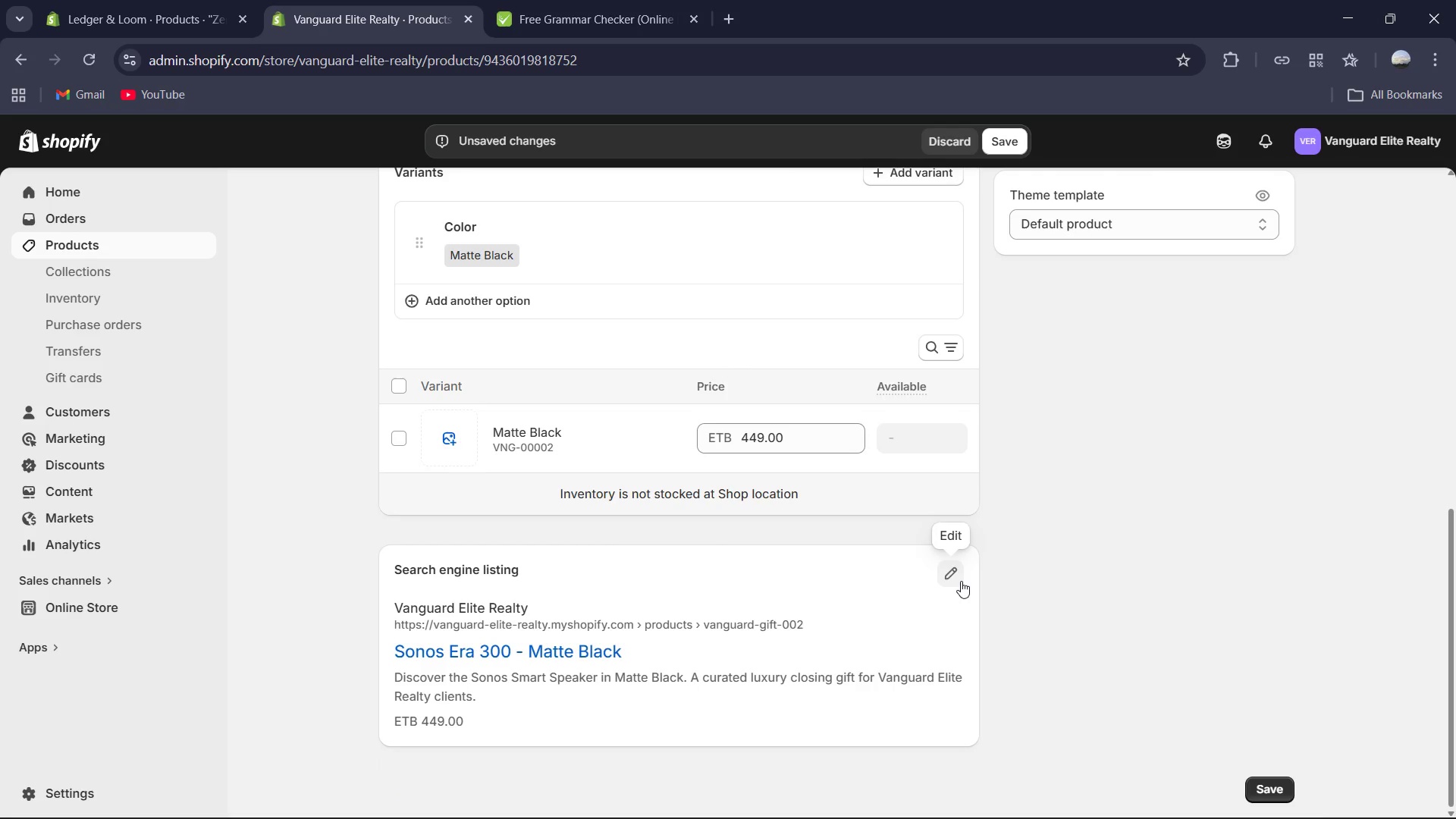 
left_click([961, 581])
 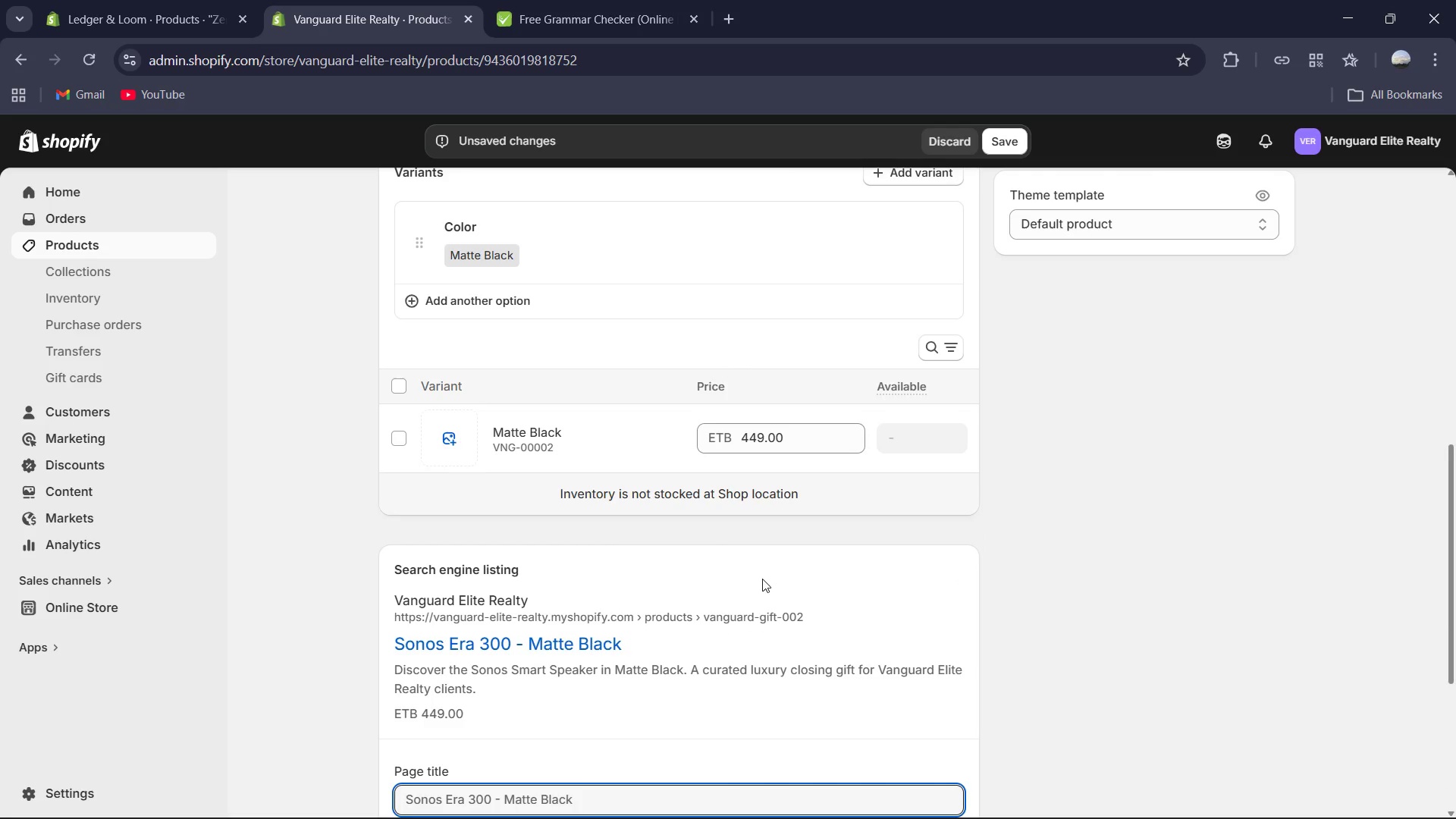 
scroll: coordinate [709, 579], scroll_direction: down, amount: 3.0
 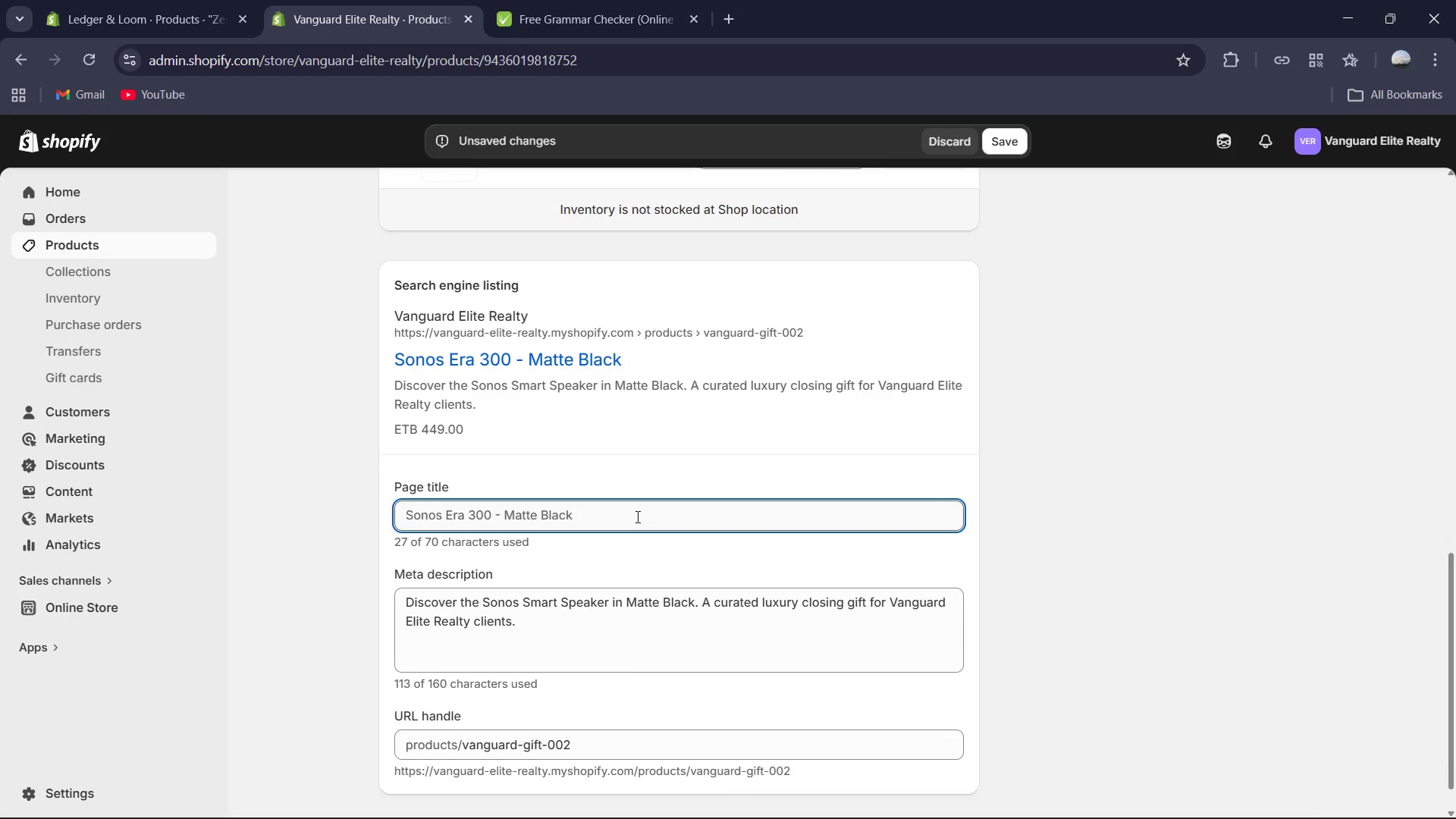 
left_click([634, 507])
 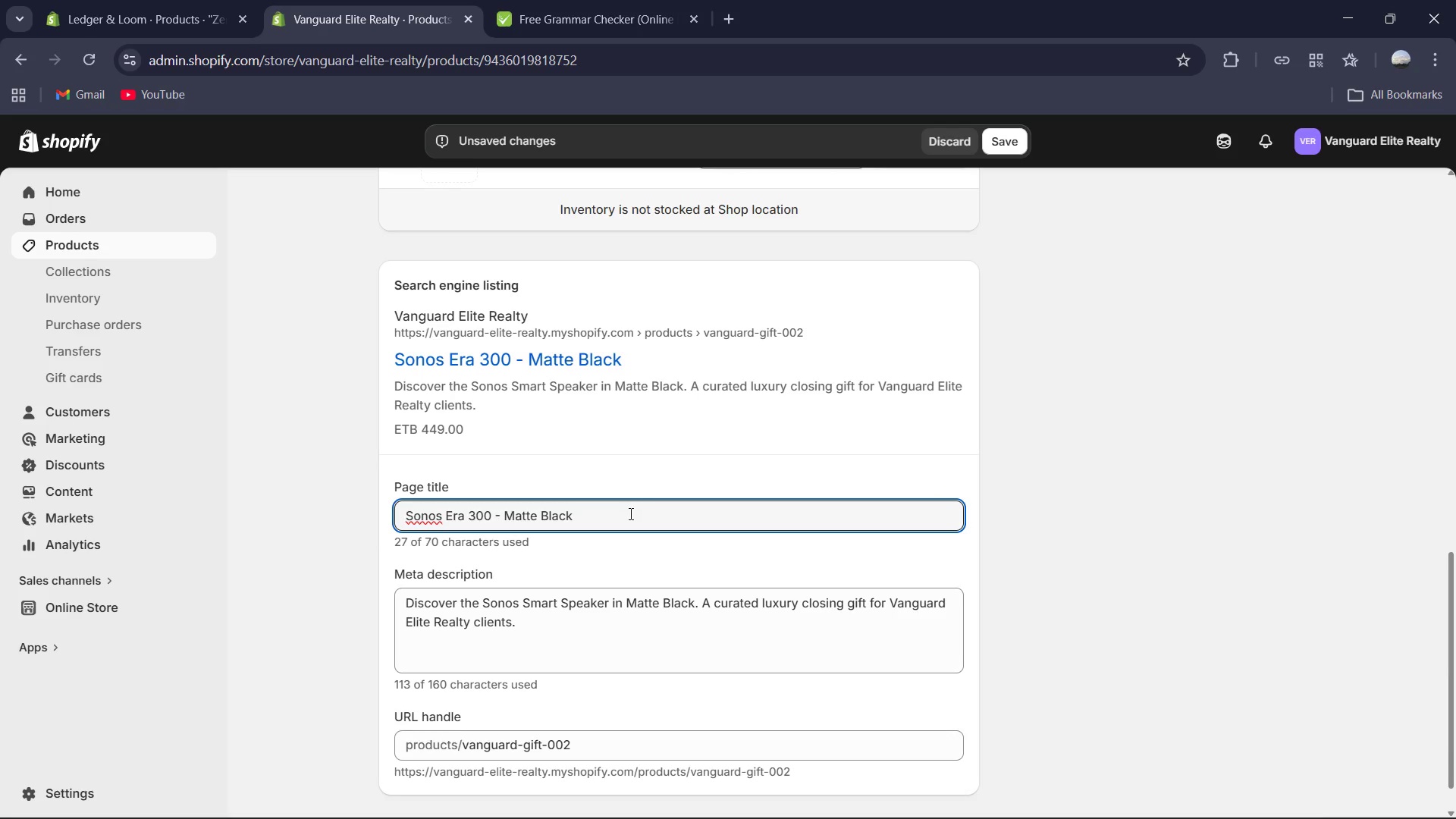 
key(Control+ControlLeft)
 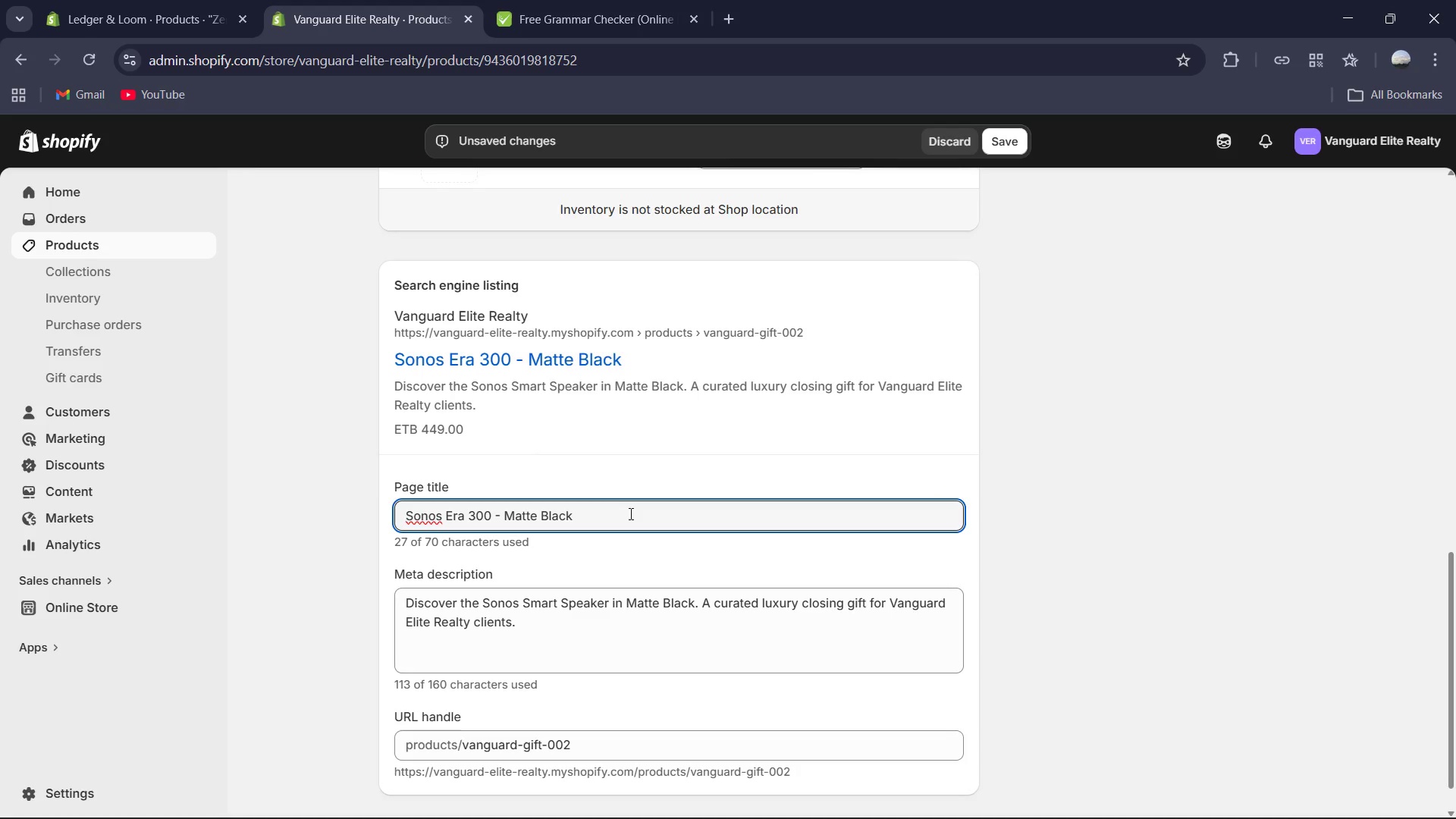 
hold_key(key=ControlLeft, duration=0.45)
 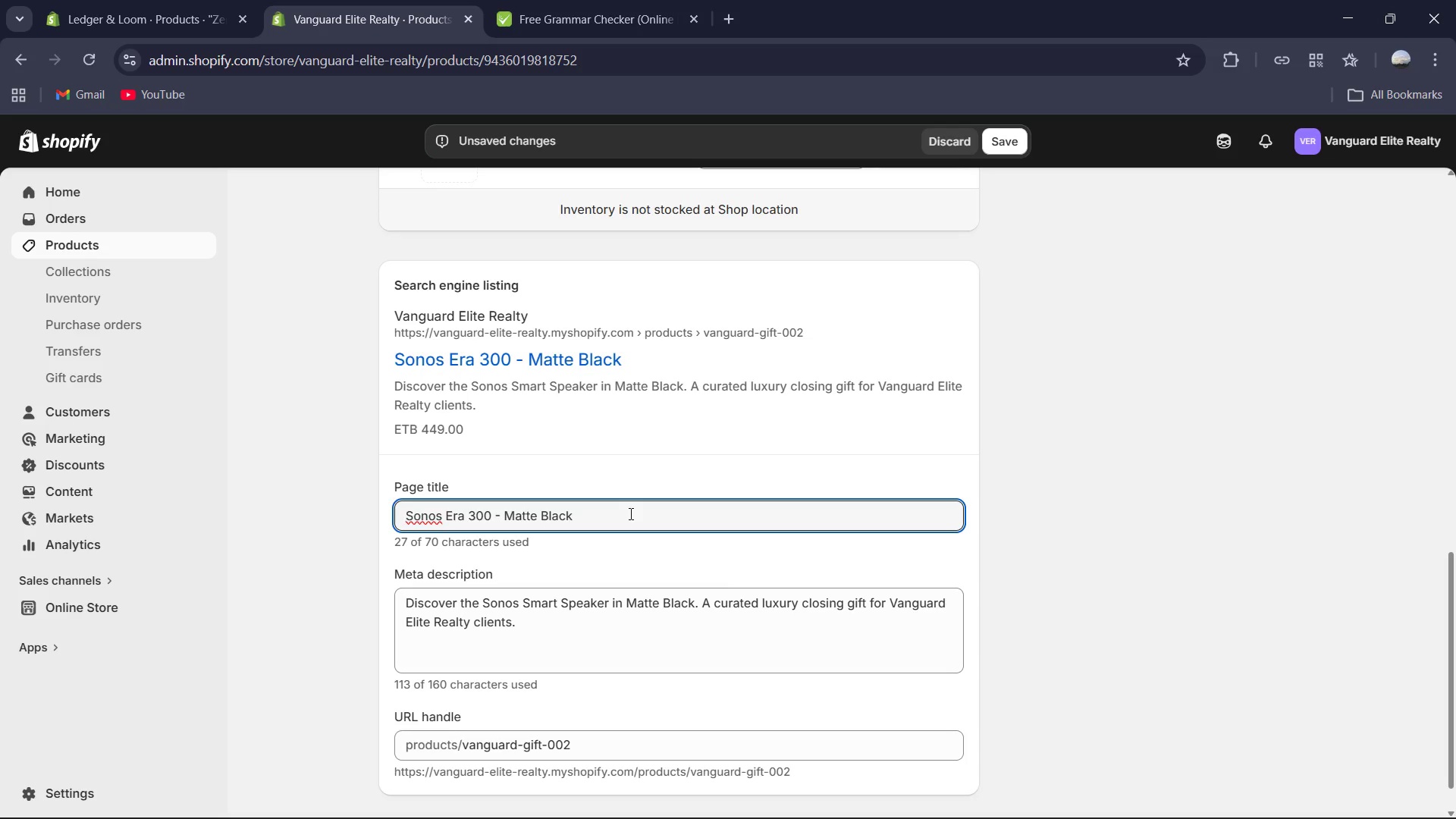 
wait(16.98)
 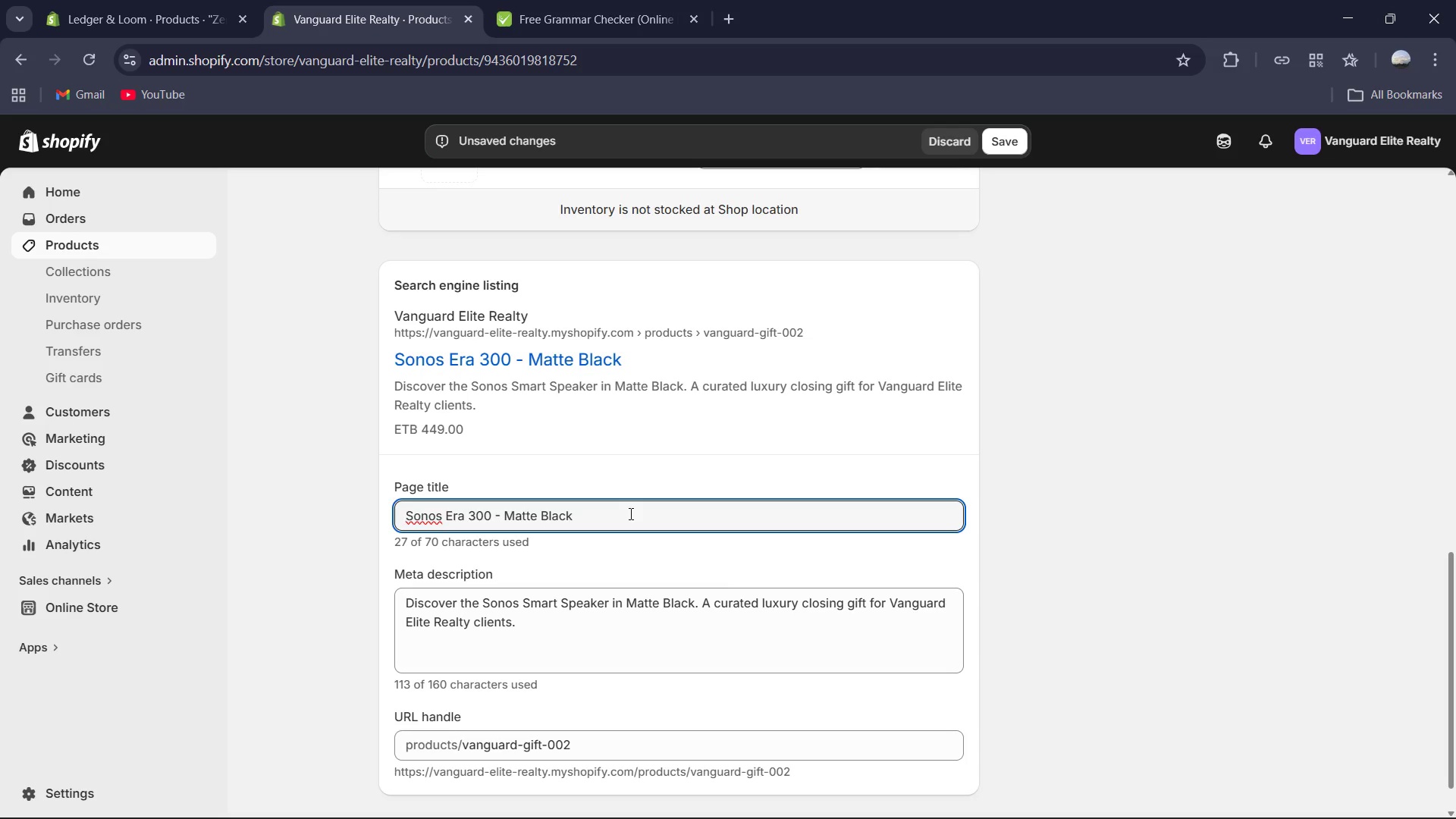 
scroll: coordinate [572, 524], scroll_direction: up, amount: 22.0
 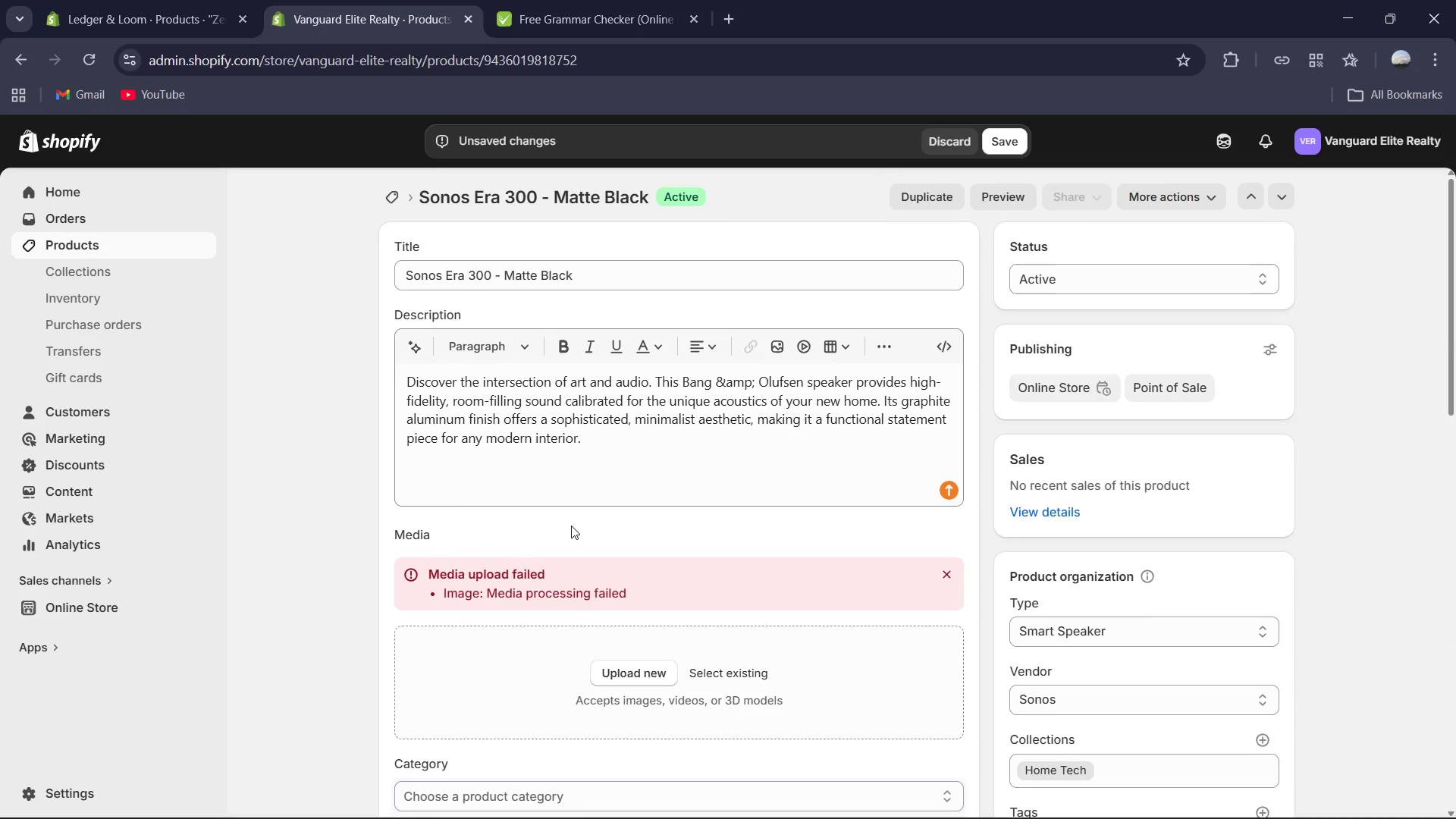 
left_click([505, 417])
 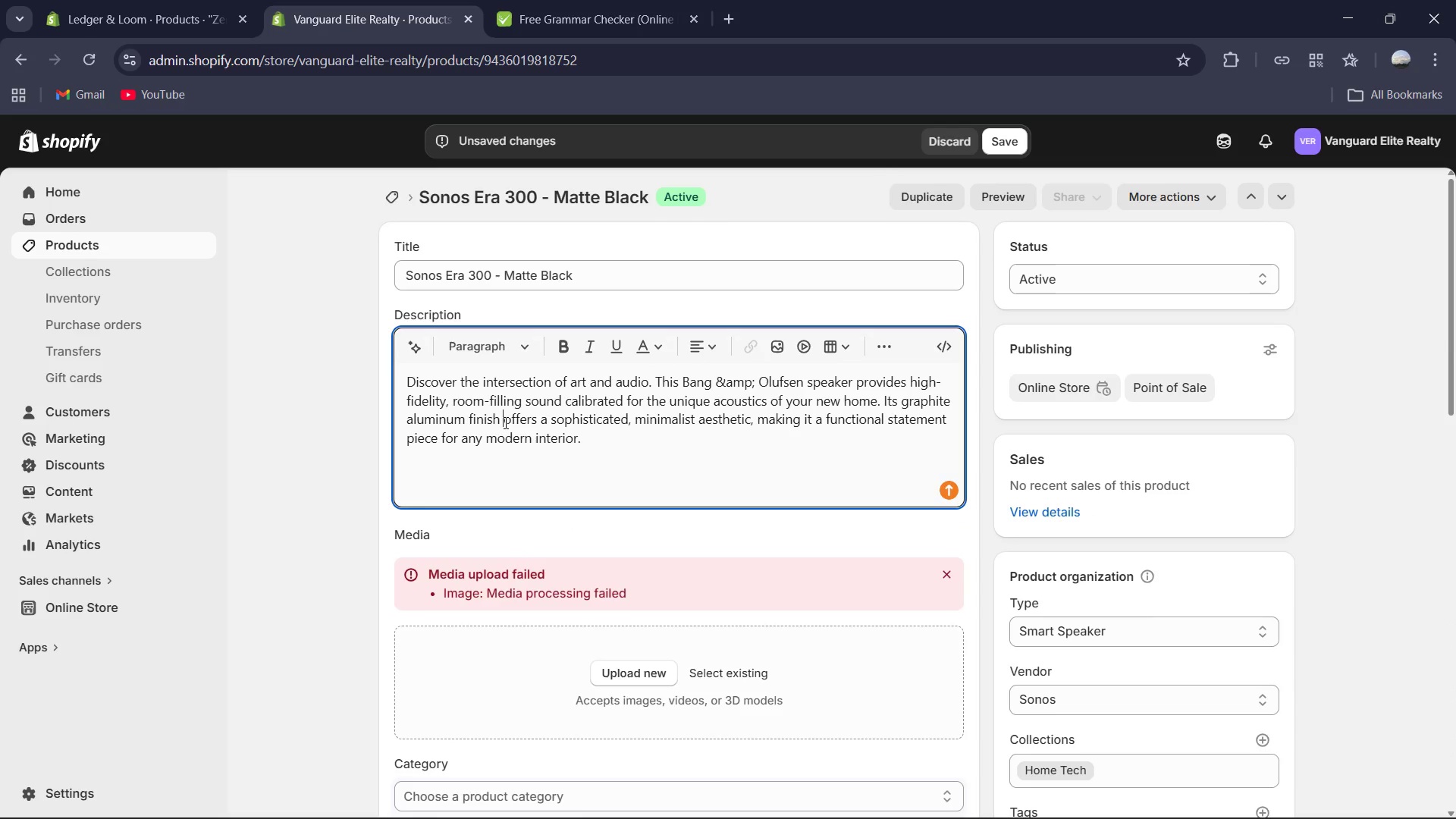 
scroll: coordinate [571, 526], scroll_direction: up, amount: 4.0
 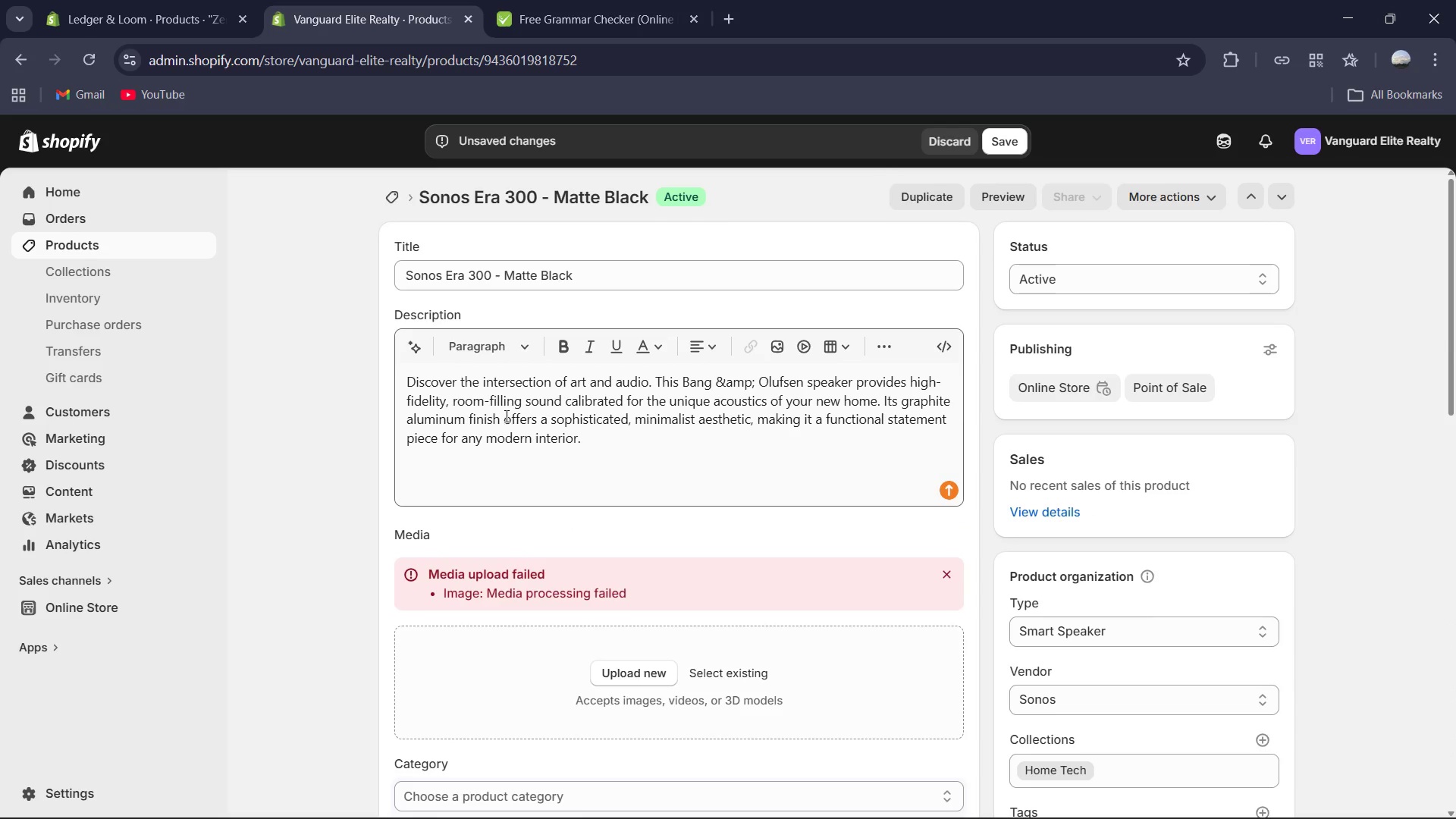 
key(Control+A)
 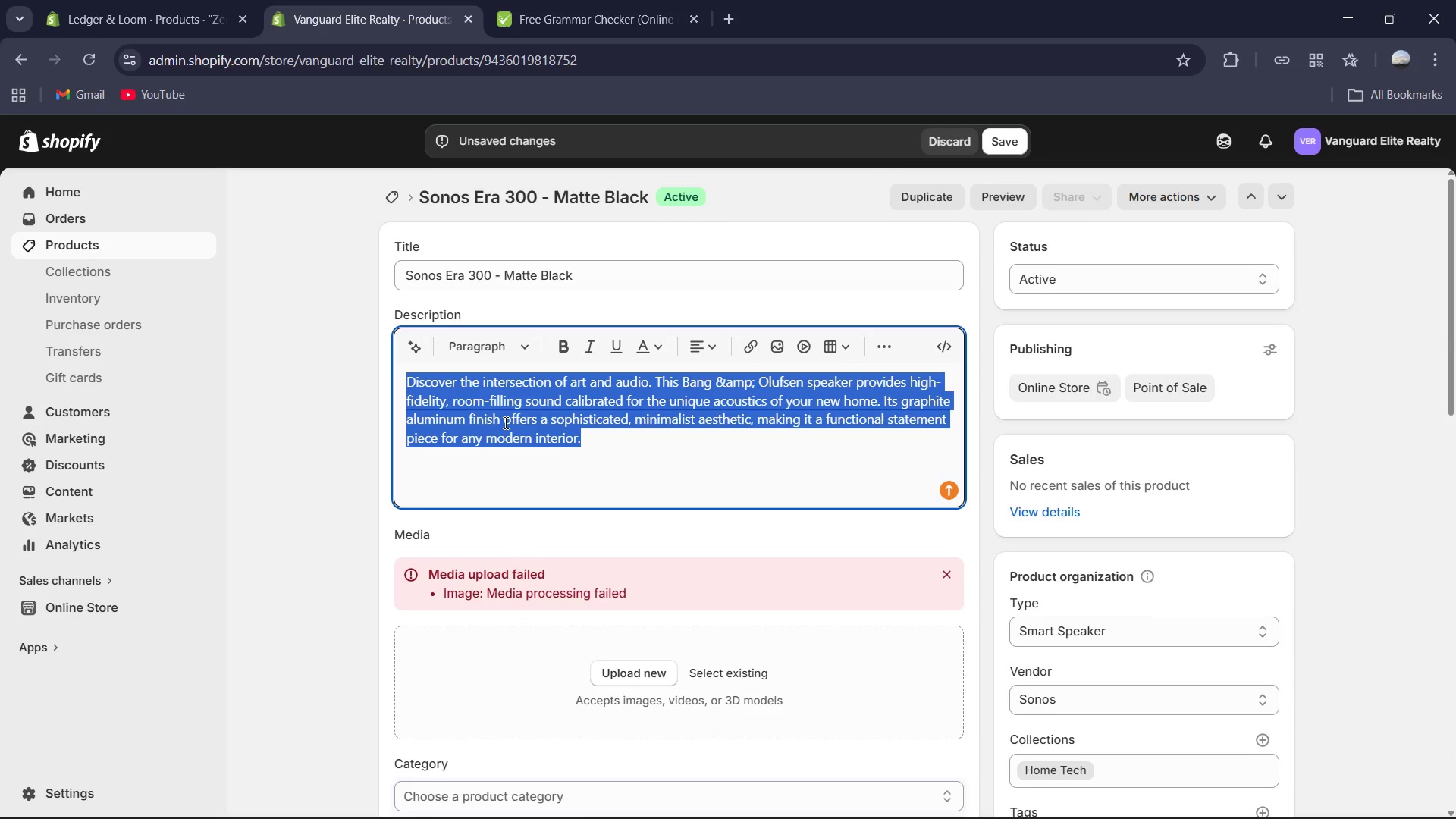 
type(Ec)
key(Backspace)
type(xperience the perfect harmony of high-fie)
key(Backspace)
type(delity audio and modern design. This s)
key(Backspace)
type(Sonos Smart Speaker delivers room-filing, studio-quality sounf)
key(Backspace)
type(d thta)
key(Backspace)
key(Backspace)
type(at effortlessy adapts to the acoustics of your new home. Finished in a si)
key(Backspace)
type(ophisticated matter)
key(Backspace)
type( black, it serves as a sleek, low-profile addition to ny room, offering seasm)
key(Backspace)
key(Backspace)
type(mless)
 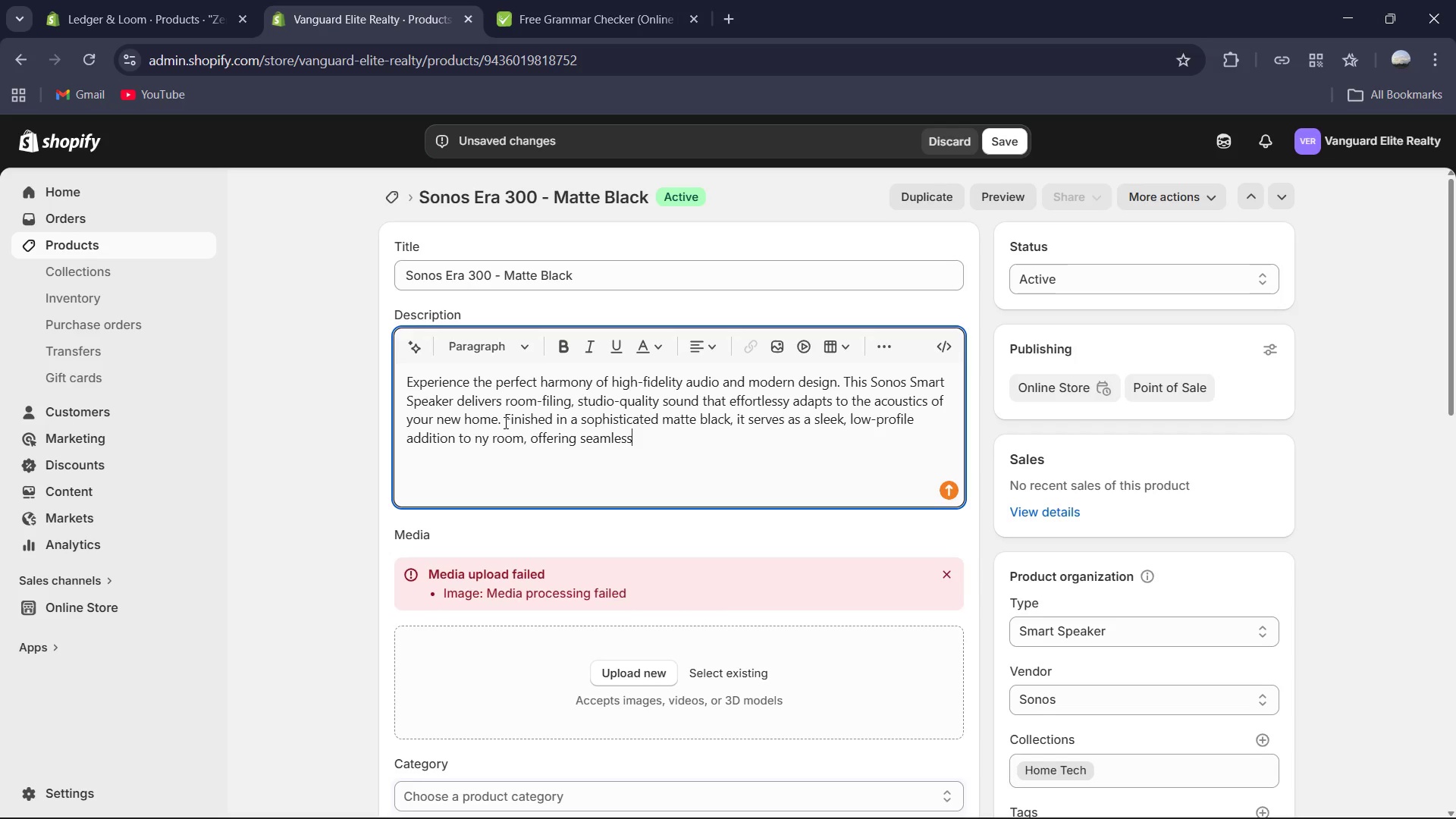 
type( control over your)
 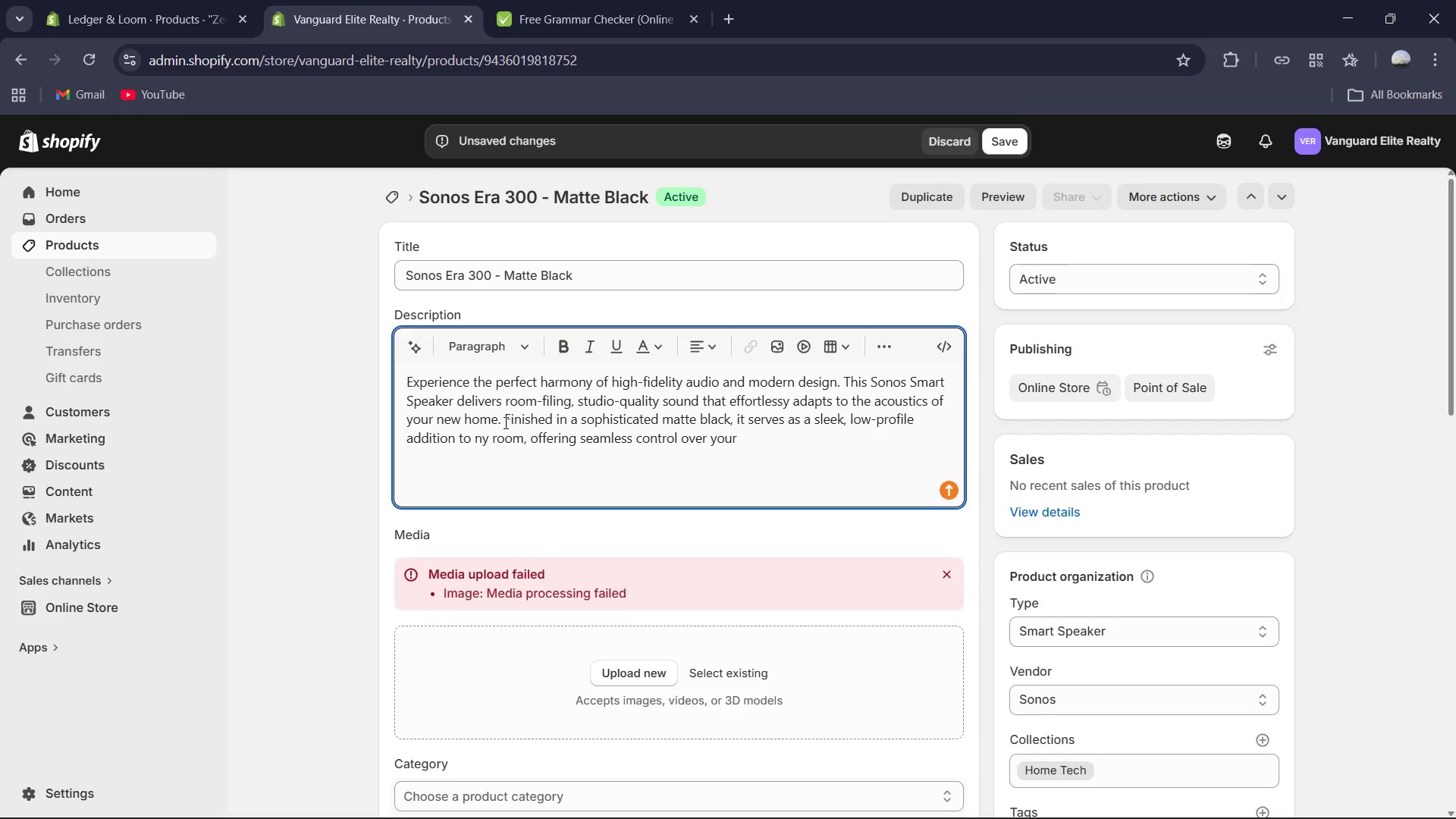 
wait(92.39)
 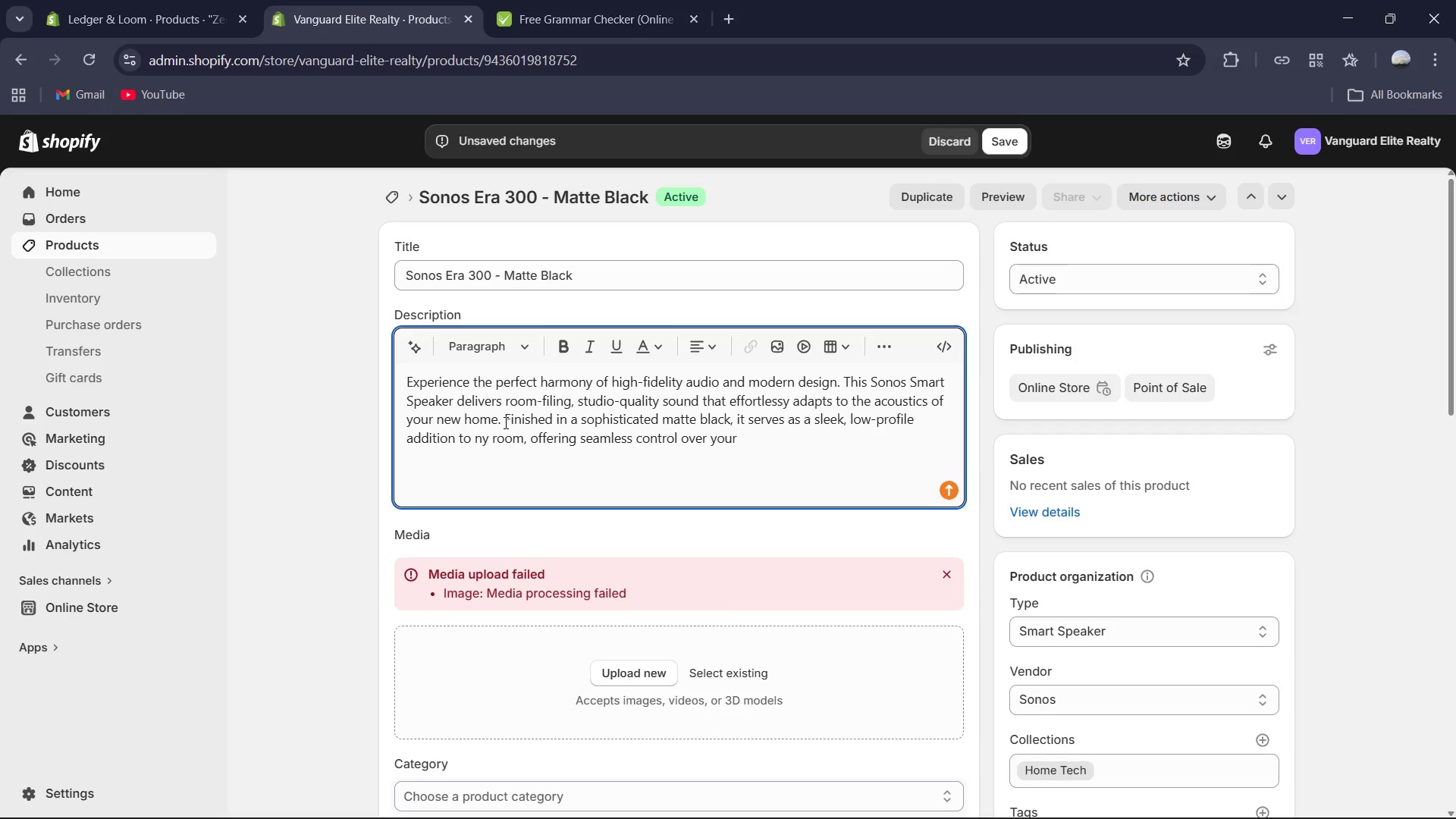 
type(perso)
key(Backspace)
key(Backspace)
key(Backspace)
key(Backspace)
key(Backspace)
type( personal soundscape.)
 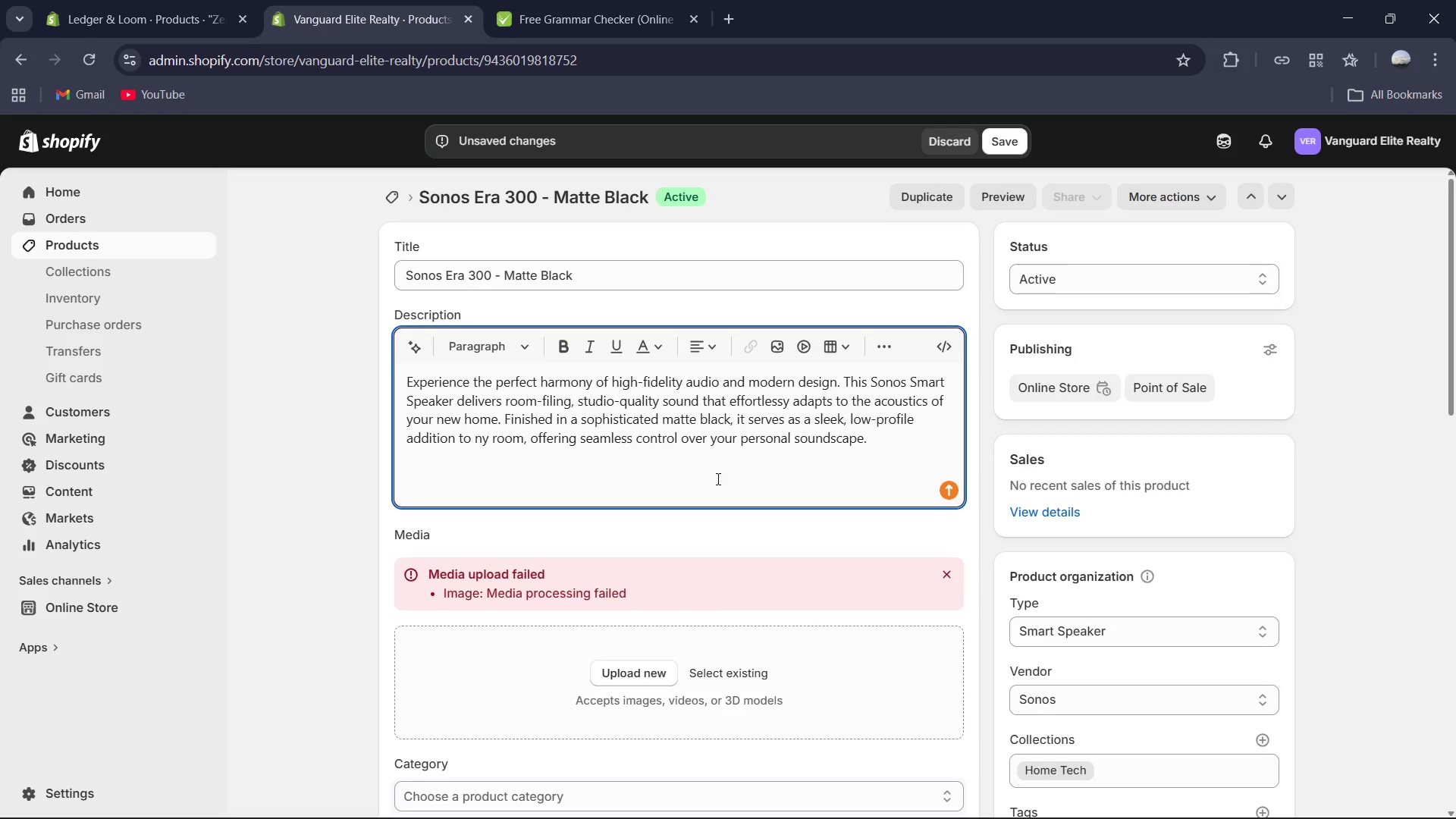 
key(Control+A)
 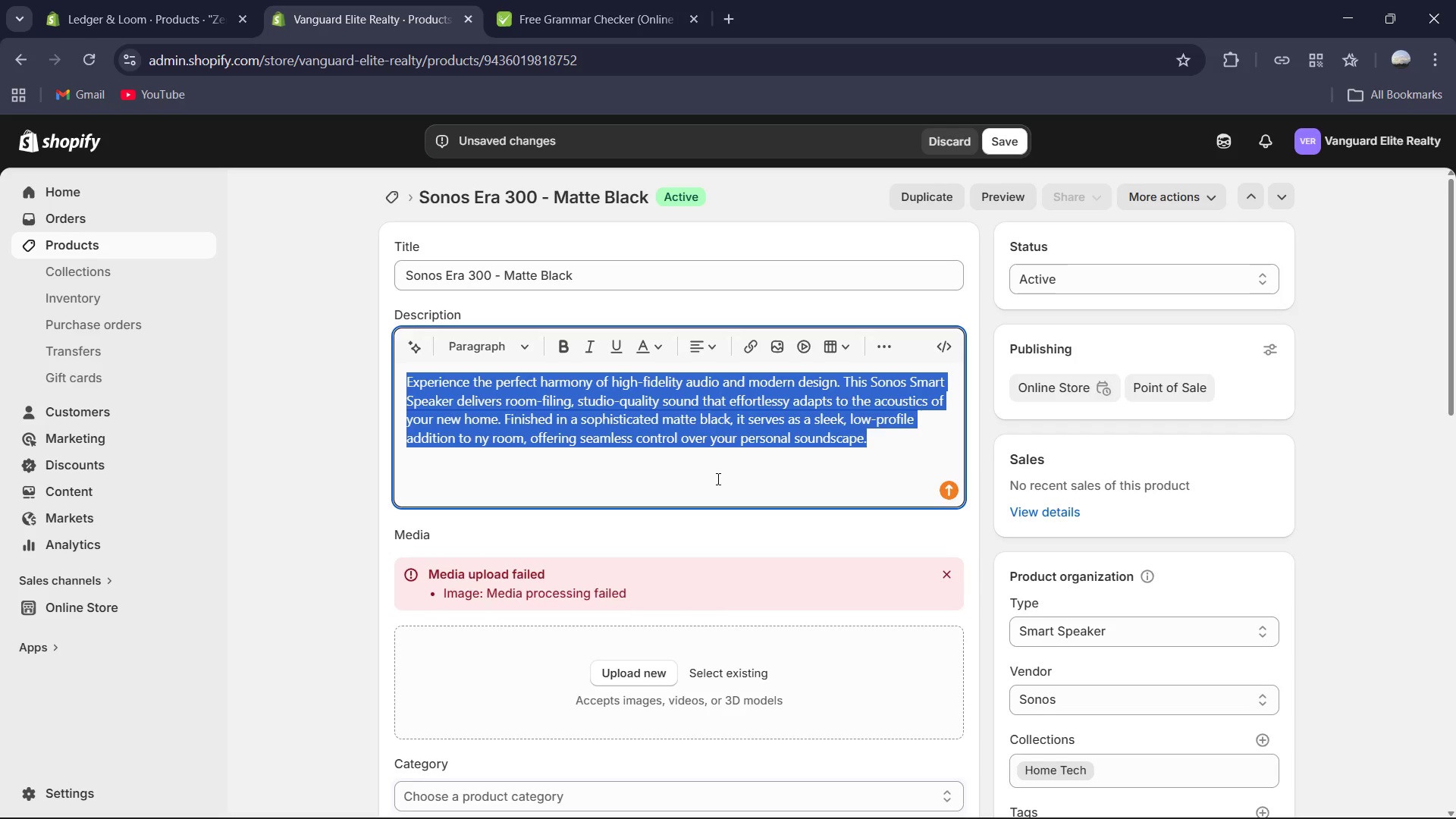 
key(Control+C)
 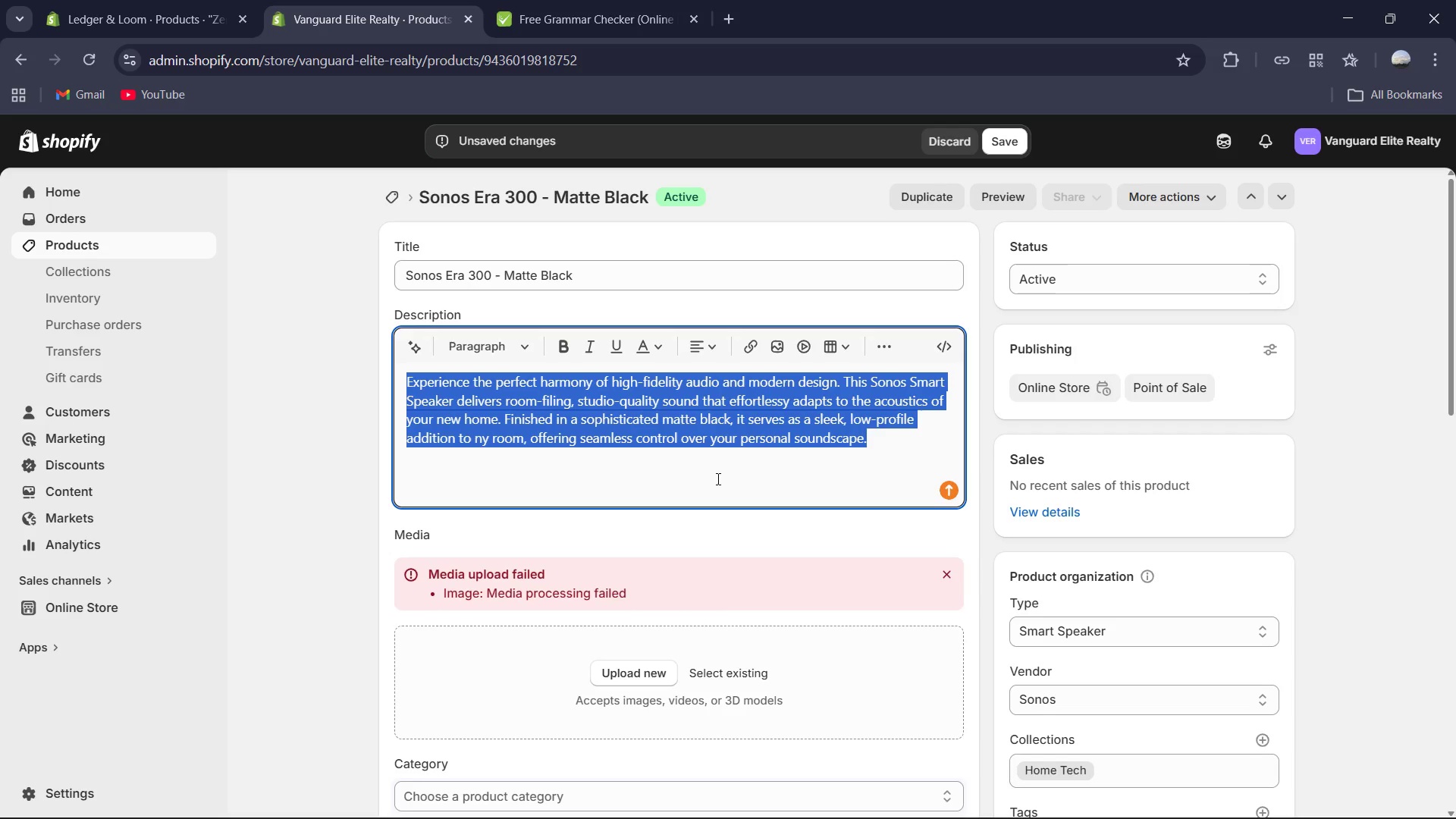 
wait(6.45)
 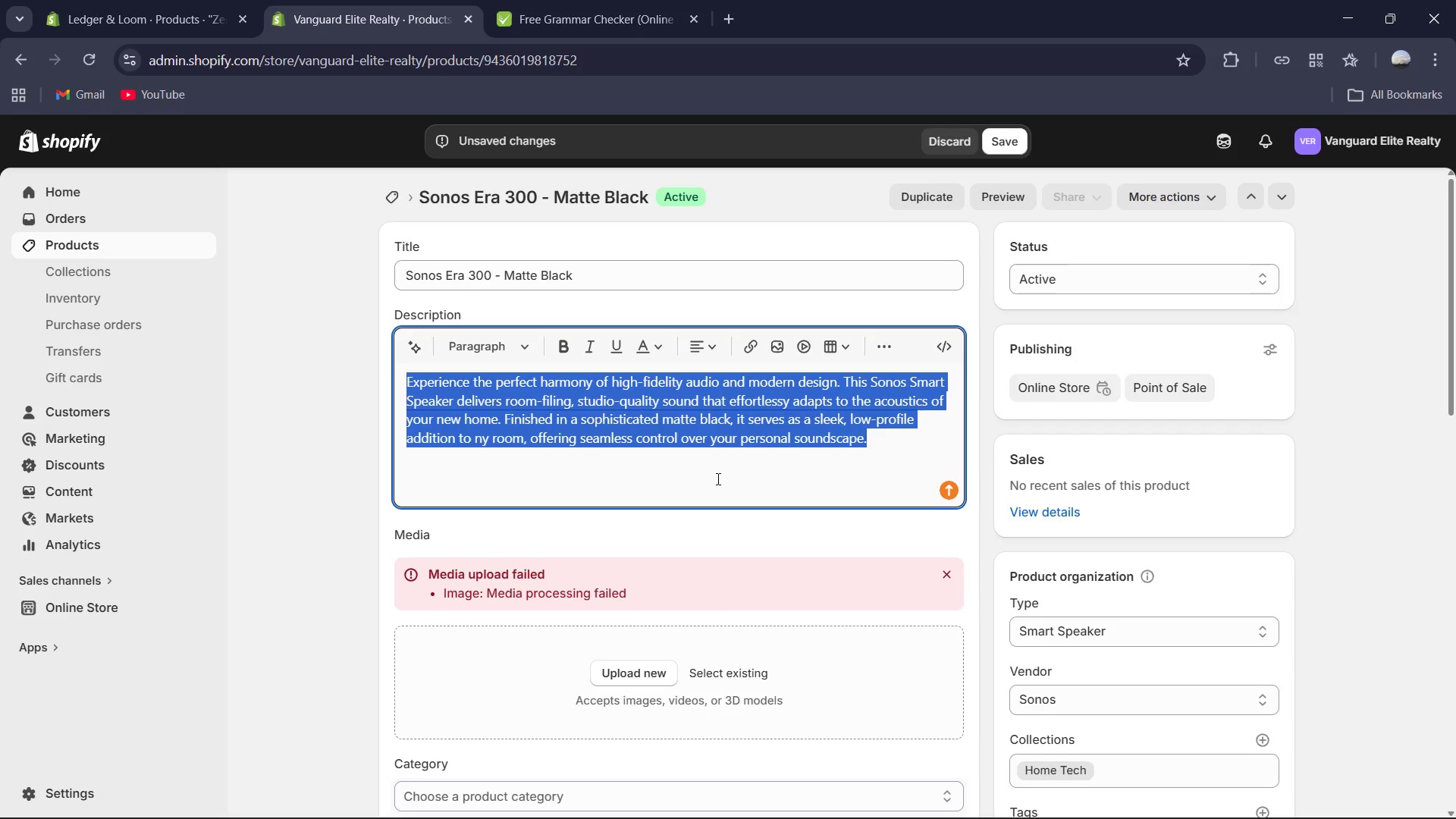 
left_click([547, 0])
 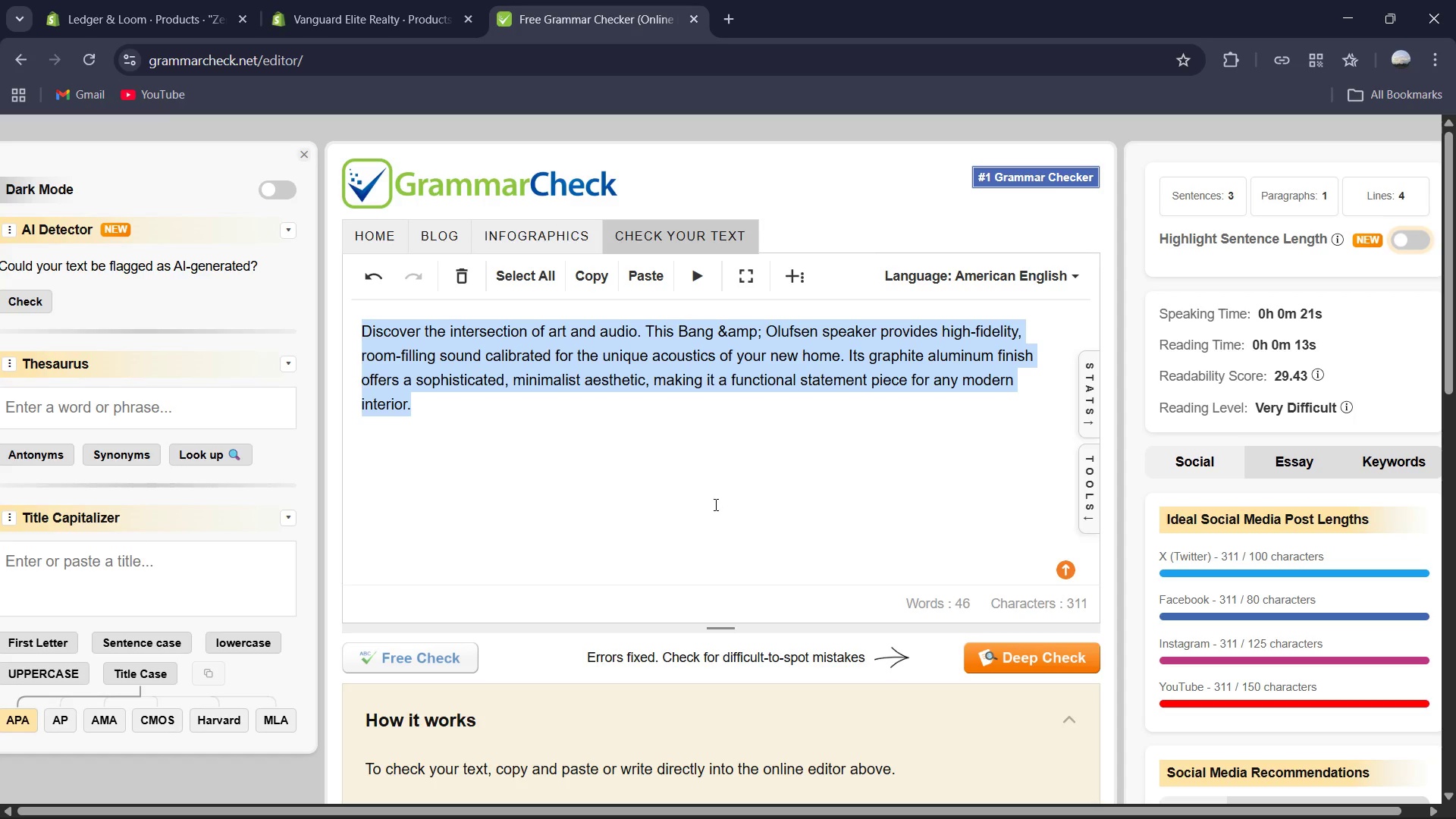 
key(Control+V)
 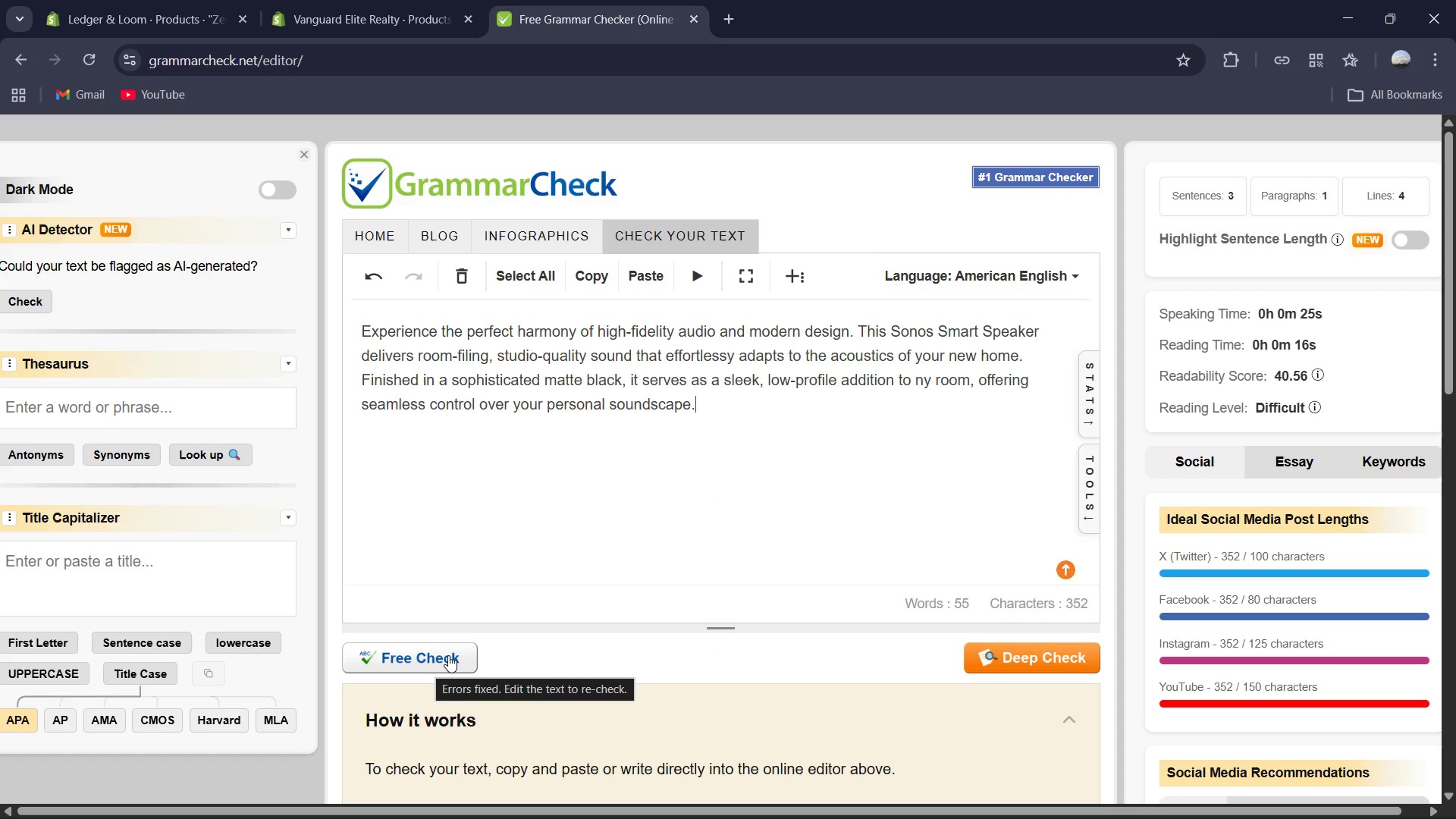 
left_click([448, 655])
 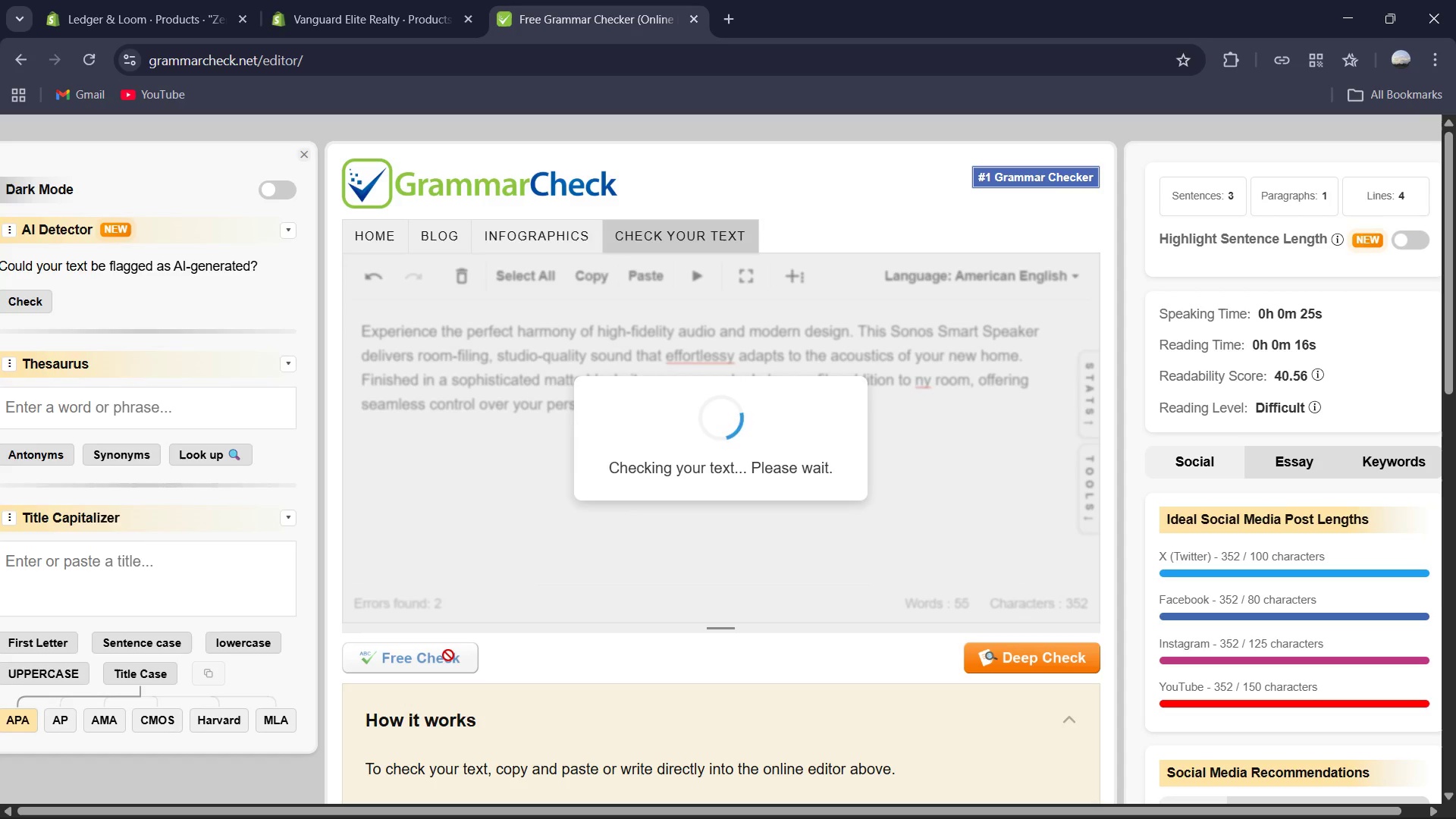 
left_click([709, 666])
 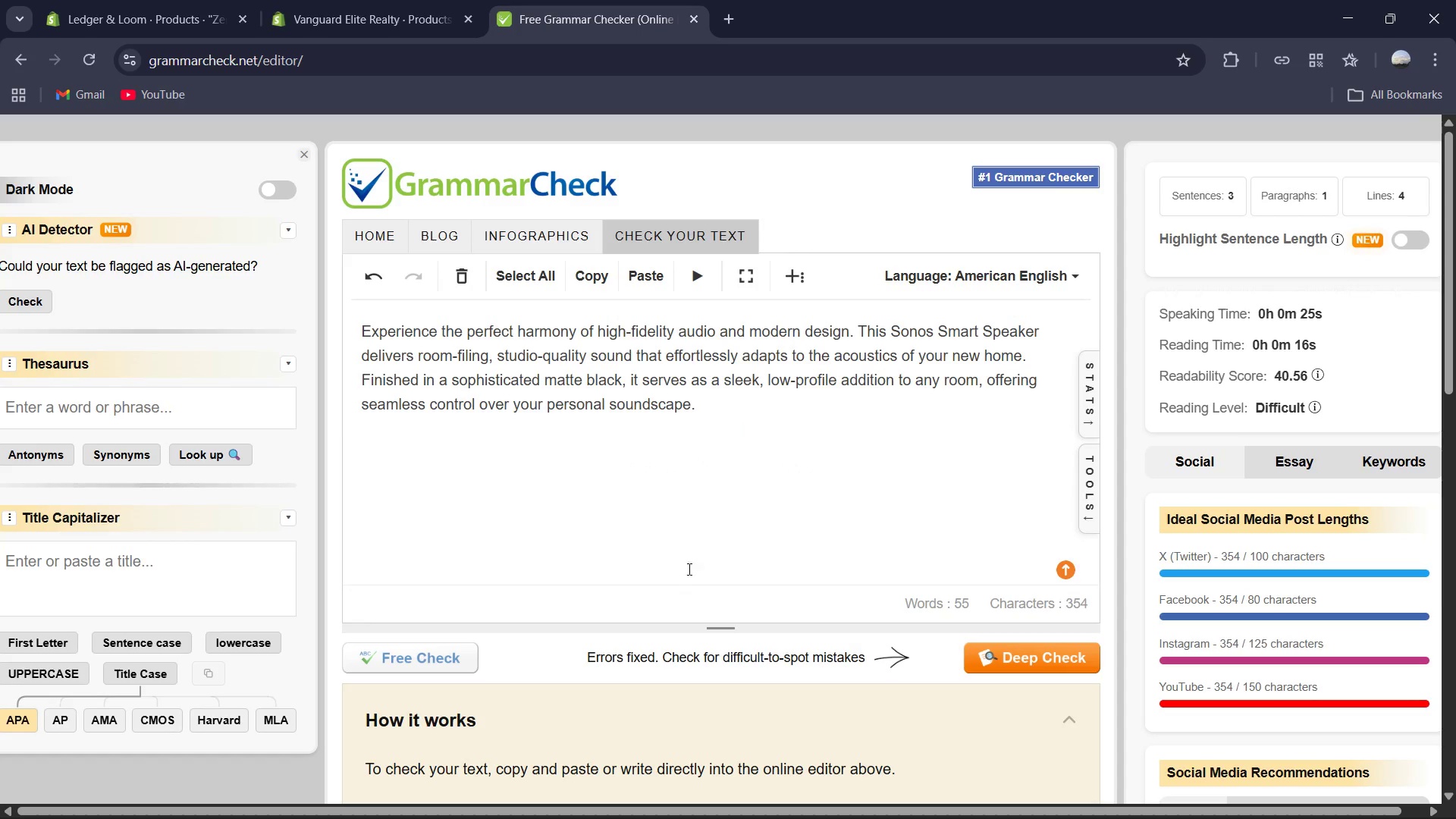 
left_click([686, 537])
 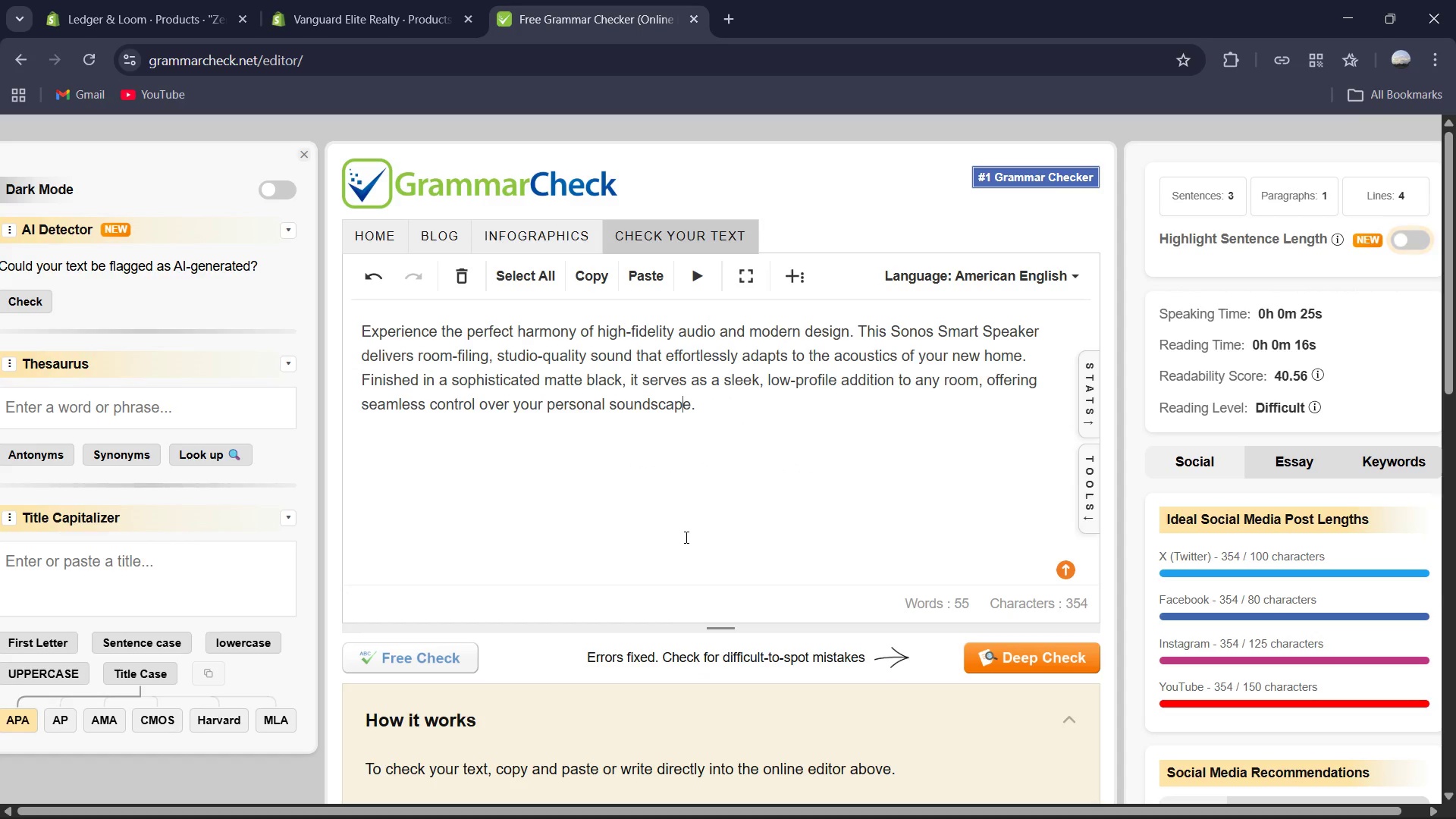 
key(Control+A)
 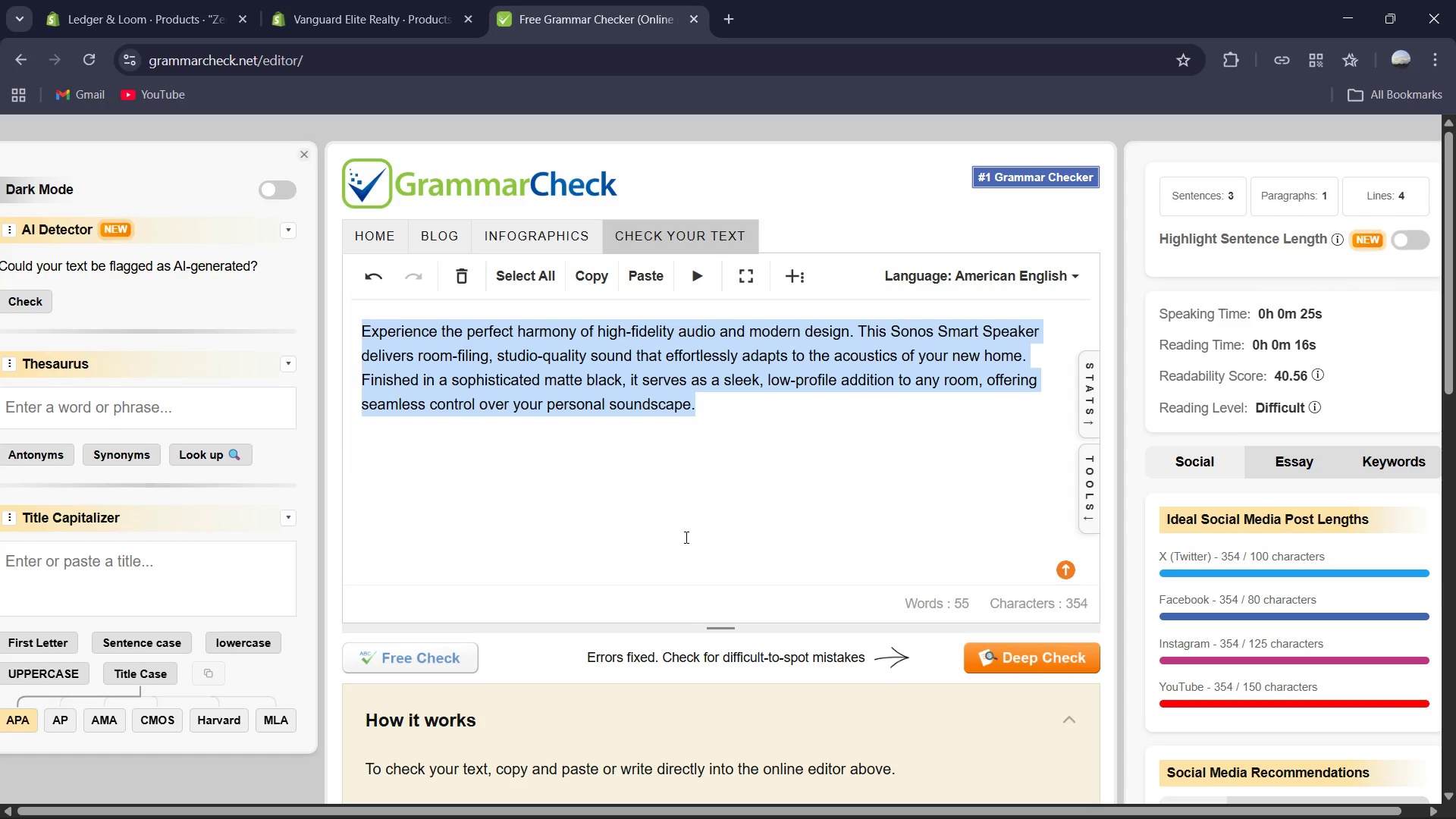 
key(Control+C)
 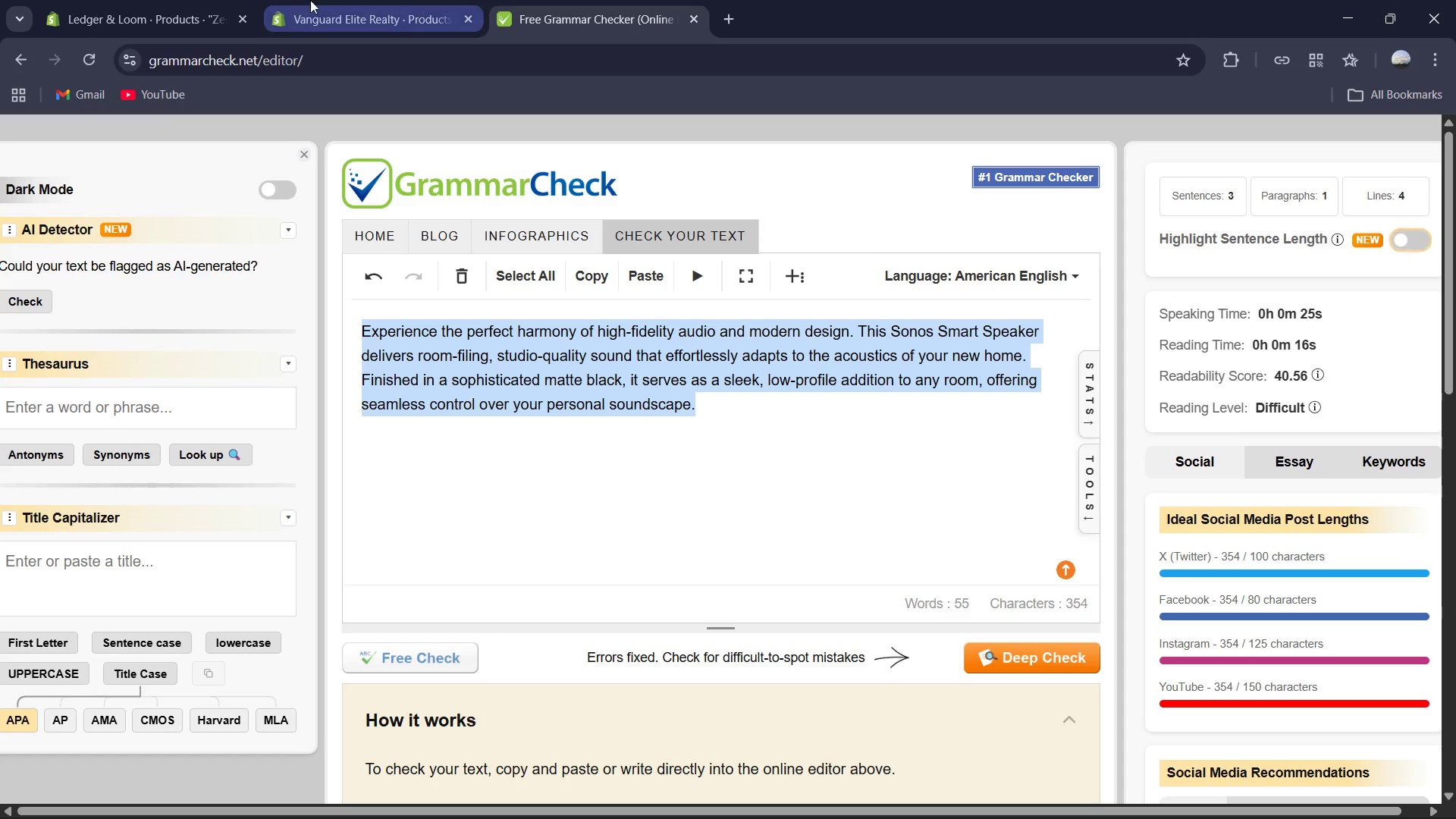 
left_click([265, 0])
 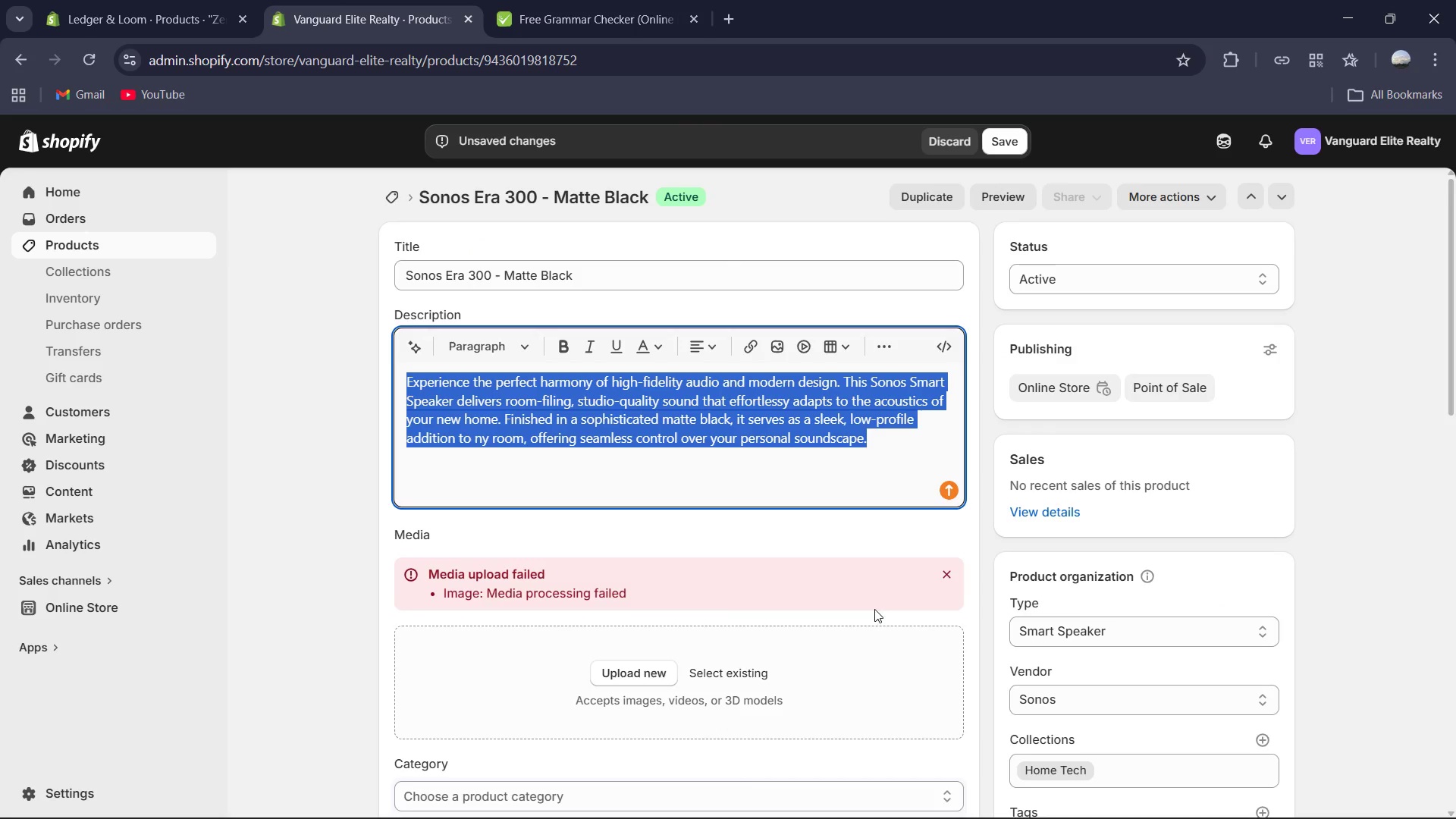 
key(Control+V)
 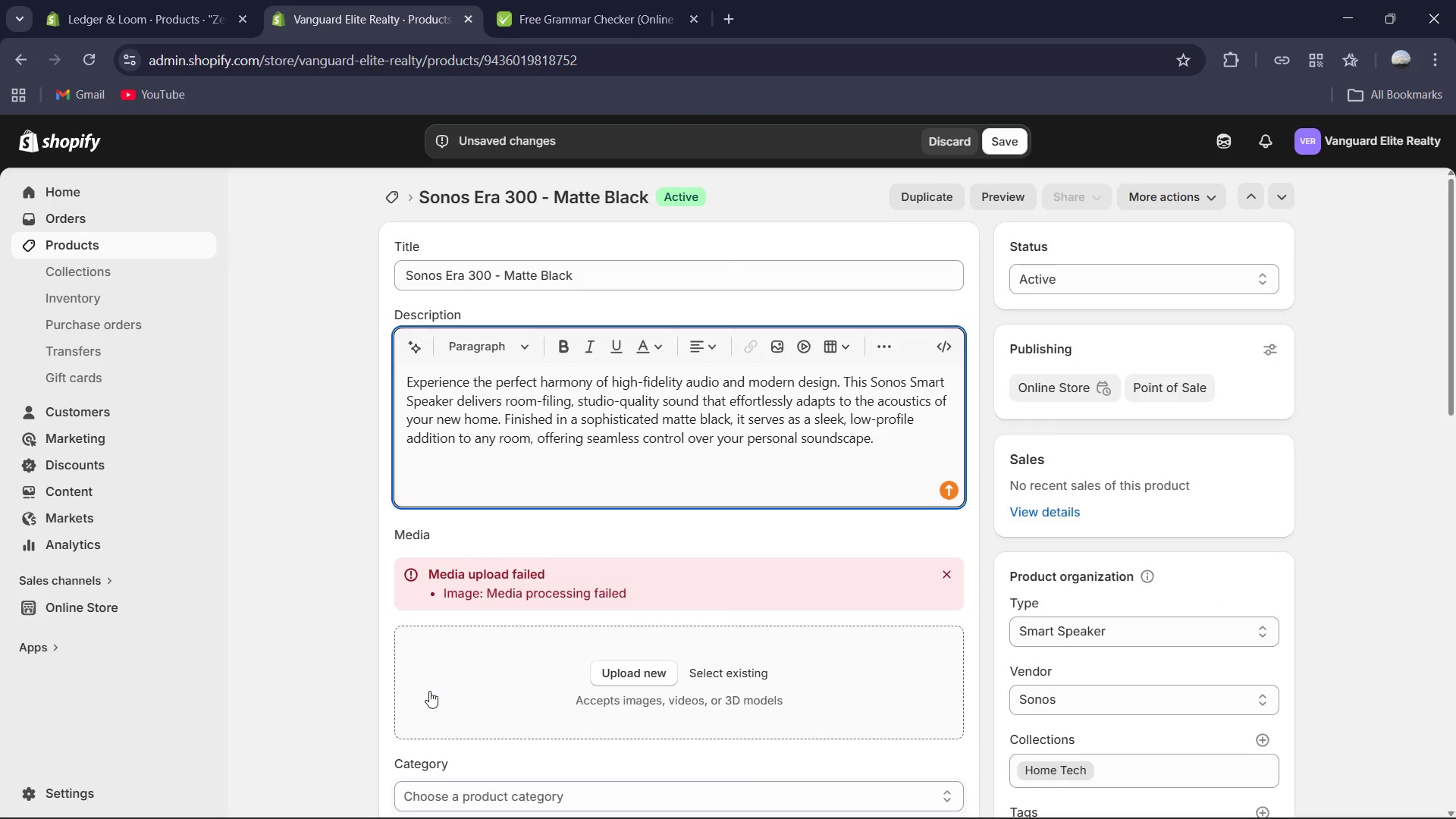 
scroll: coordinate [665, 642], scroll_direction: down, amount: 10.0
 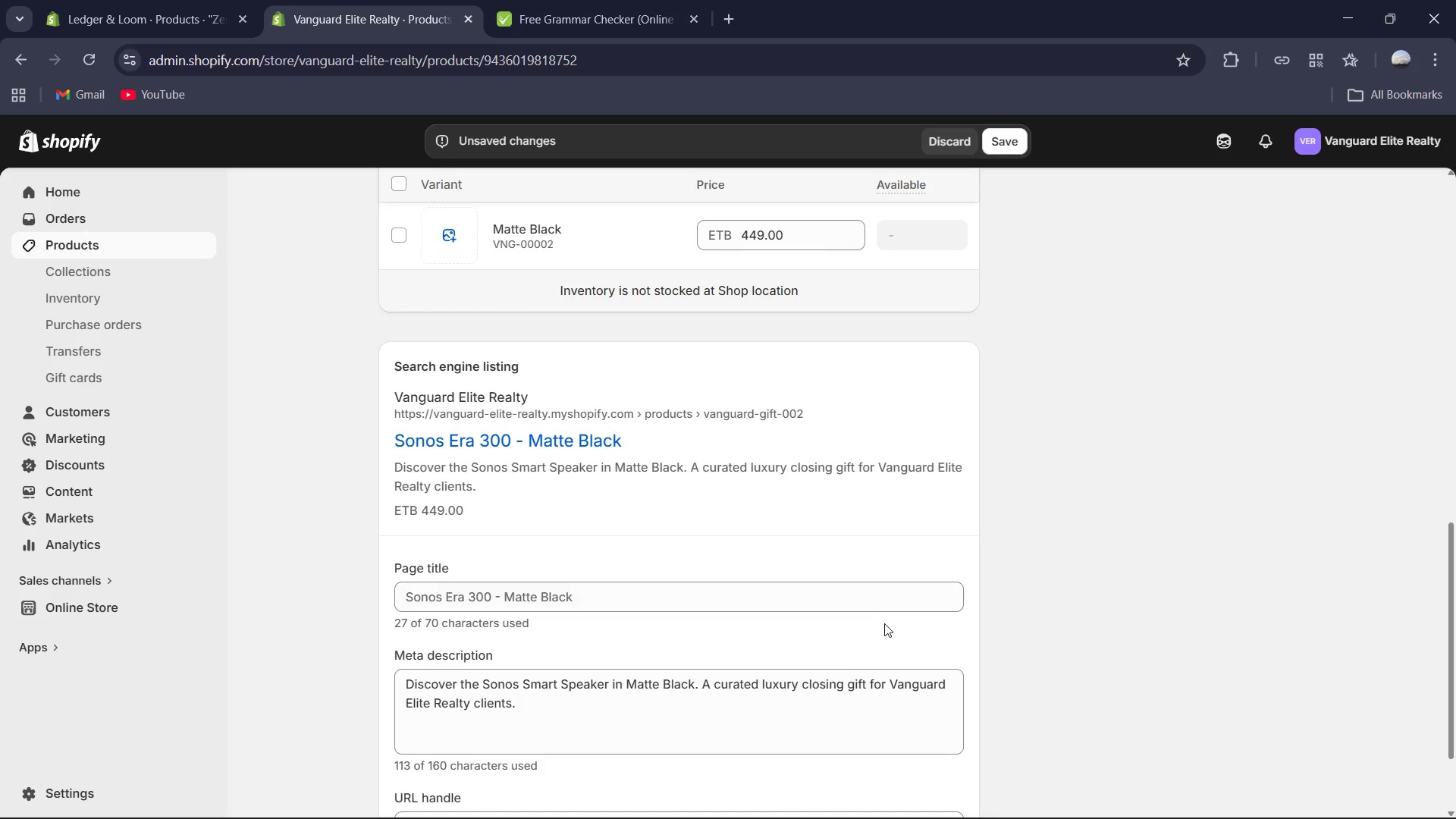 
scroll: coordinate [880, 629], scroll_direction: down, amount: 3.0
 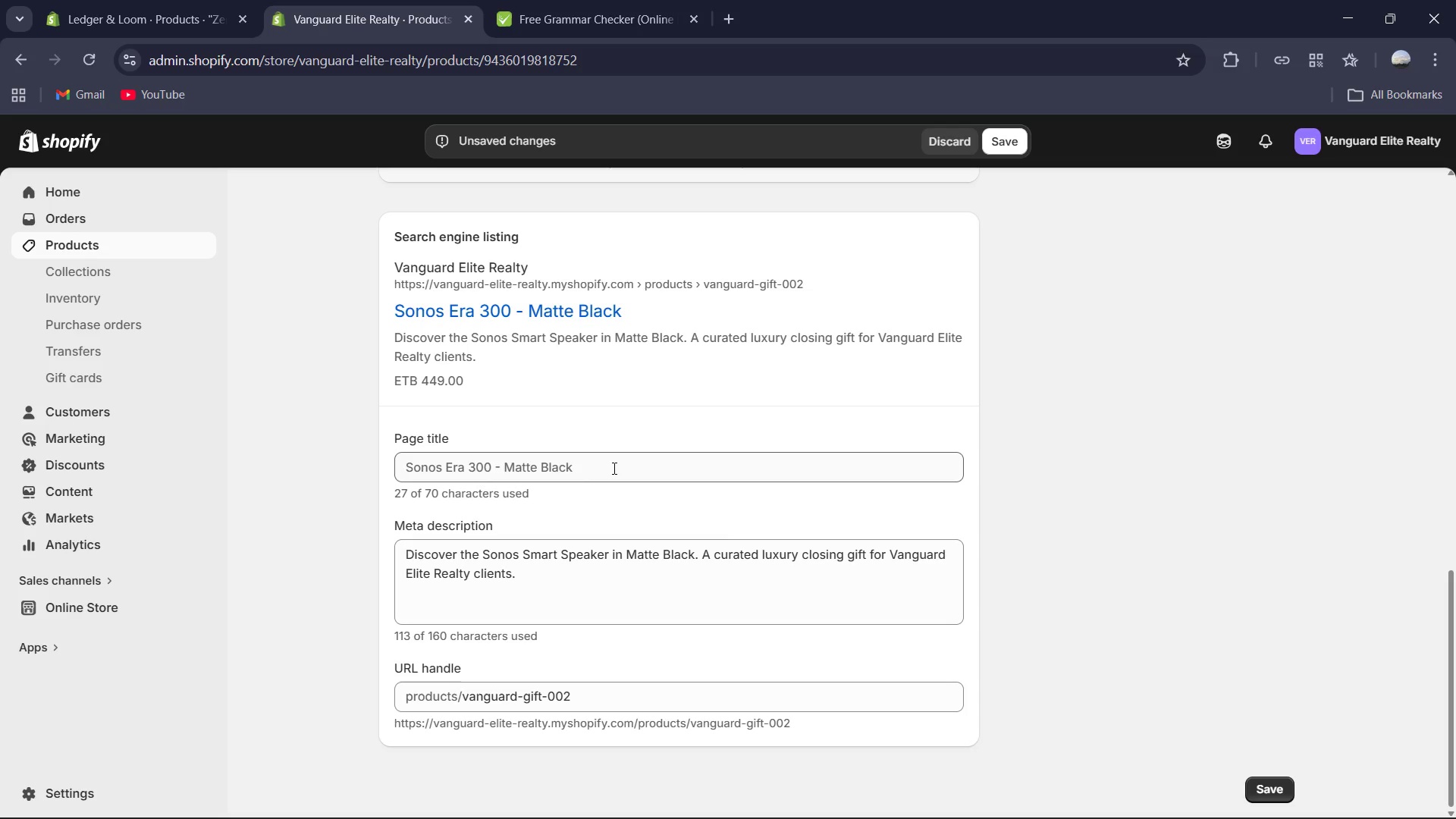 
wait(8.75)
 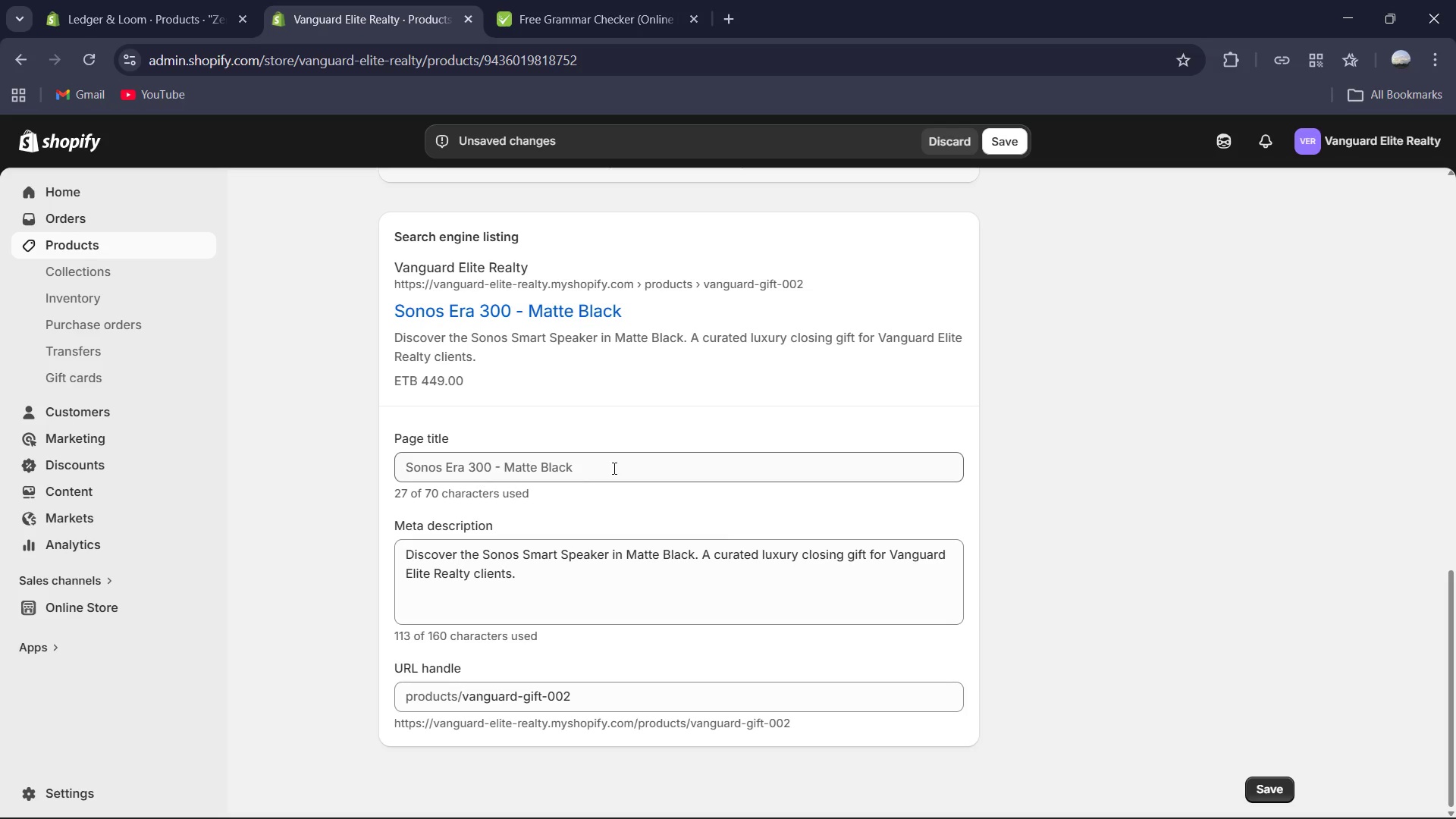 
key(Control+A)
 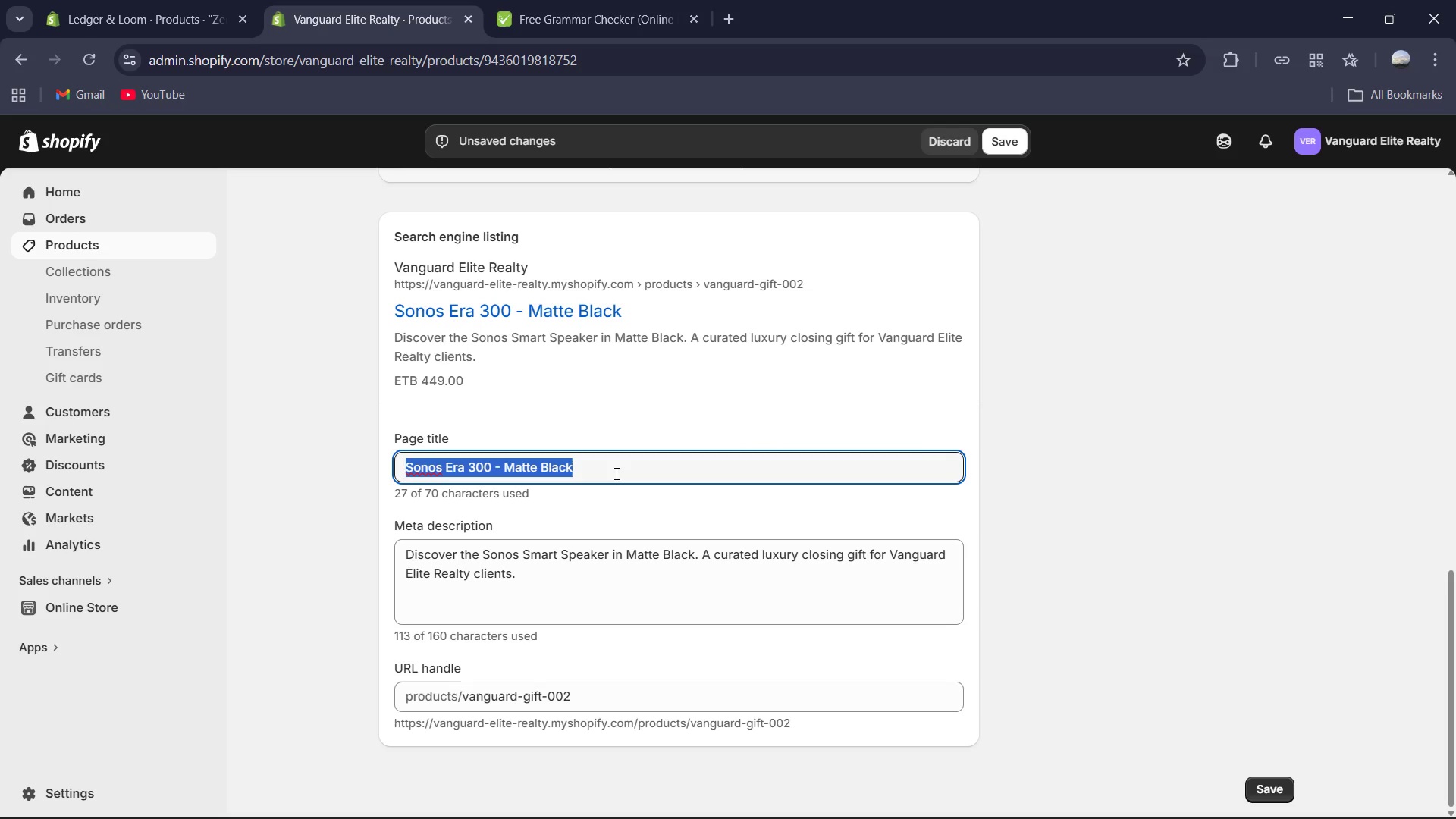 
type(Sonos- Smart Speaker-Matte Black | Vanguard Elite Relaity )
 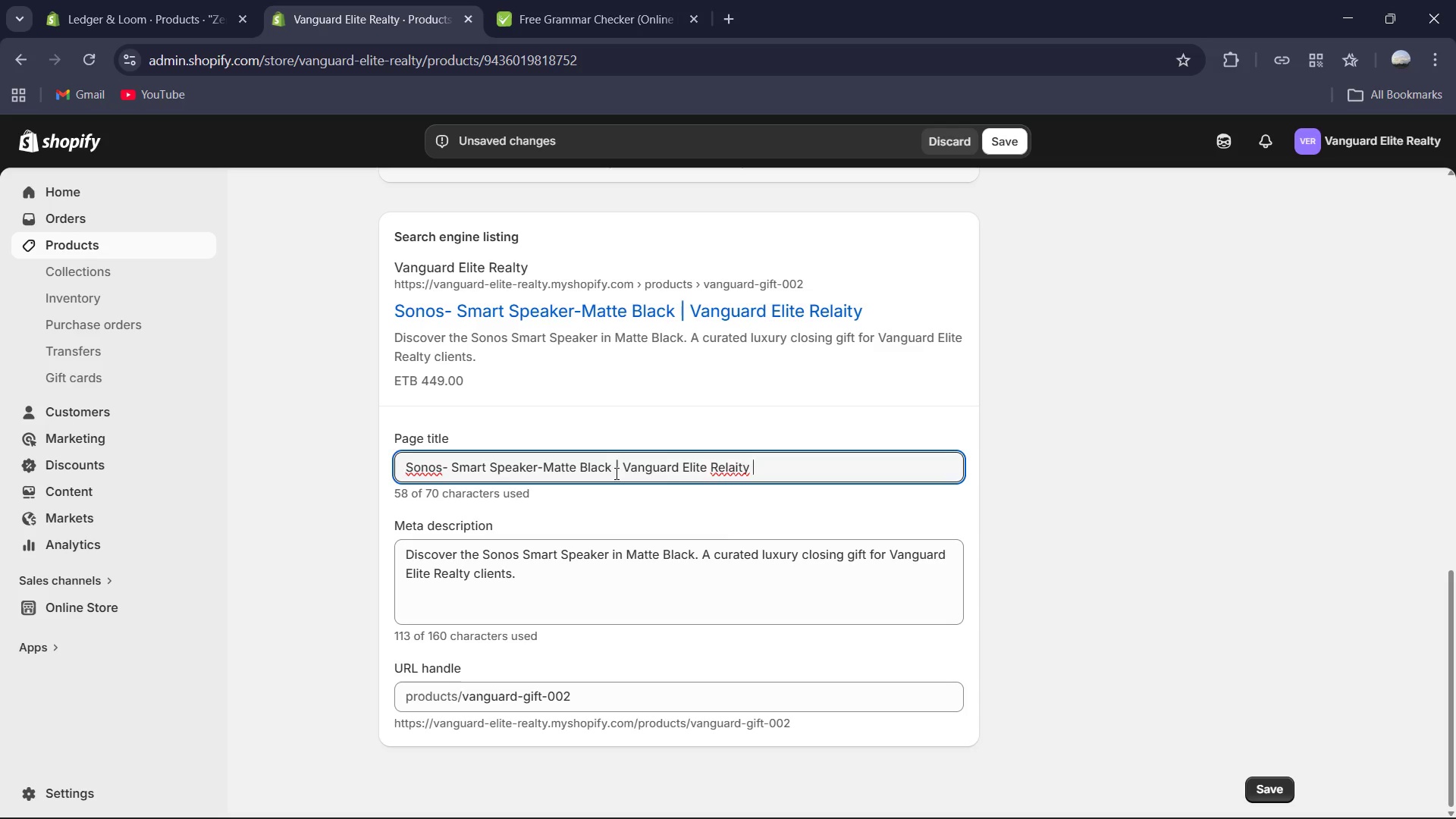 
key(Control+A)
 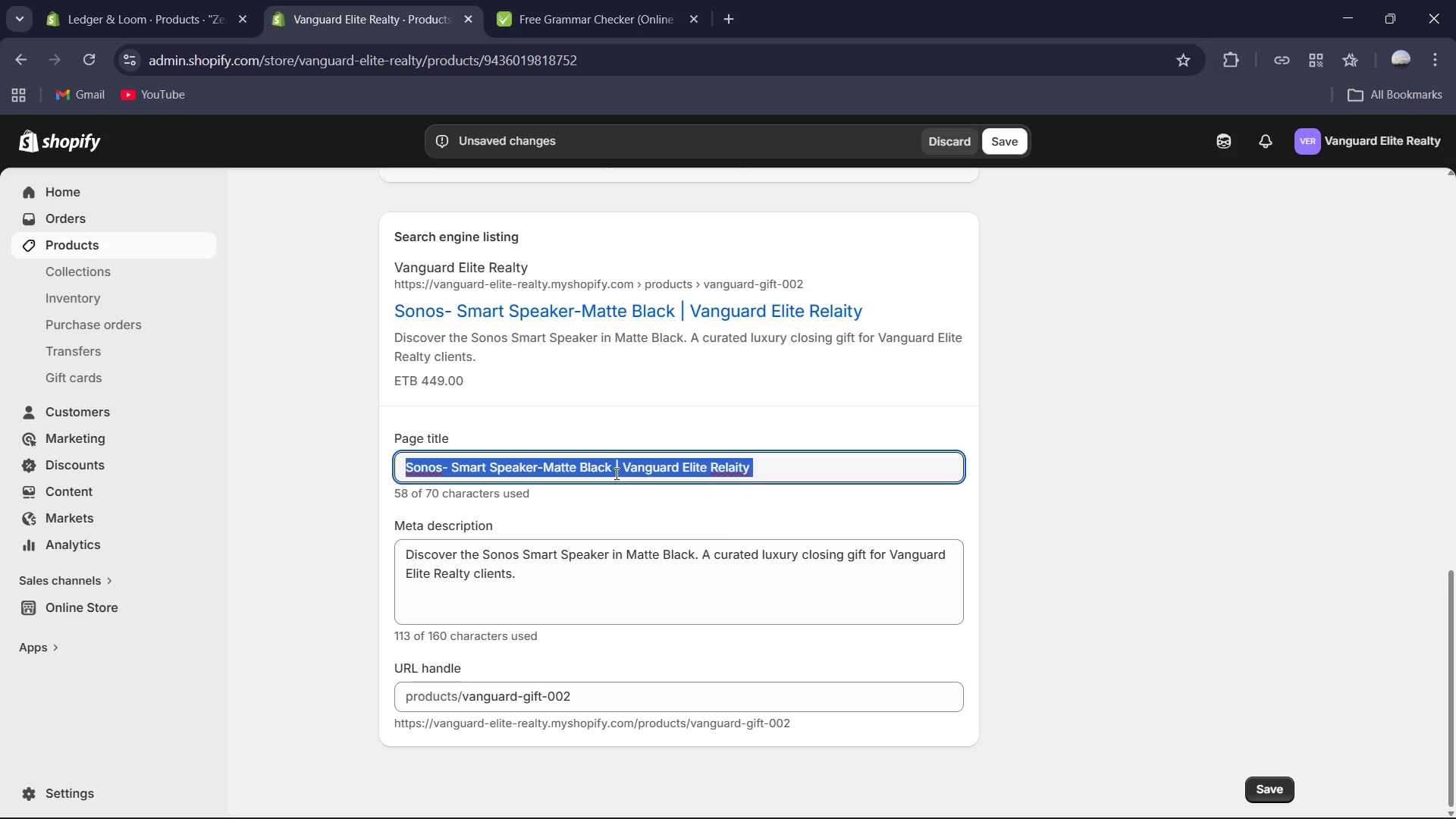 
key(Control+C)
 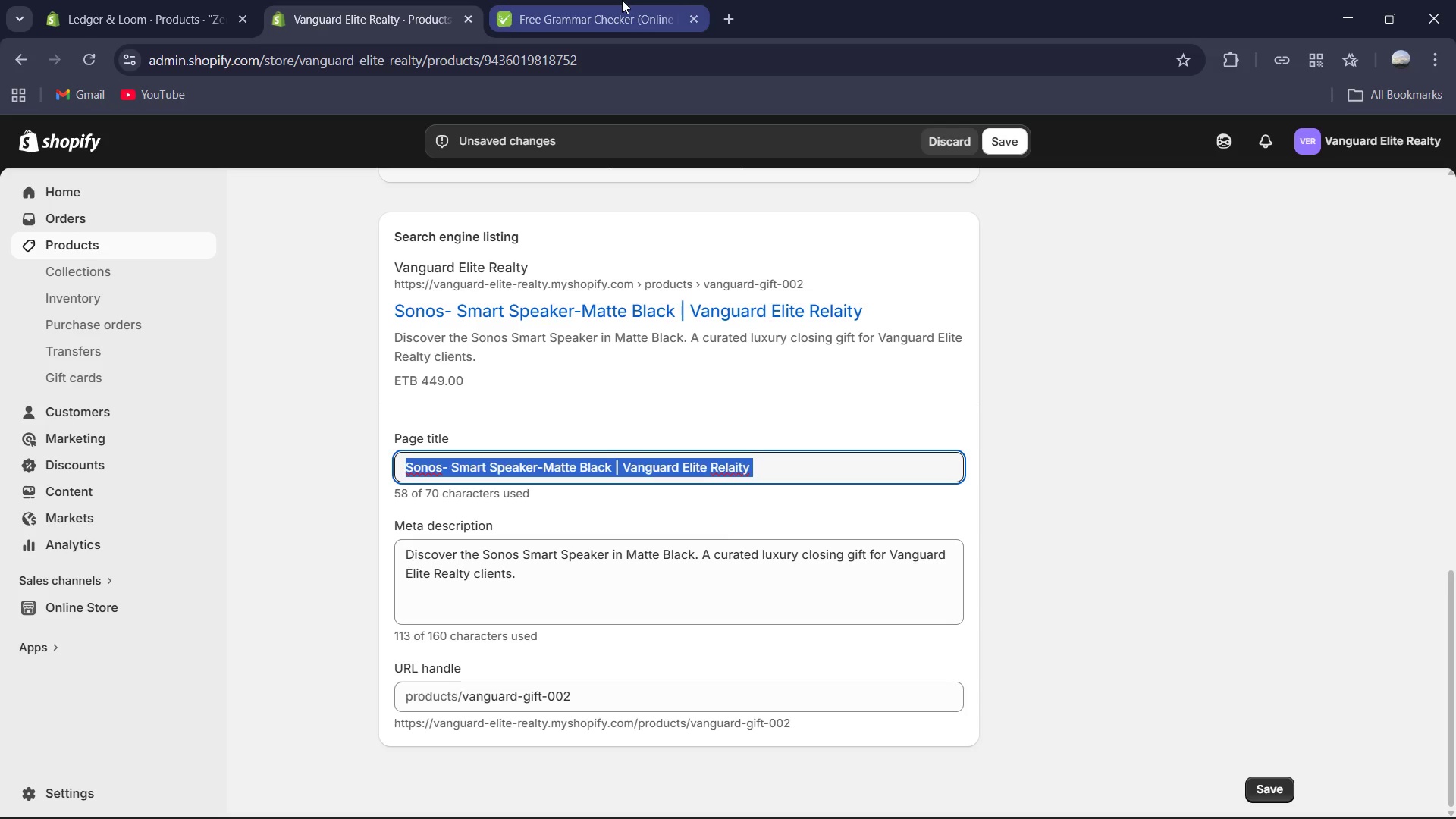 
left_click([556, 0])
 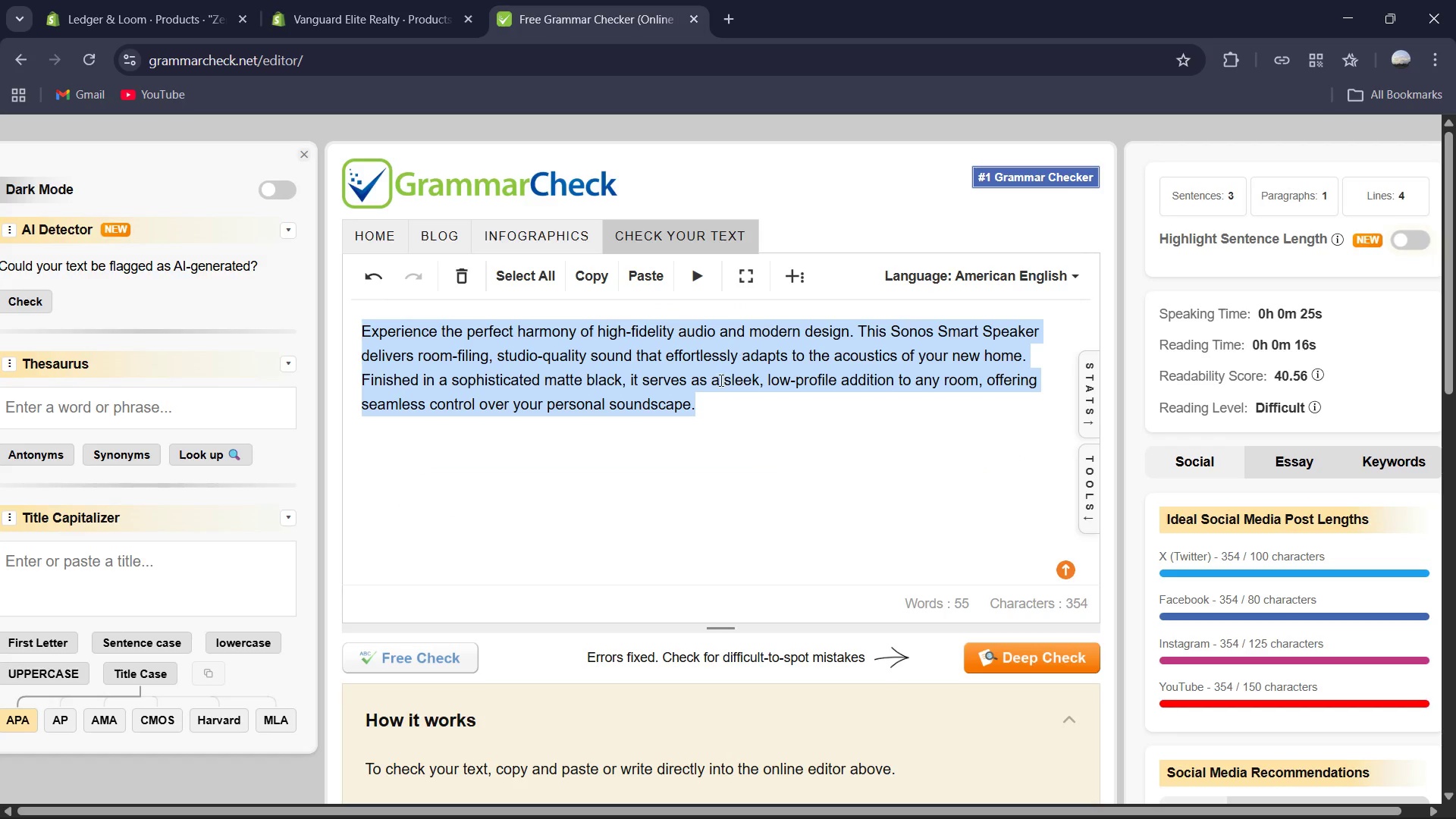 
key(Control+V)
 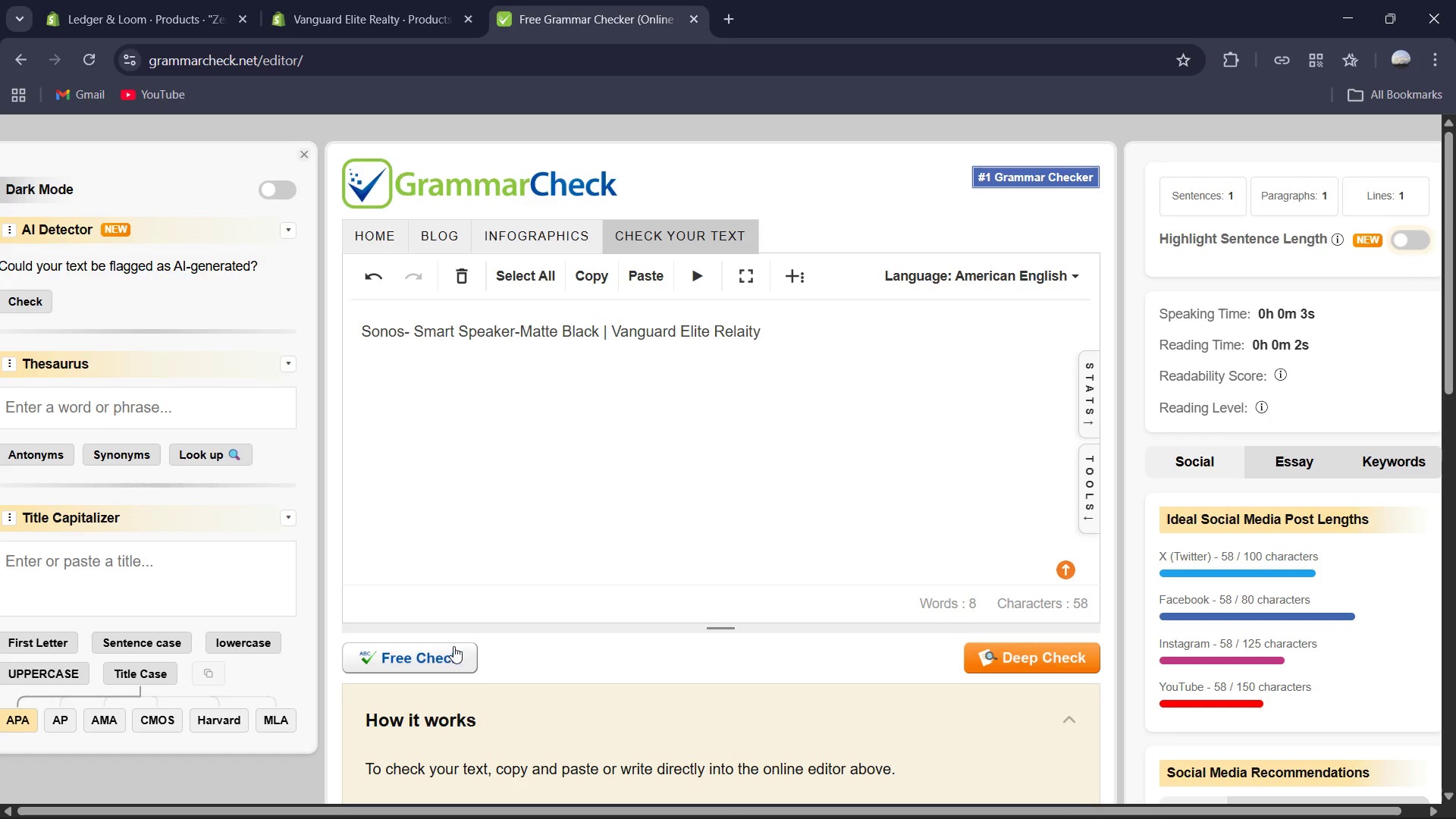 
left_click([443, 648])
 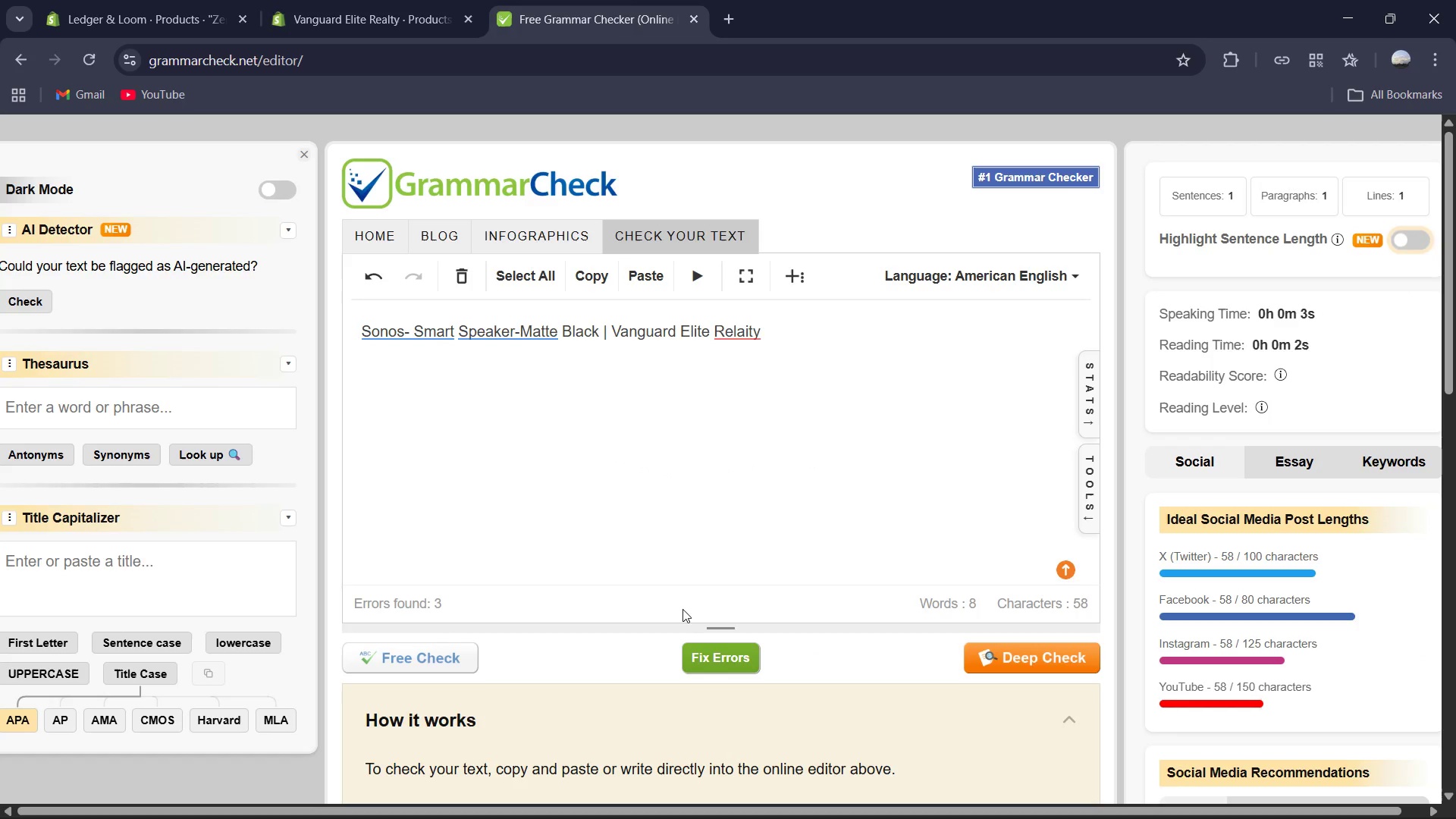 
mouse_move([703, 645])
 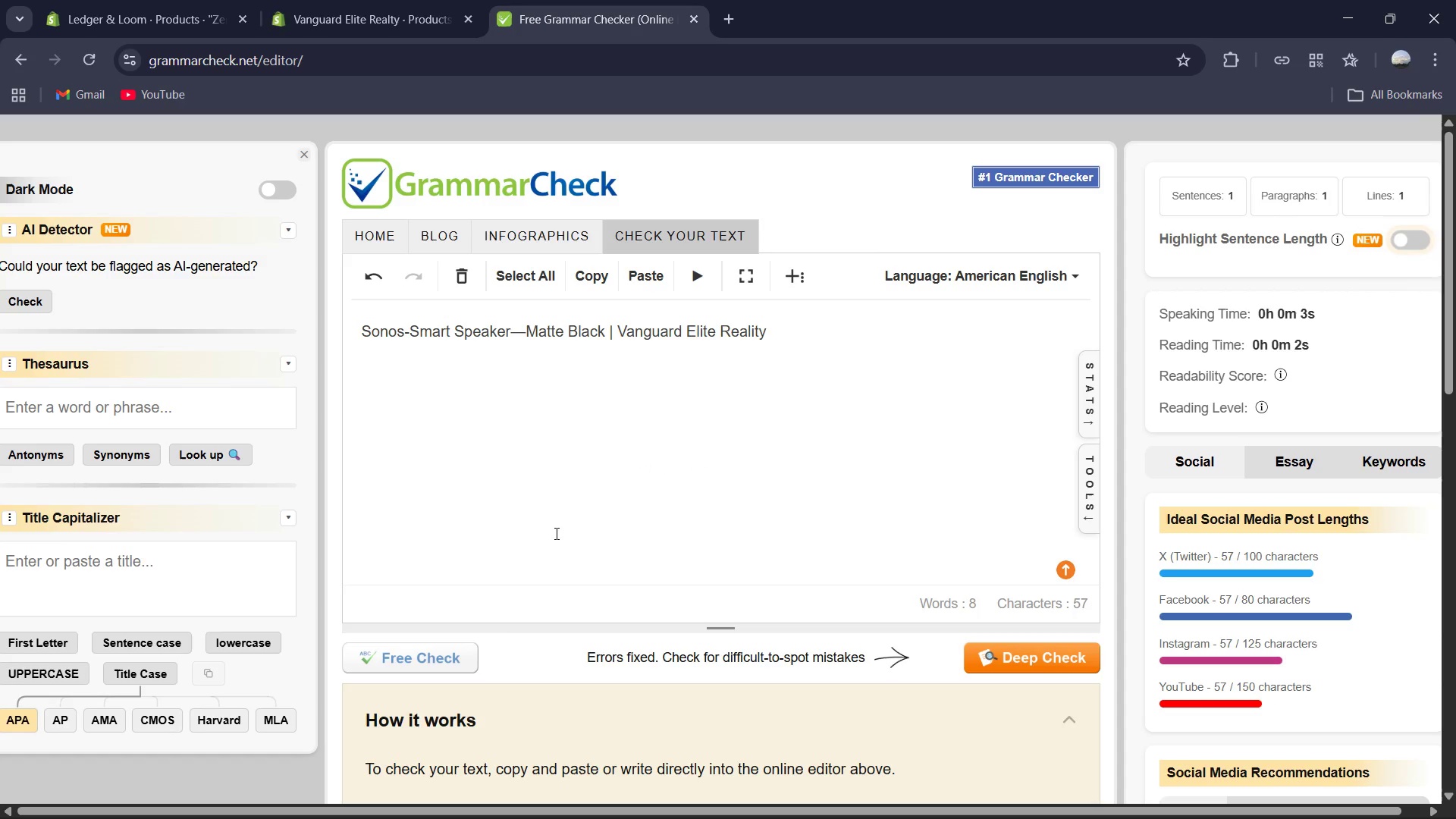 
left_click([555, 532])
 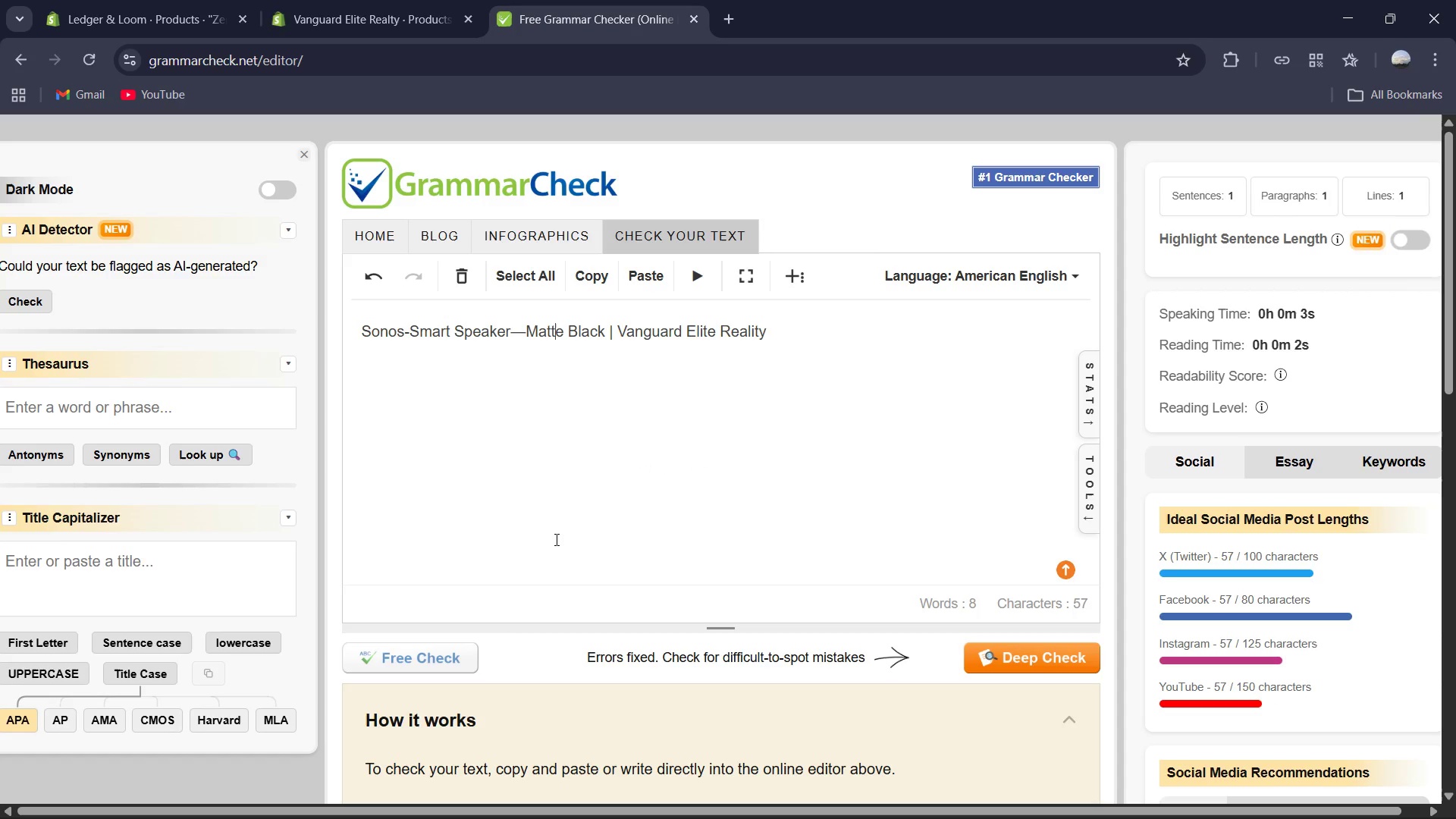 
key(Control+A)
 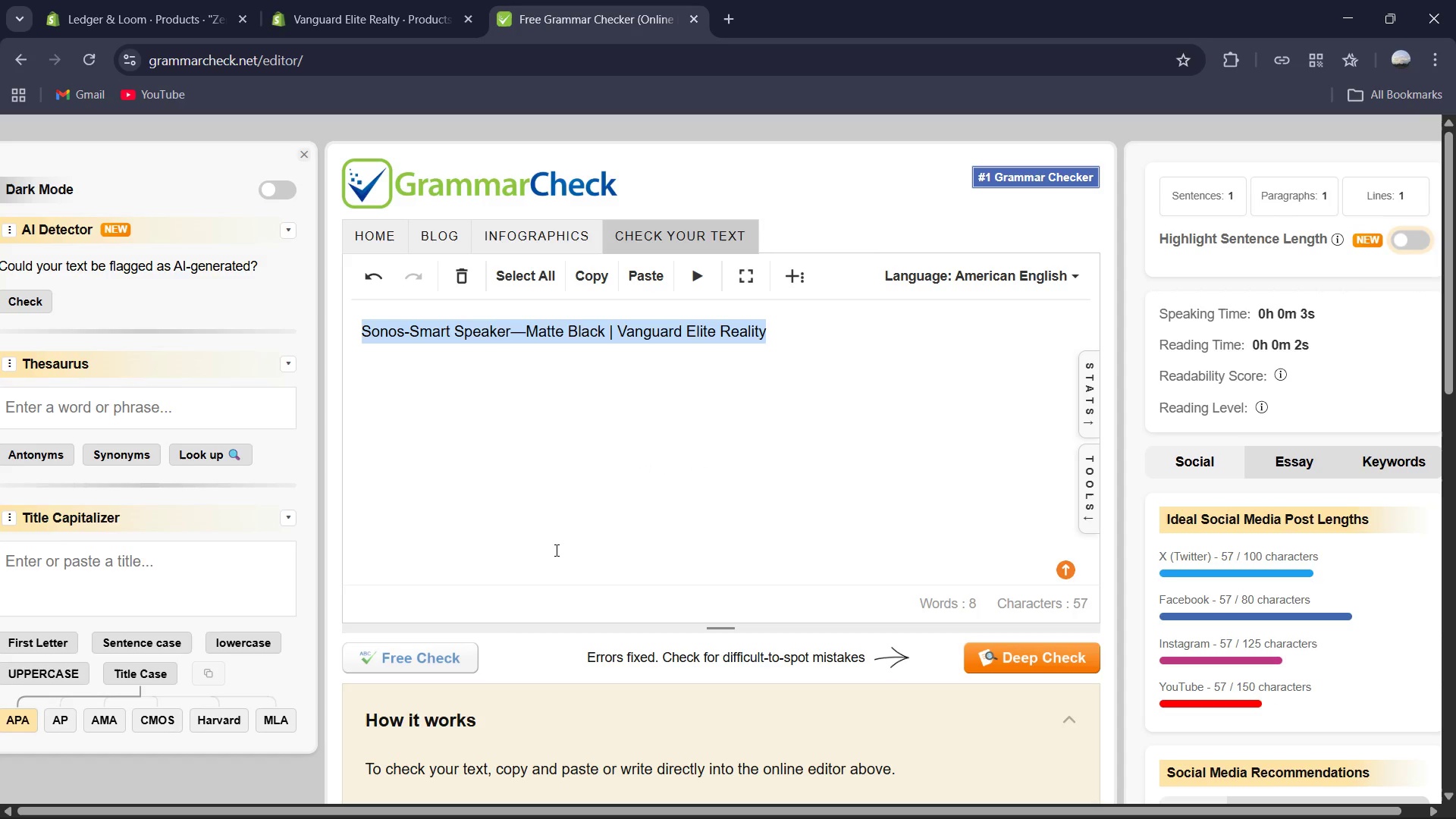 
key(Control+C)
 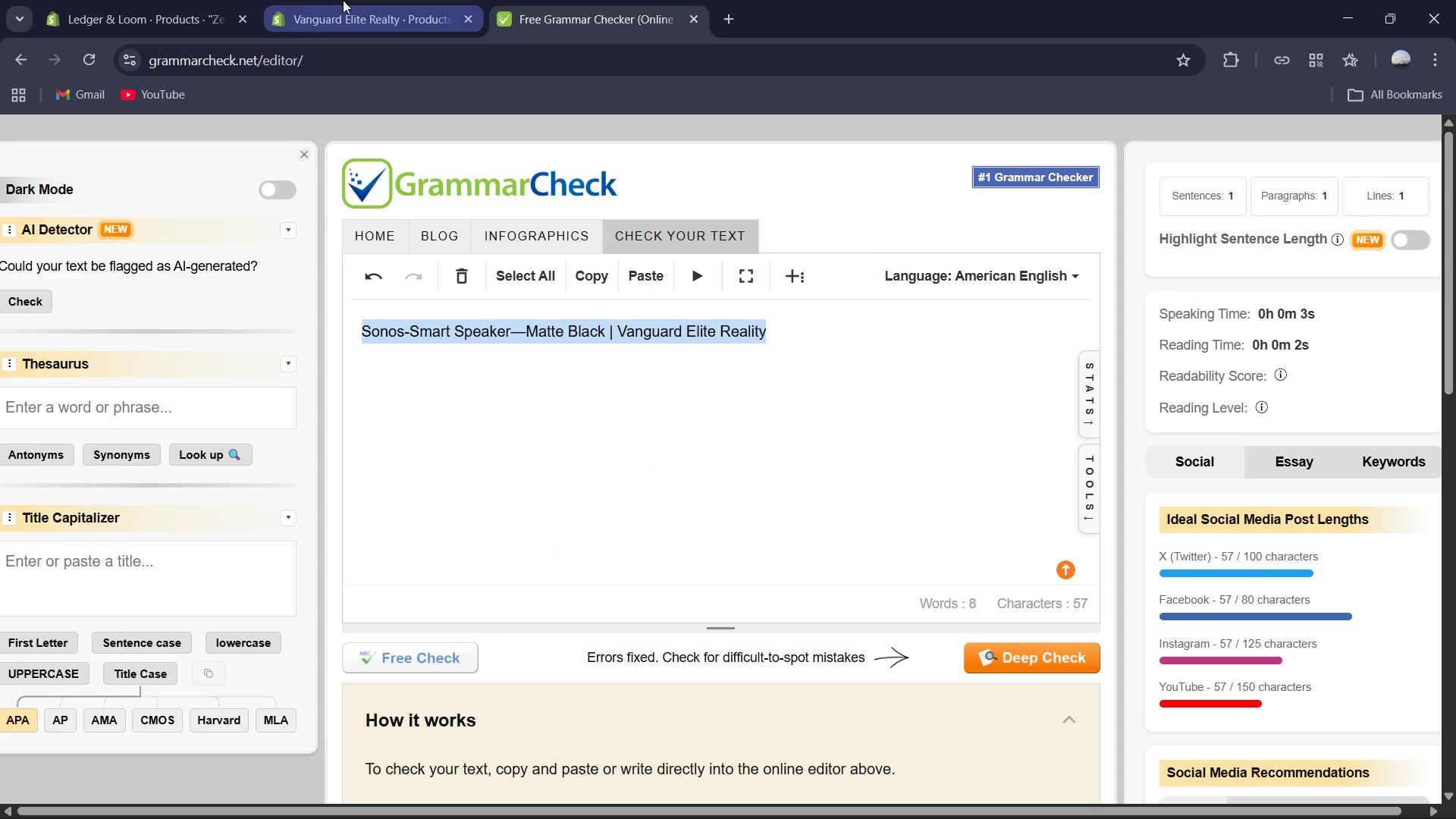 
left_click([343, 0])
 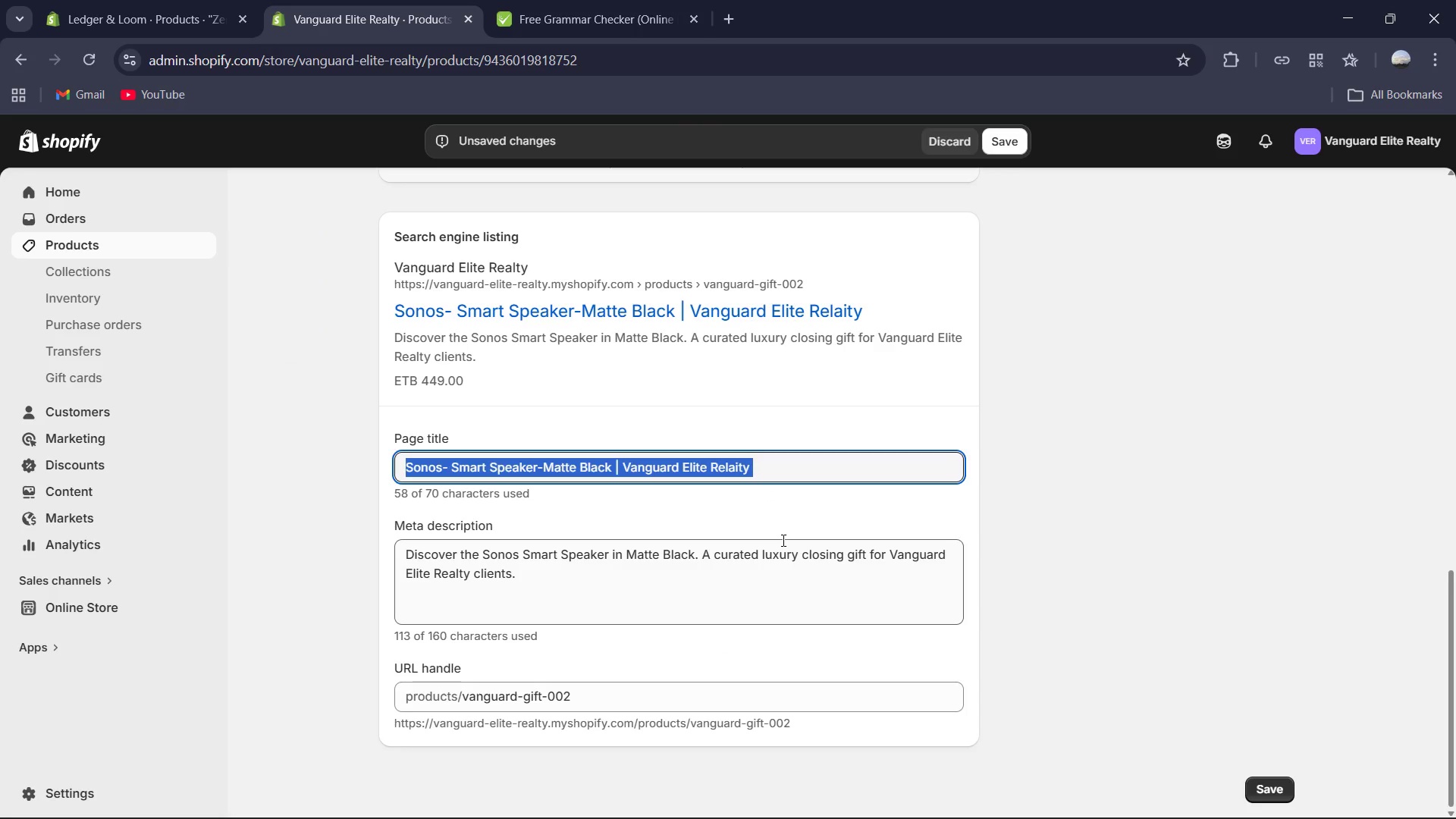 
key(Control+ControlLeft)
 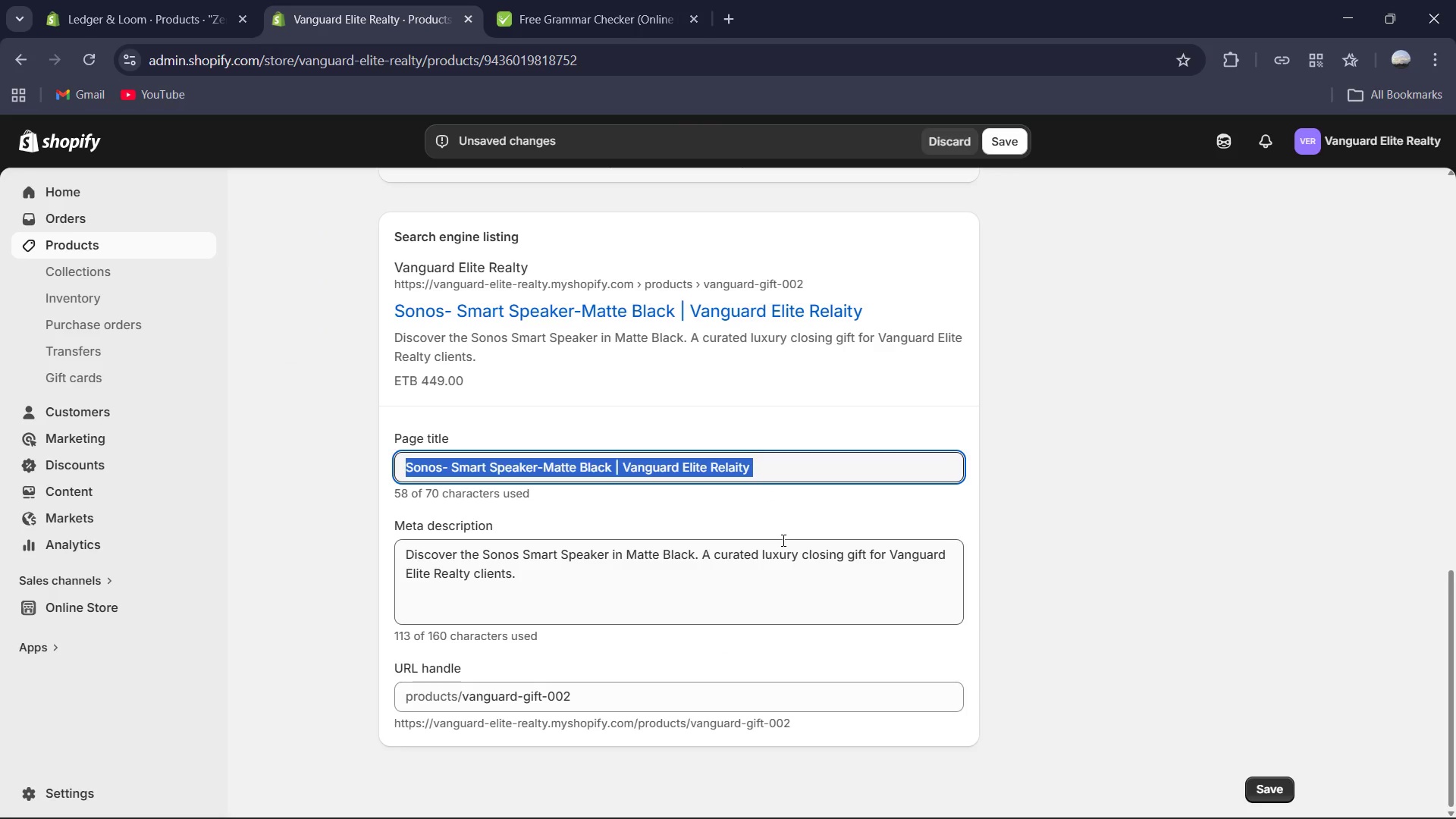 
key(Control+V)
 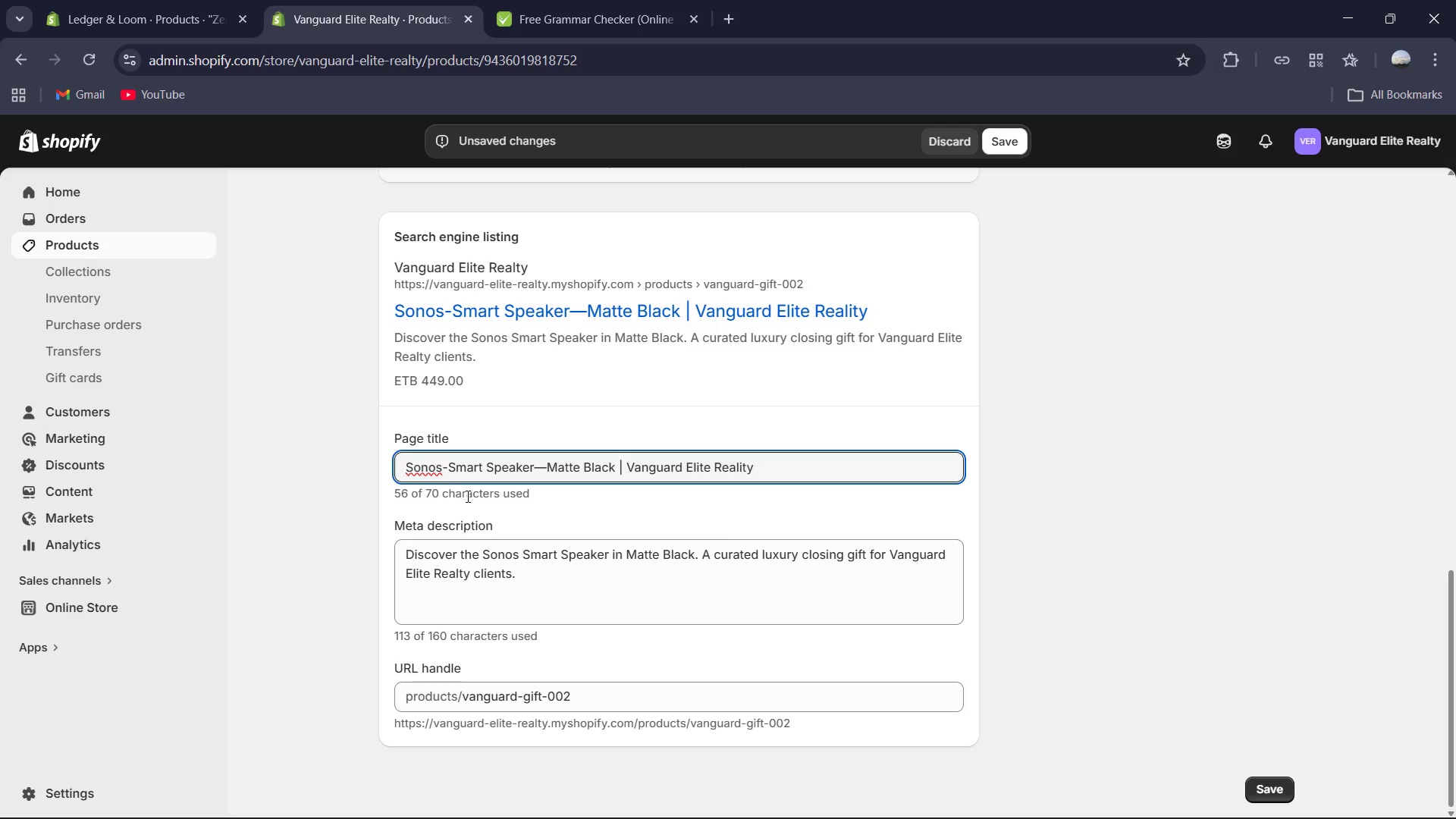 
wait(6.98)
 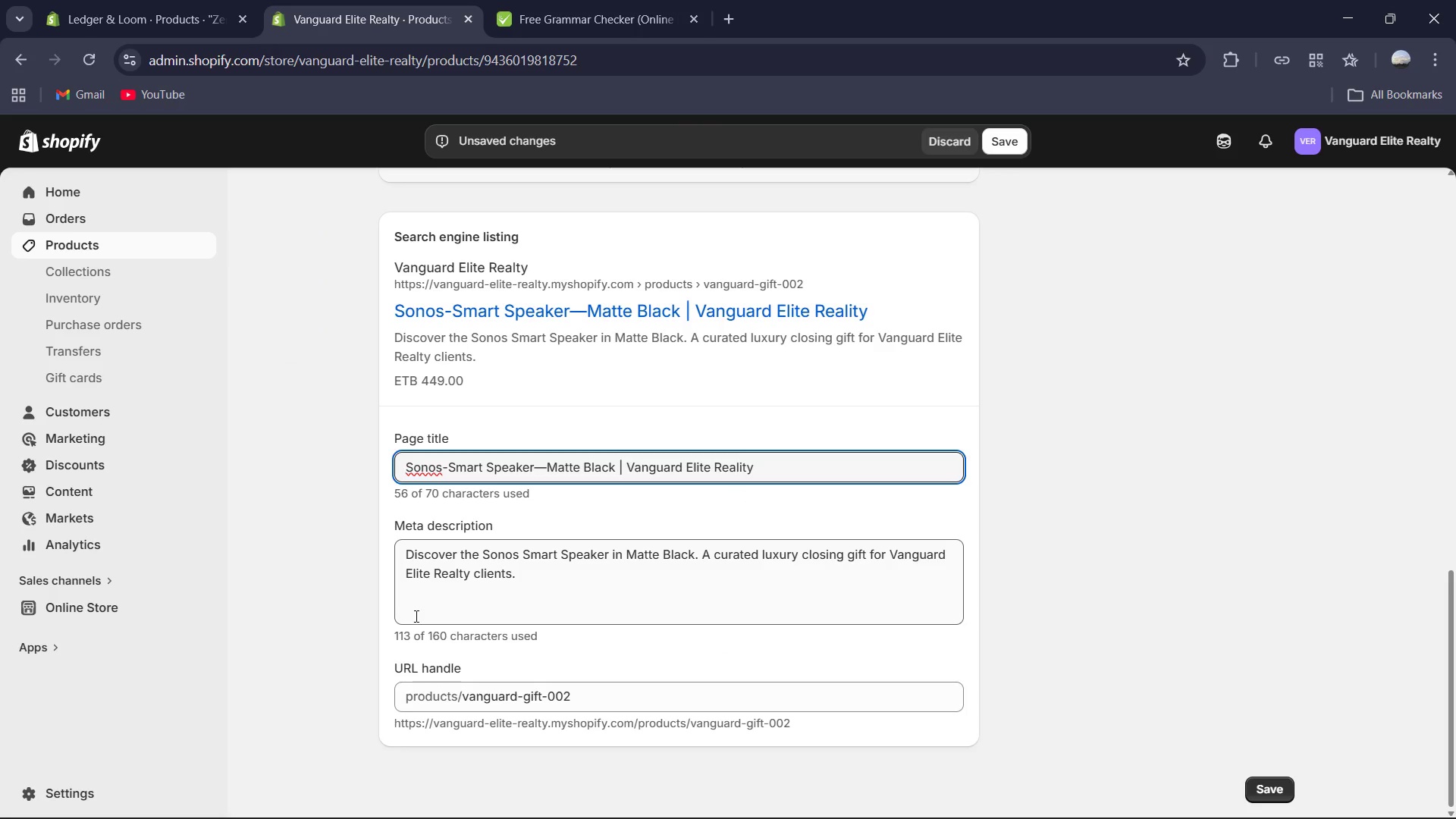 
left_click([443, 468])
 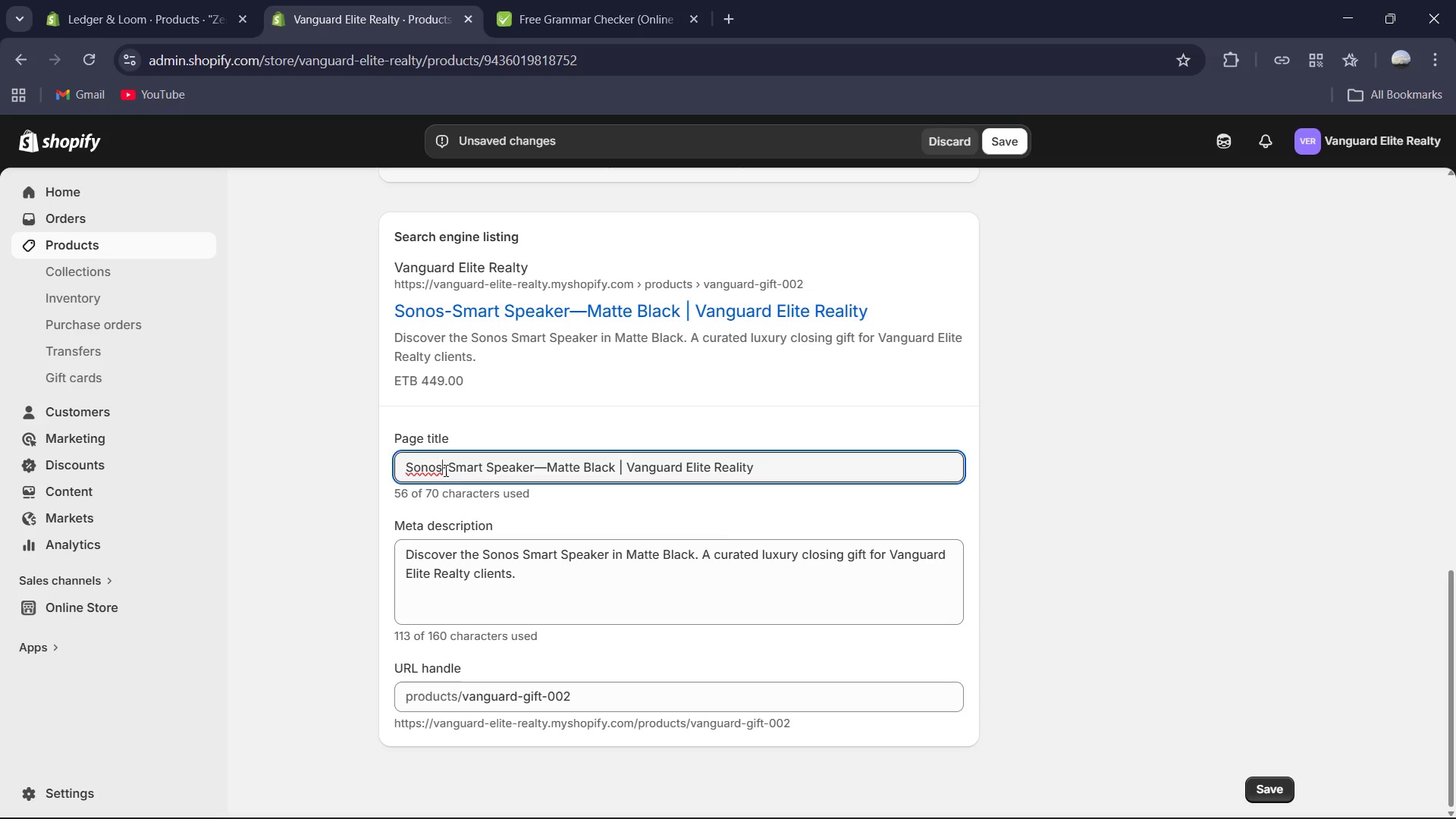 
key(Space)
 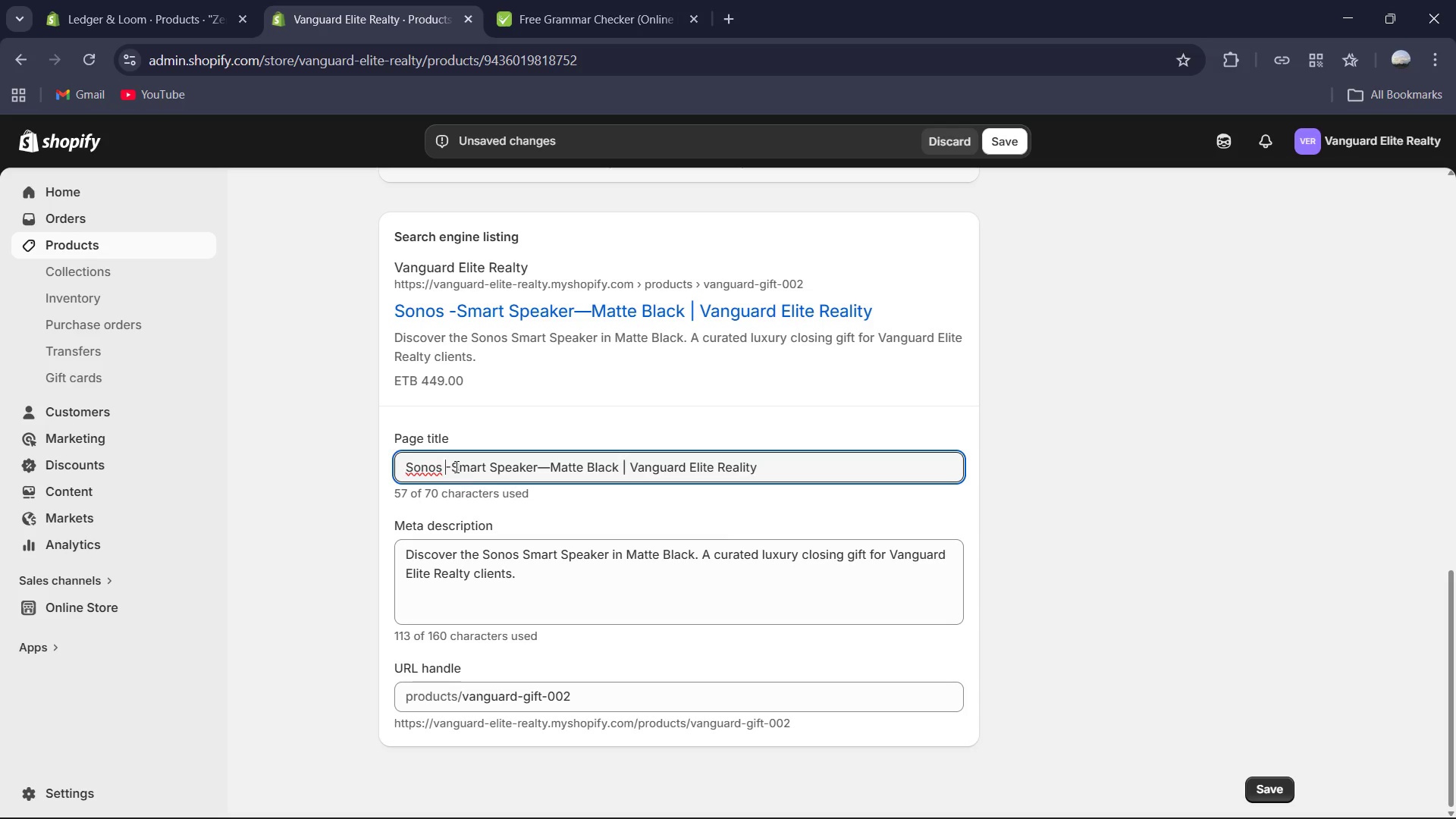 
left_click([453, 466])
 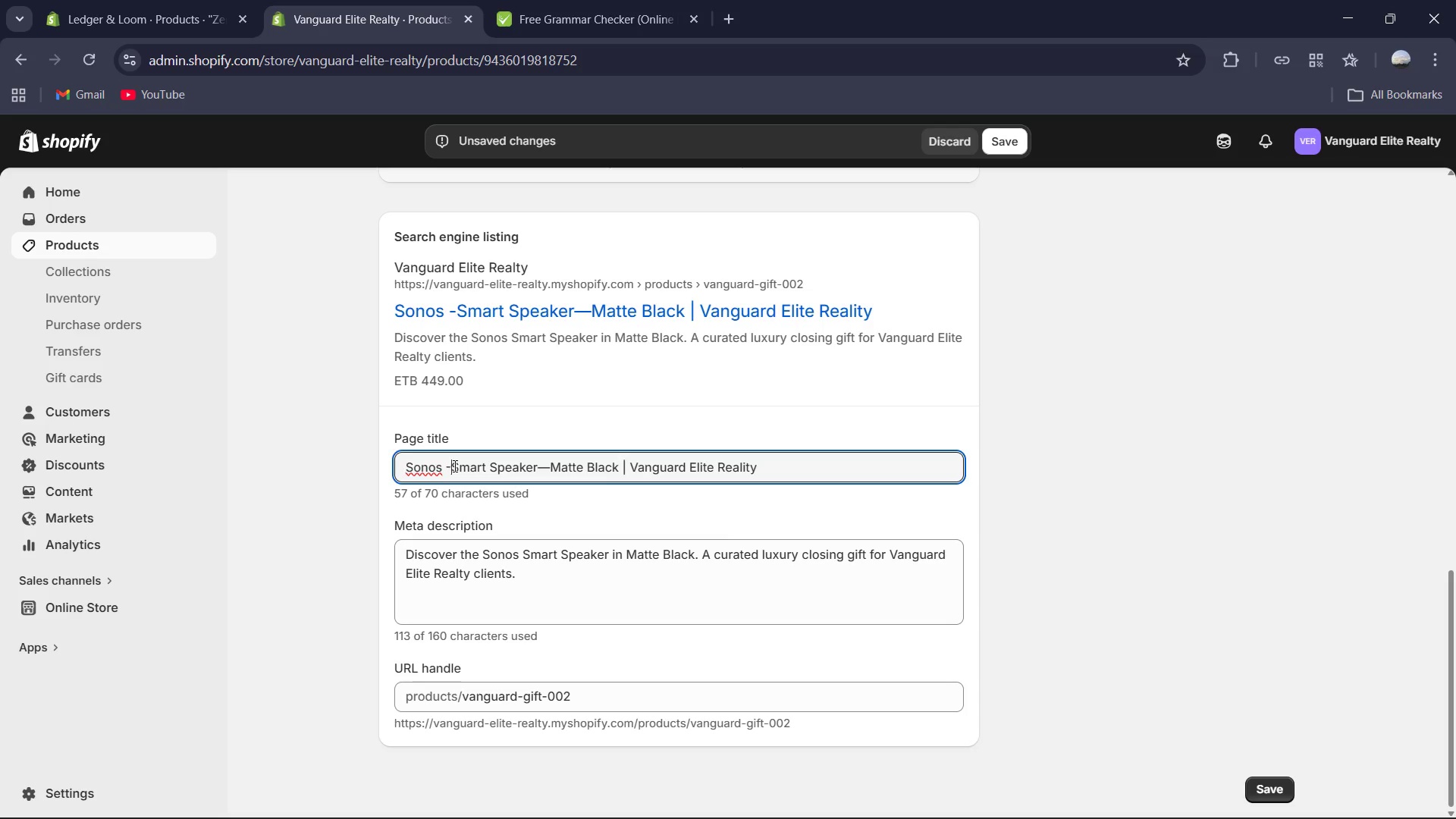 
key(Space)
 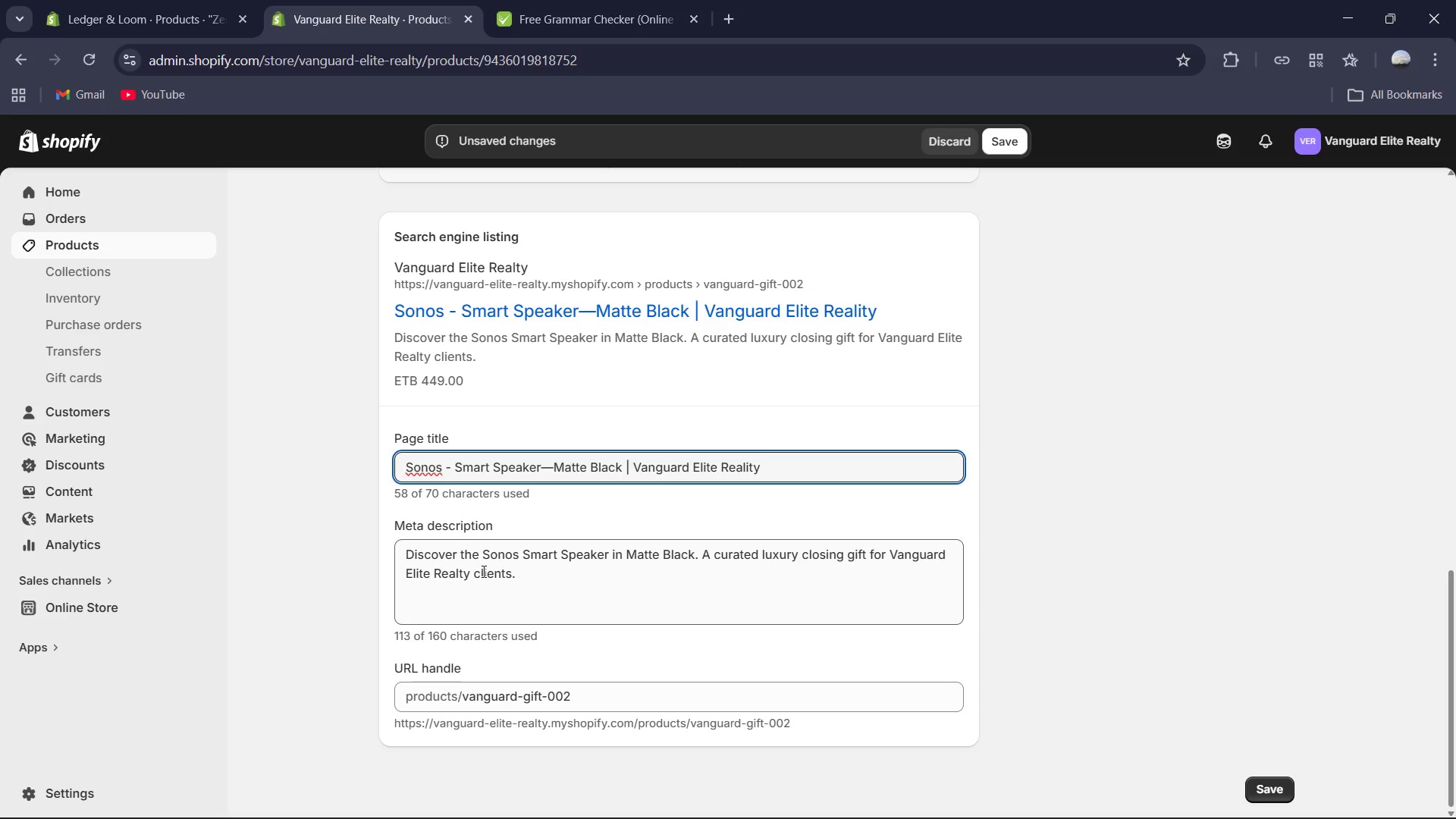 
left_click([482, 571])
 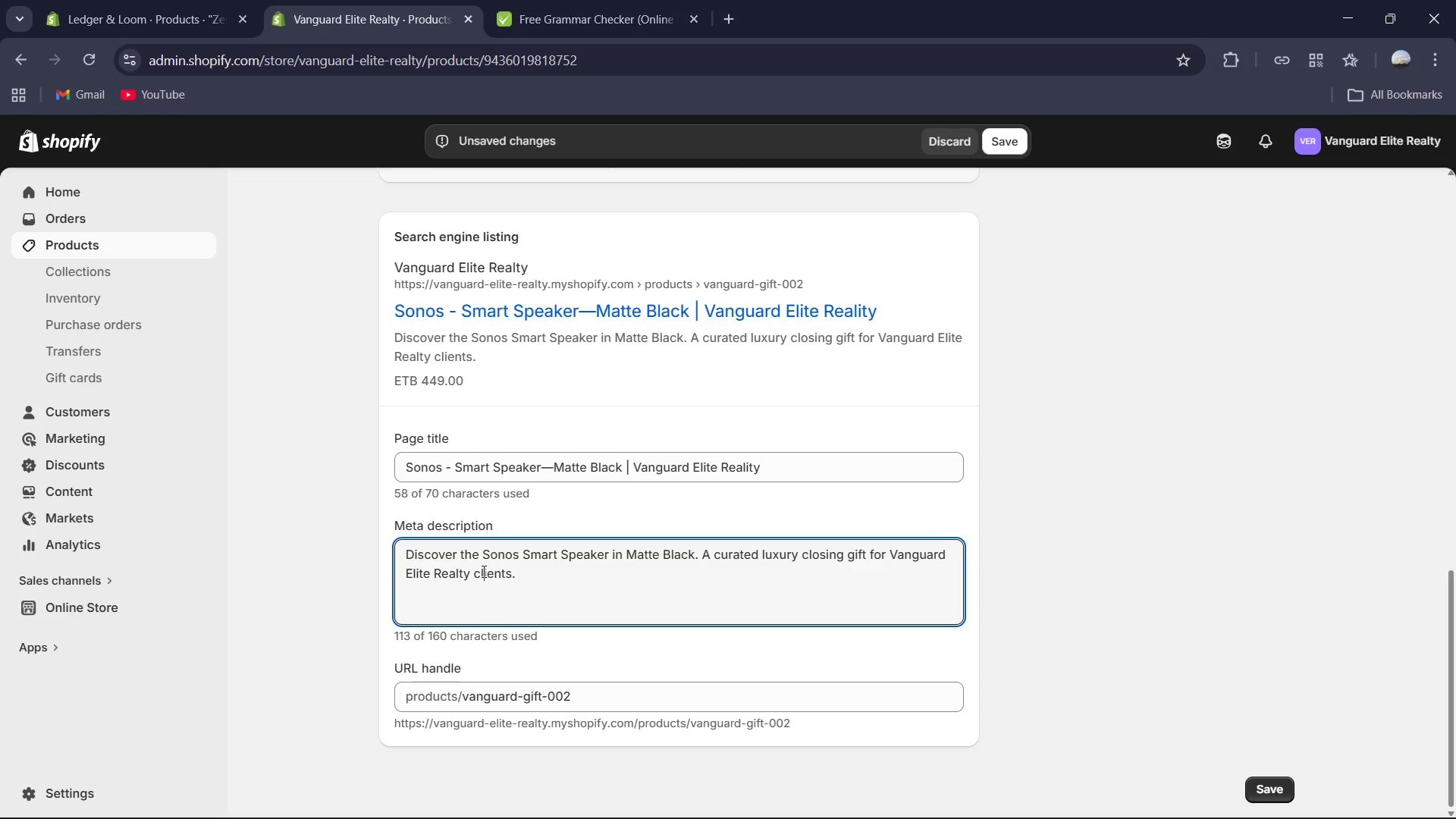 
key(Control+A)
 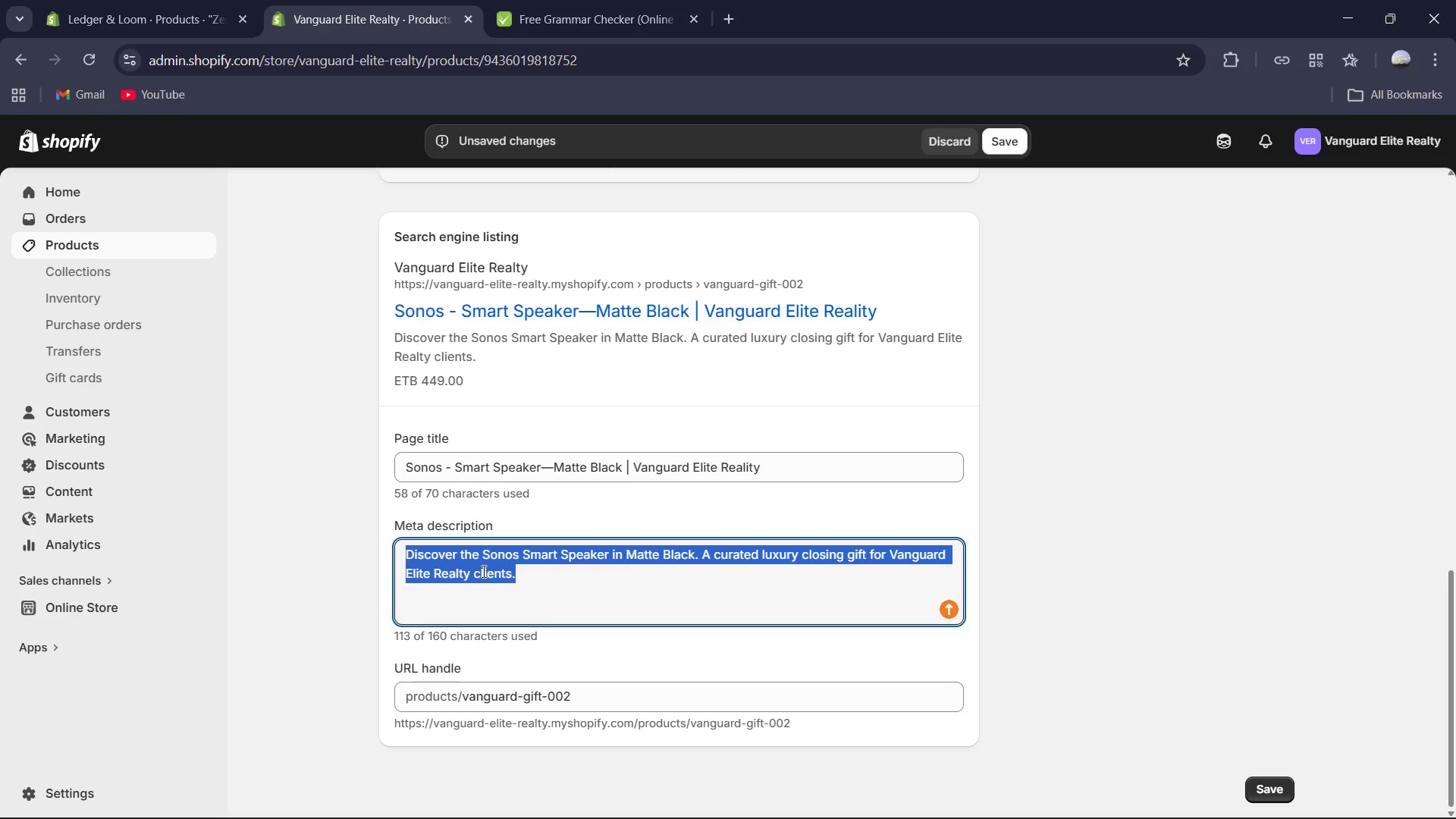 
type(Elevate your home ato)
key(Backspace)
type(mosphere with the )
 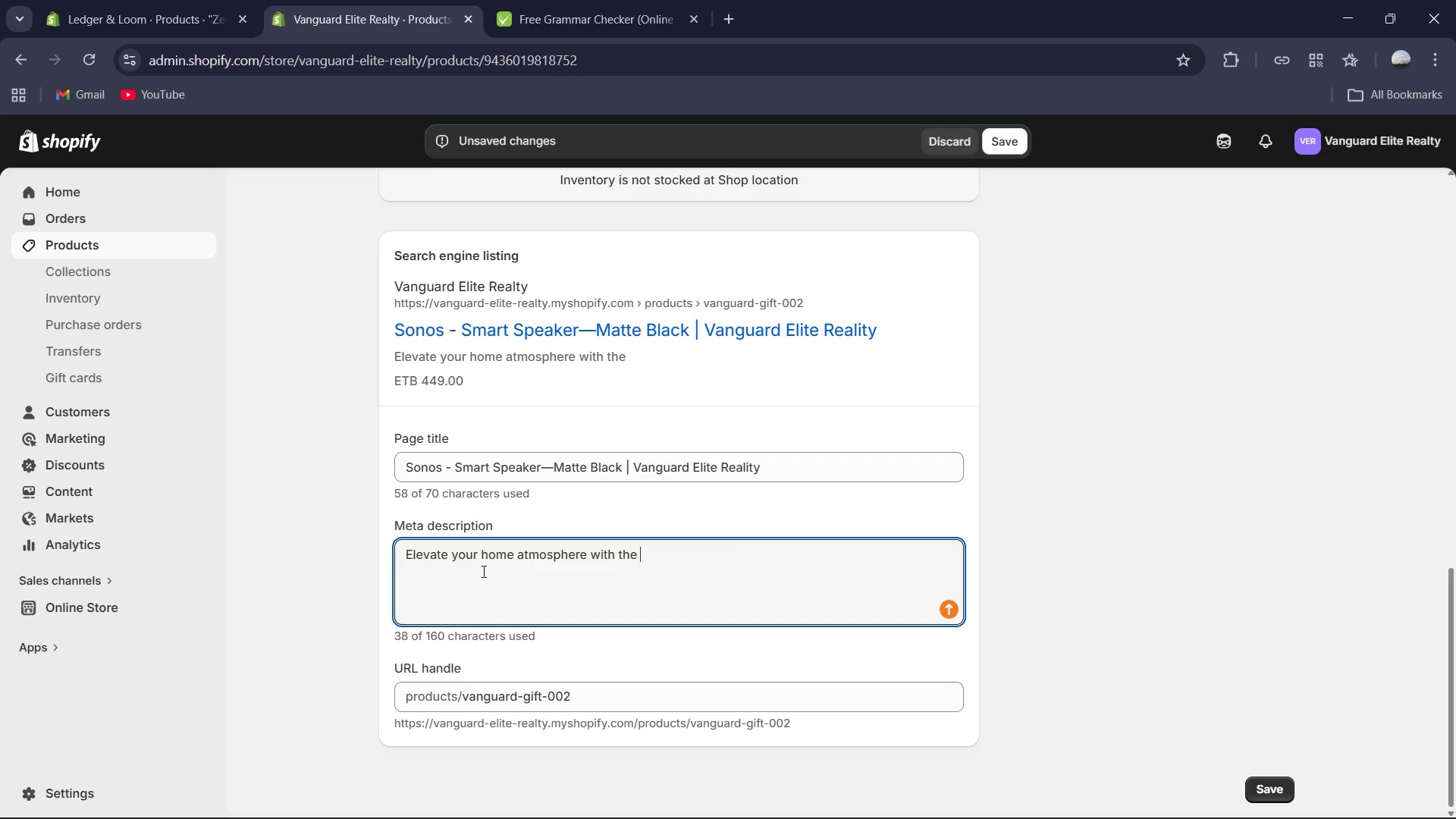 
type(Sonos Smart Speaker a)
key(Backspace)
type(in Matte Black. a)
key(Backspace)
type(A premium closing gift delivery )
key(Backspace)
key(Backspace)
type(ing immersive sounf)
key(Backspace)
type(d and sleek design )
key(Backspace)
type(,)
key(Backspace)
type(. )
 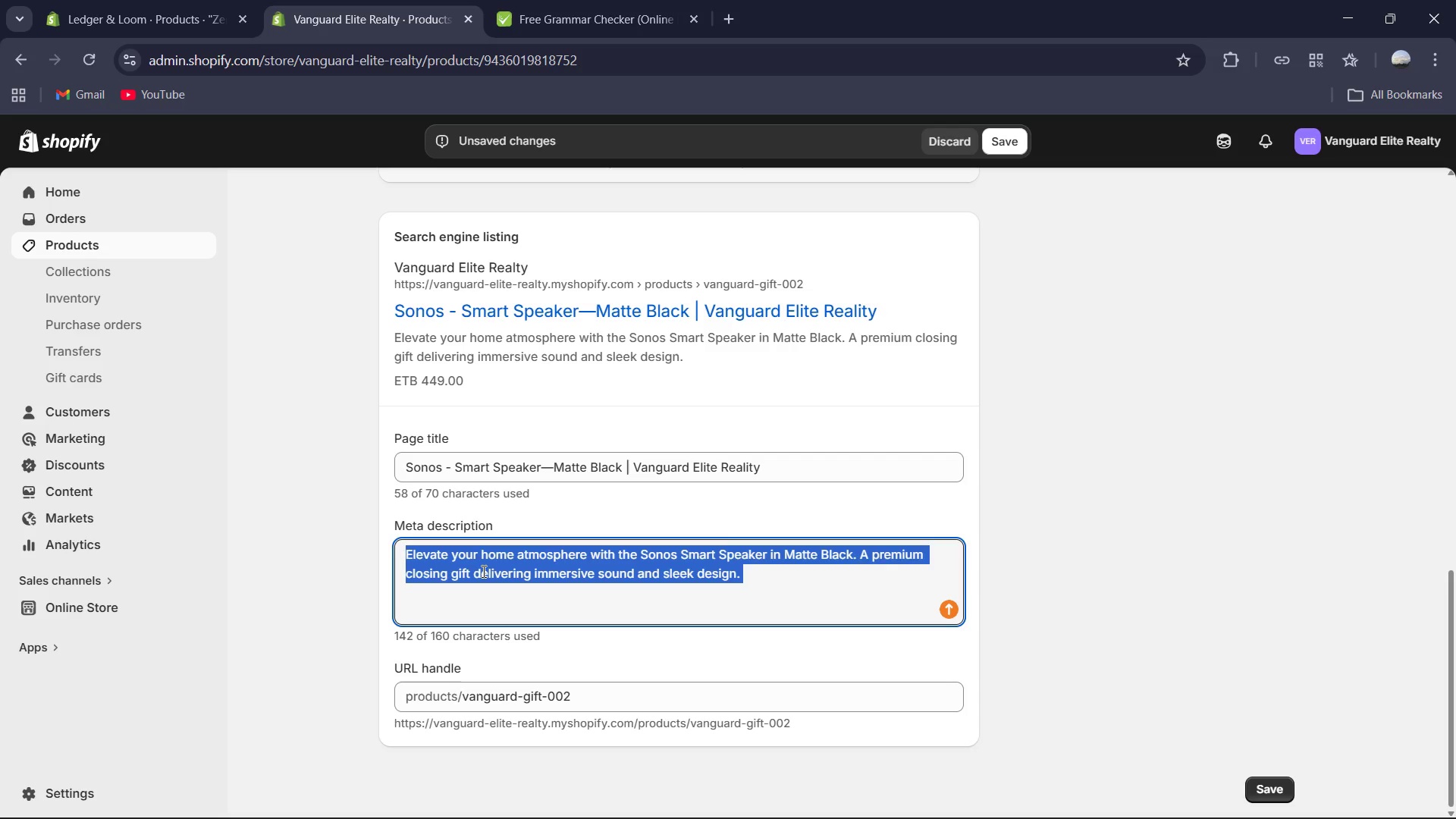 
key(Control+A)
 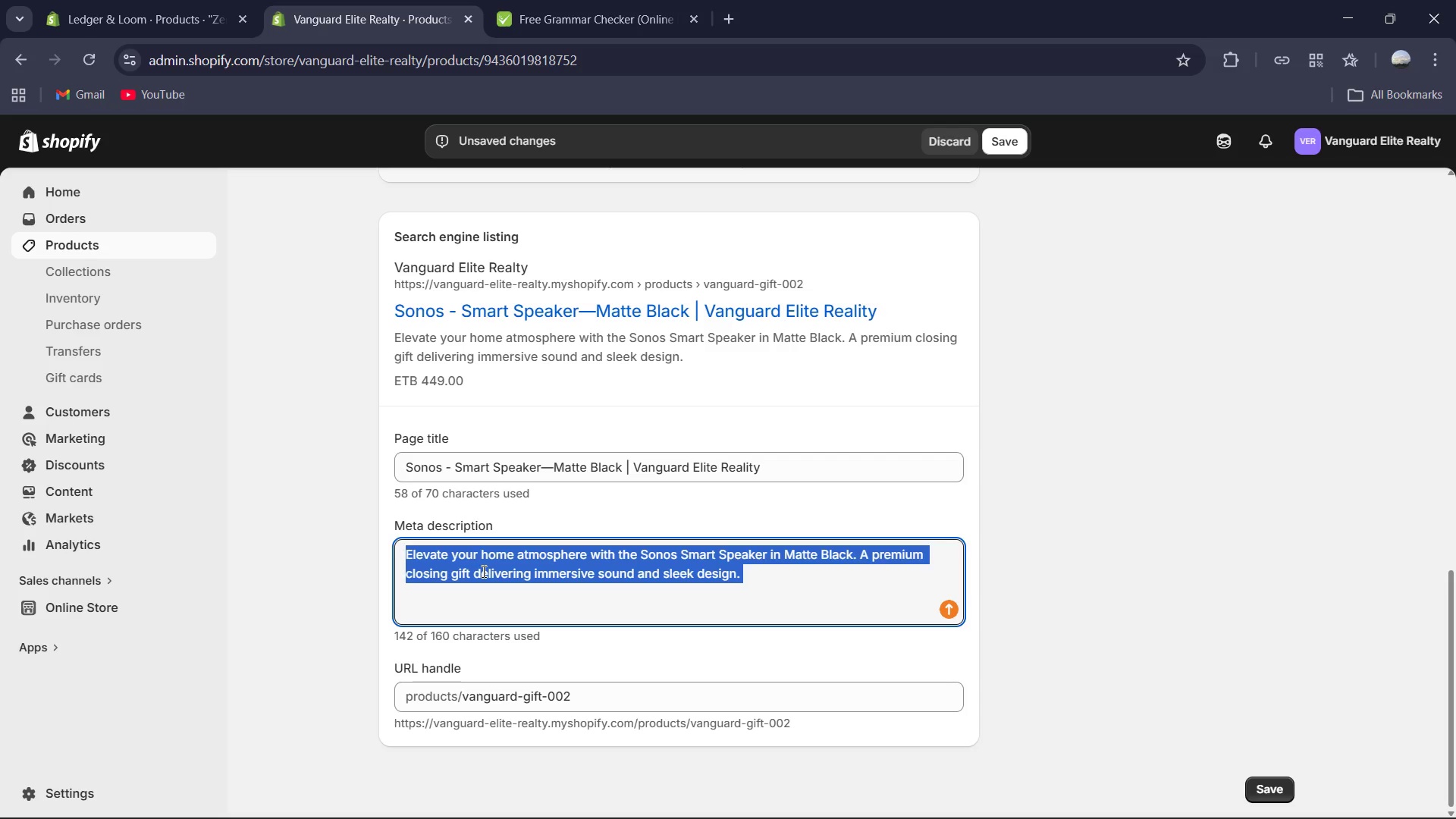 
key(Control+C)
 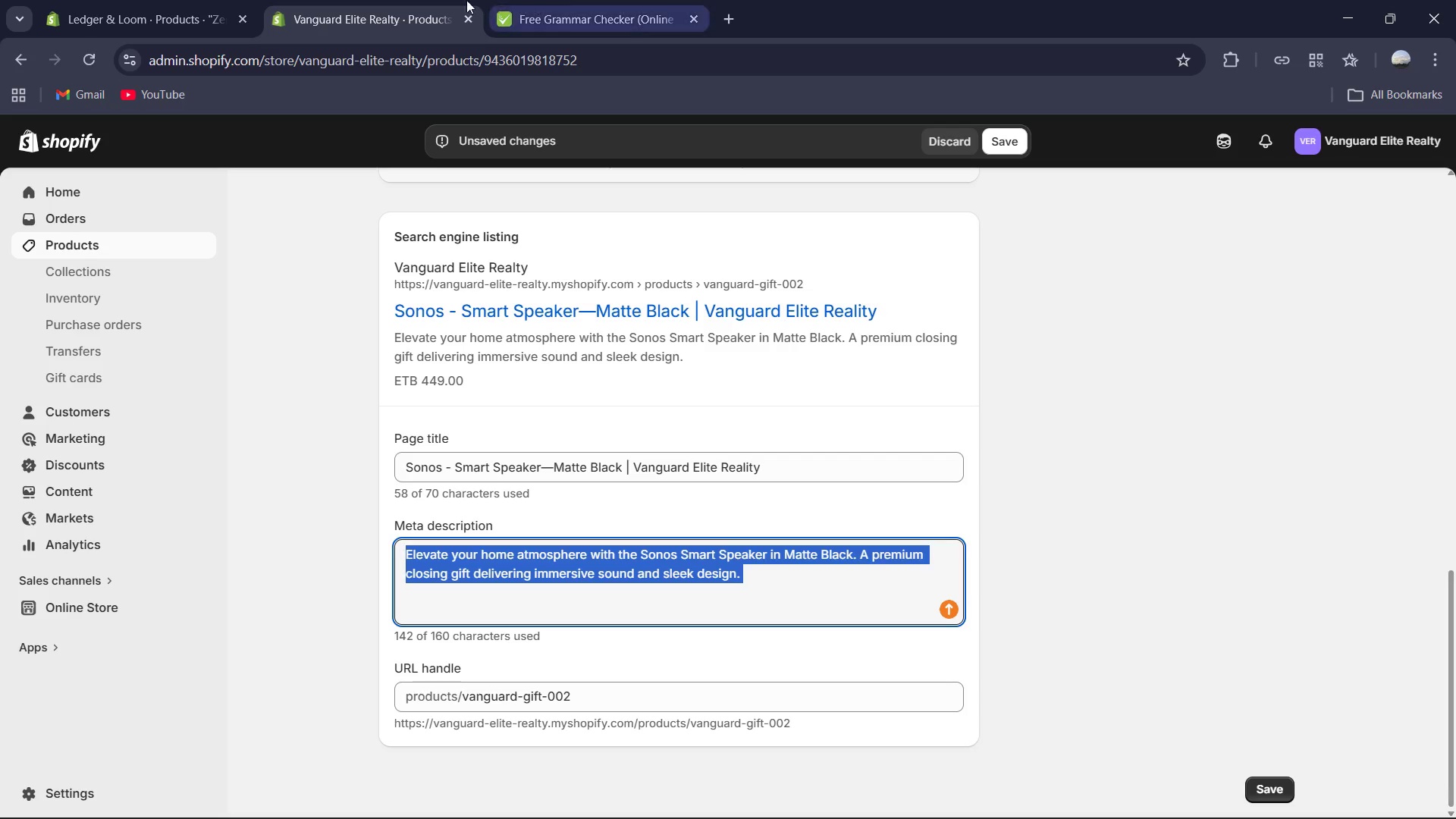 
left_click([601, 2])
 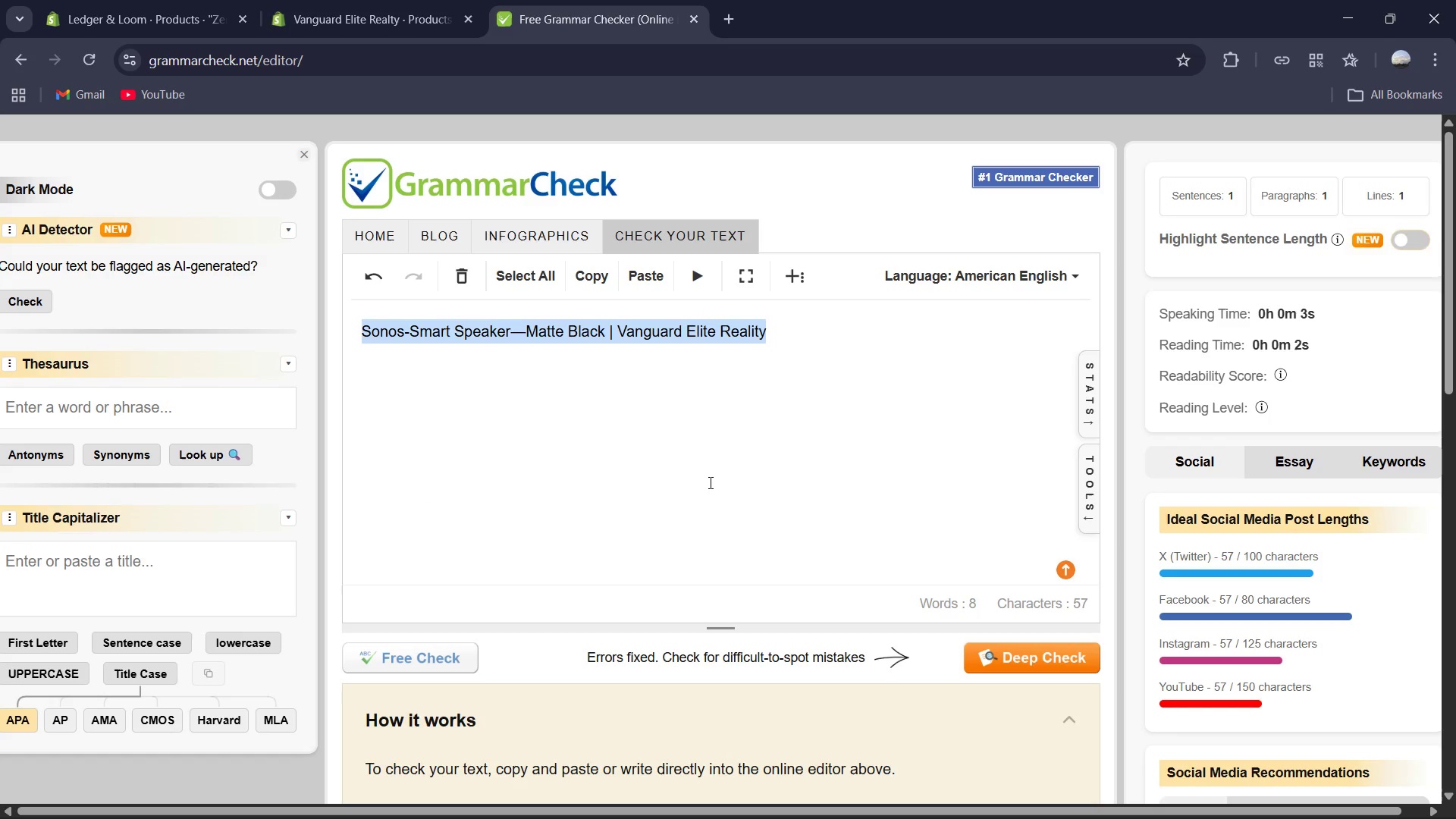 
key(Control+V)
 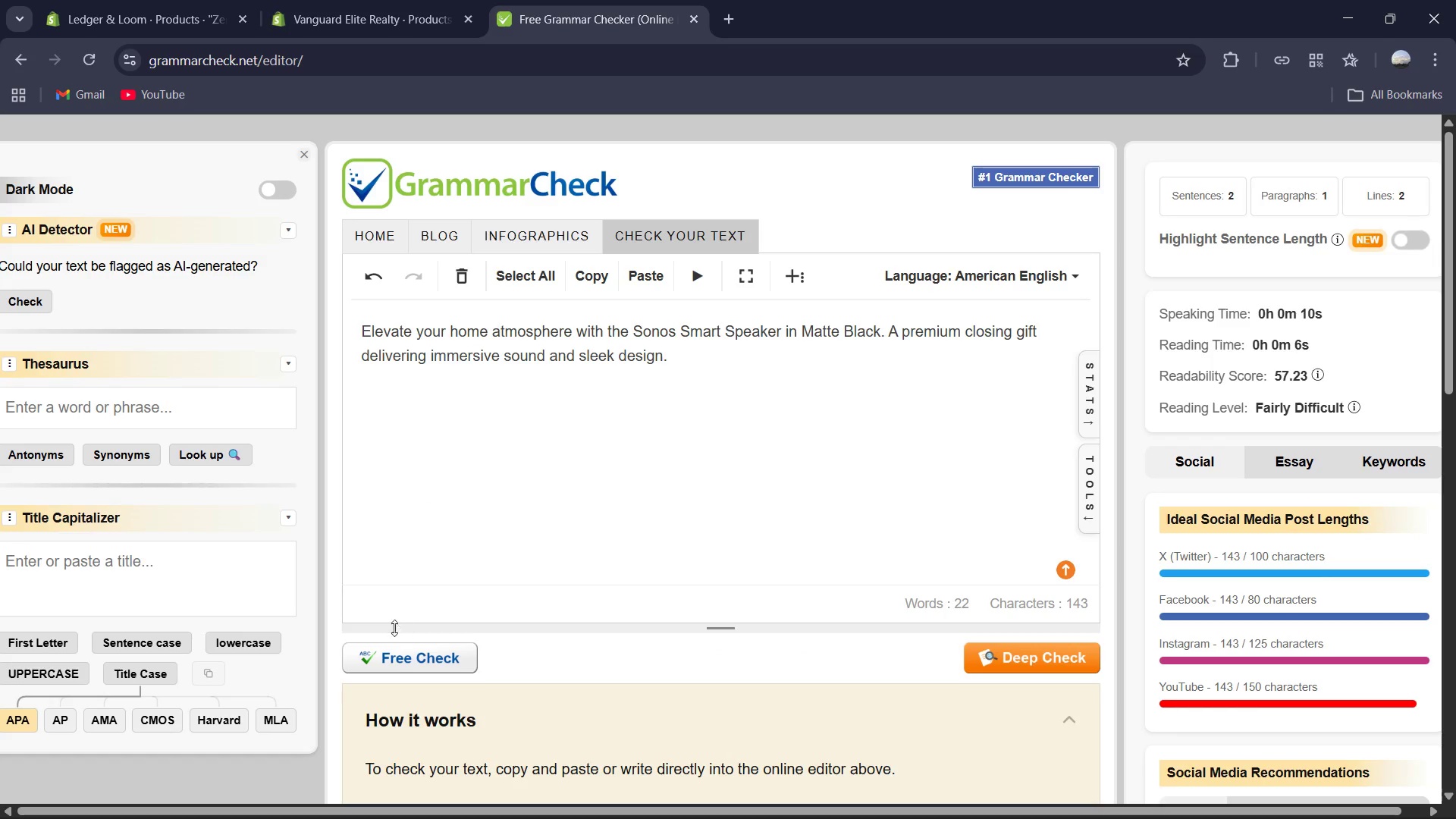 
left_click([404, 657])
 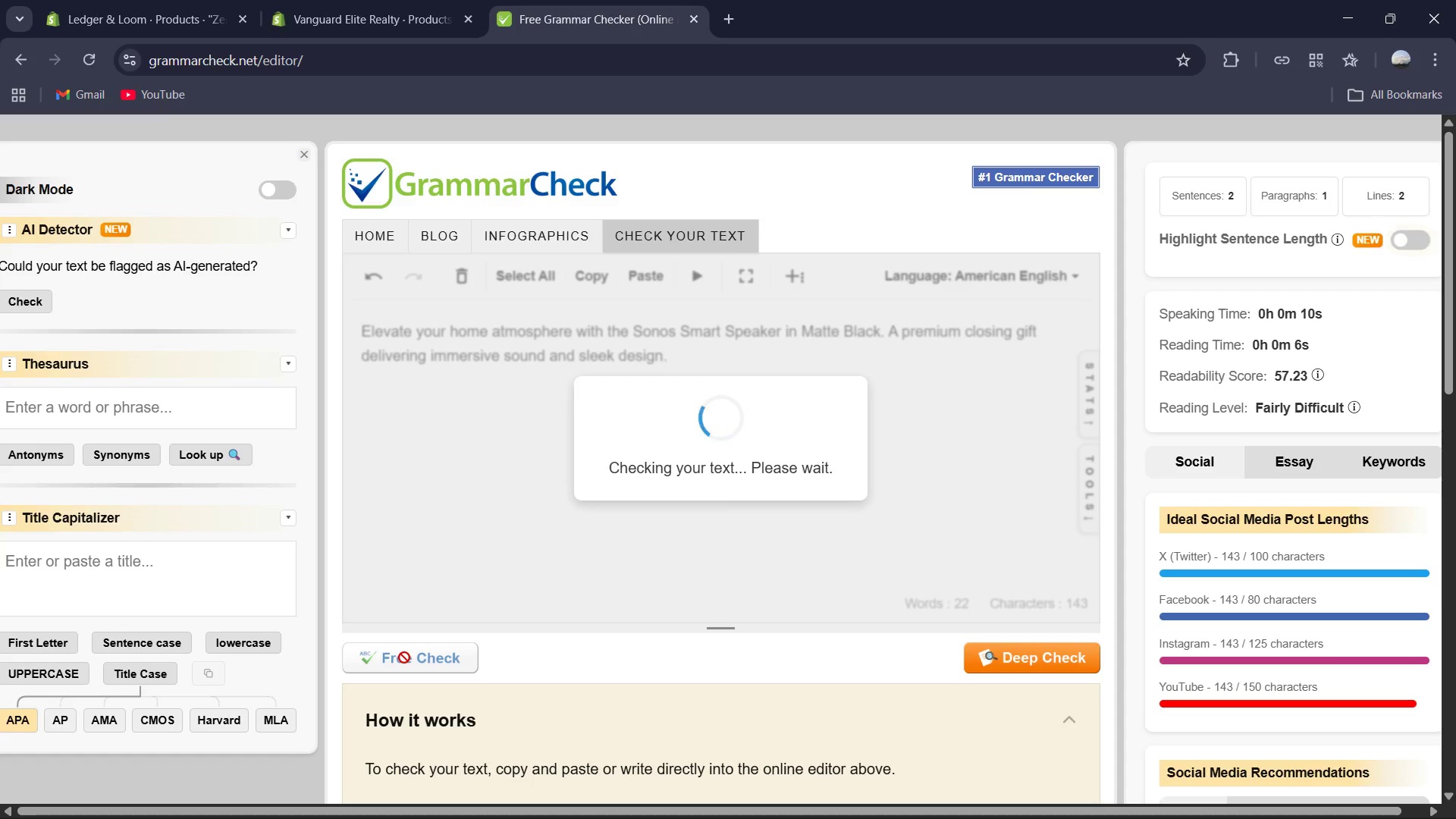 
wait(8.16)
 